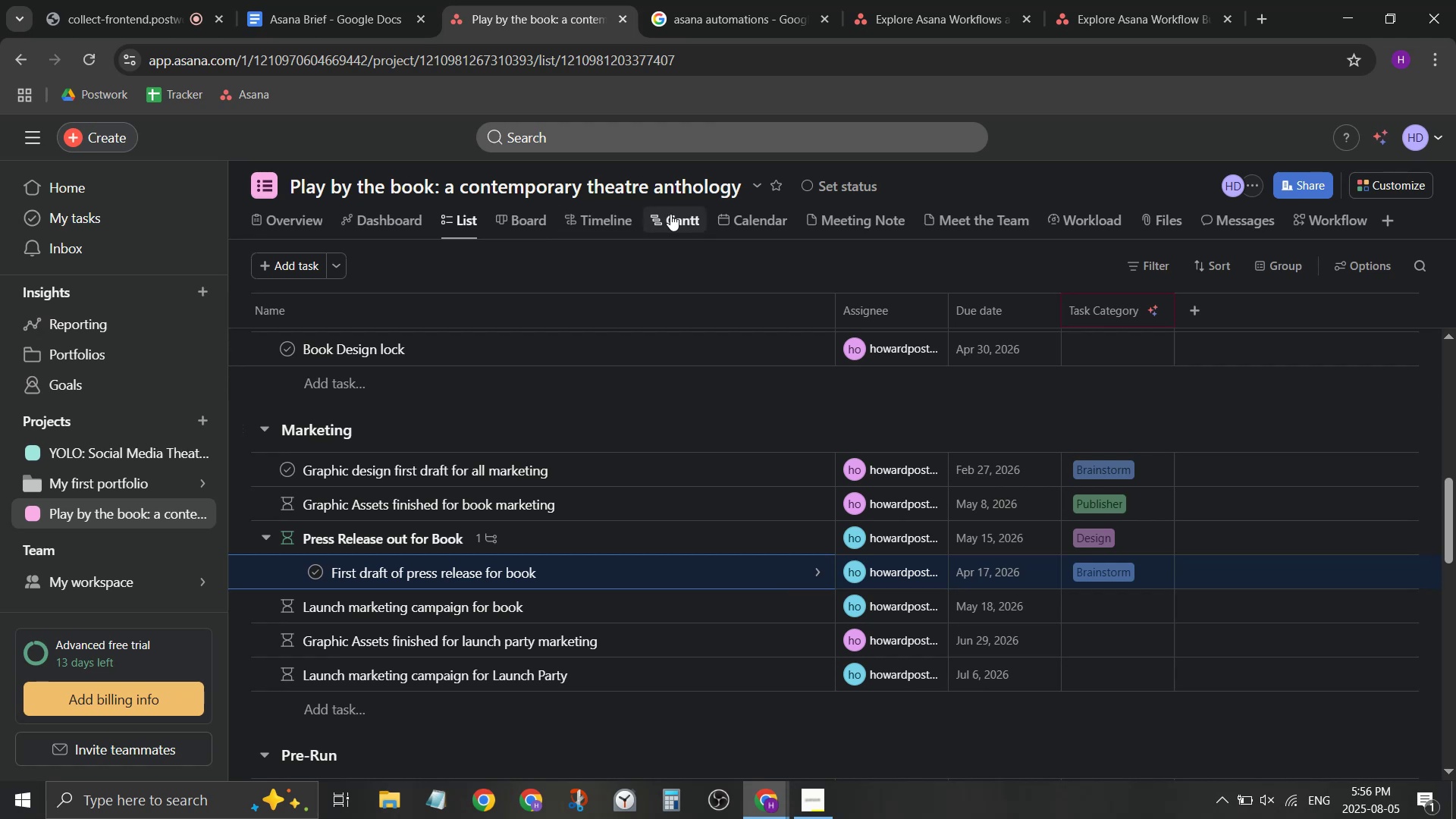 
left_click([624, 224])
 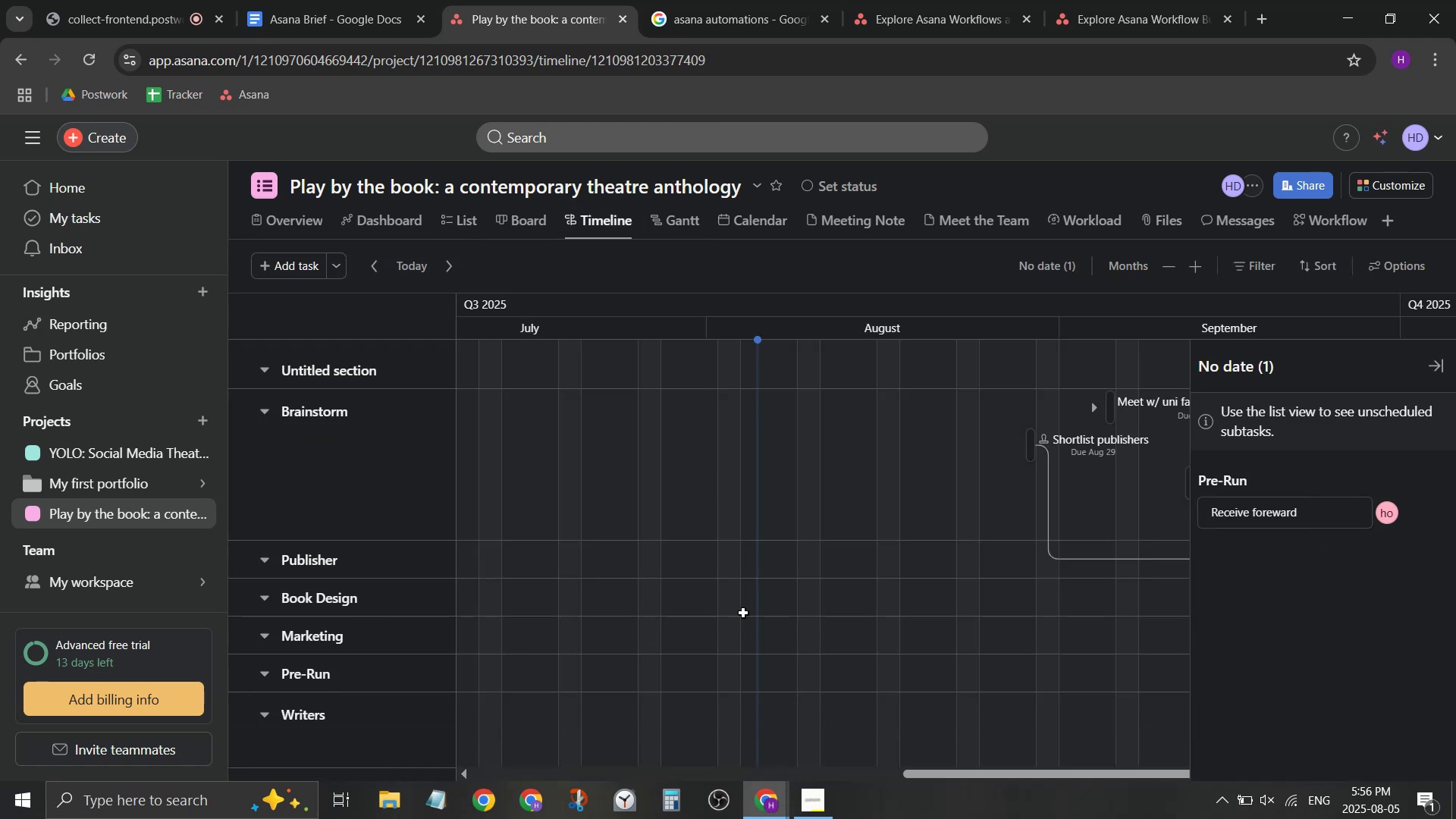 
left_click_drag(start_coordinate=[914, 767], to_coordinate=[1144, 767])
 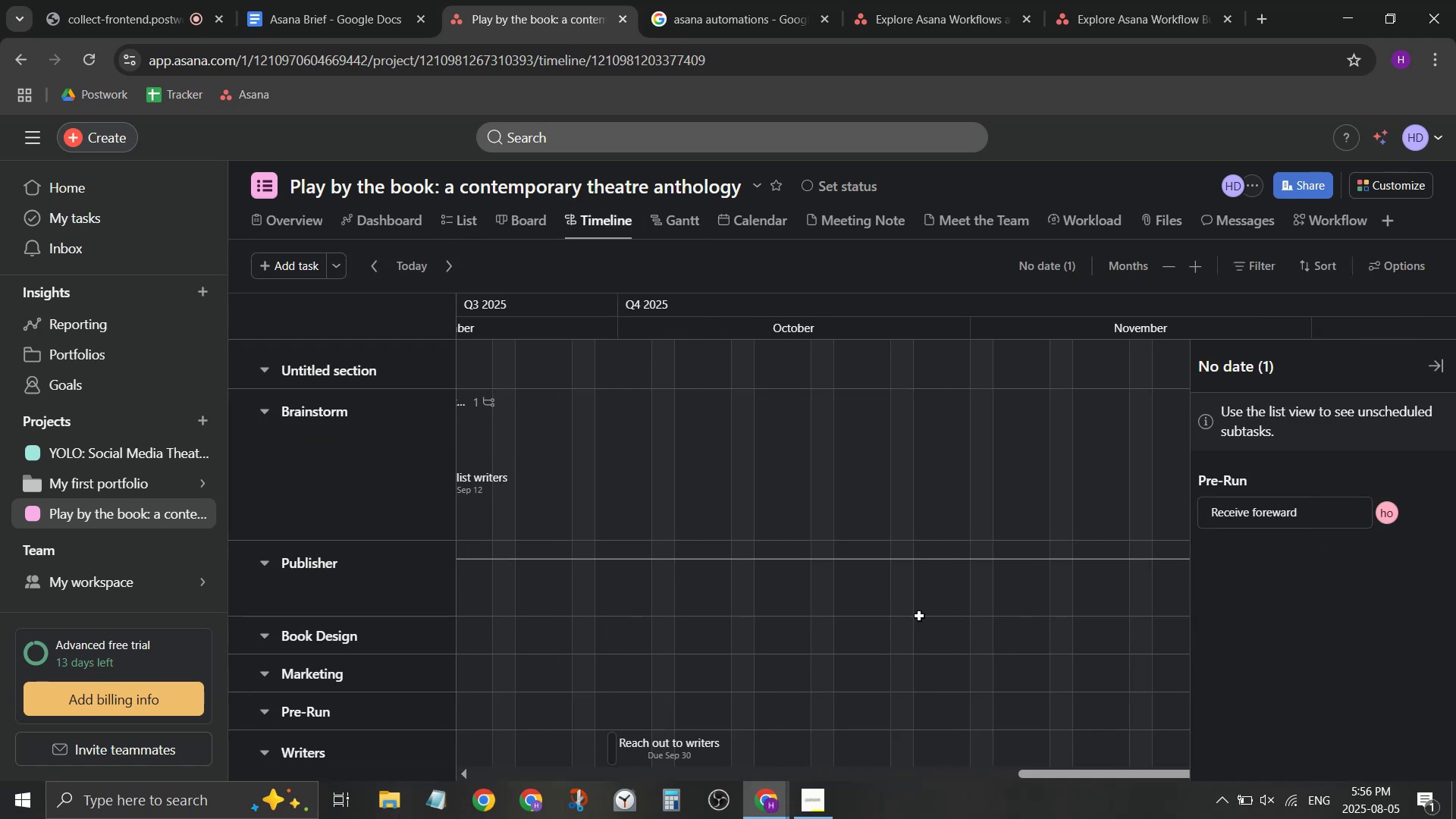 
scroll: coordinate [855, 626], scroll_direction: down, amount: 1.0
 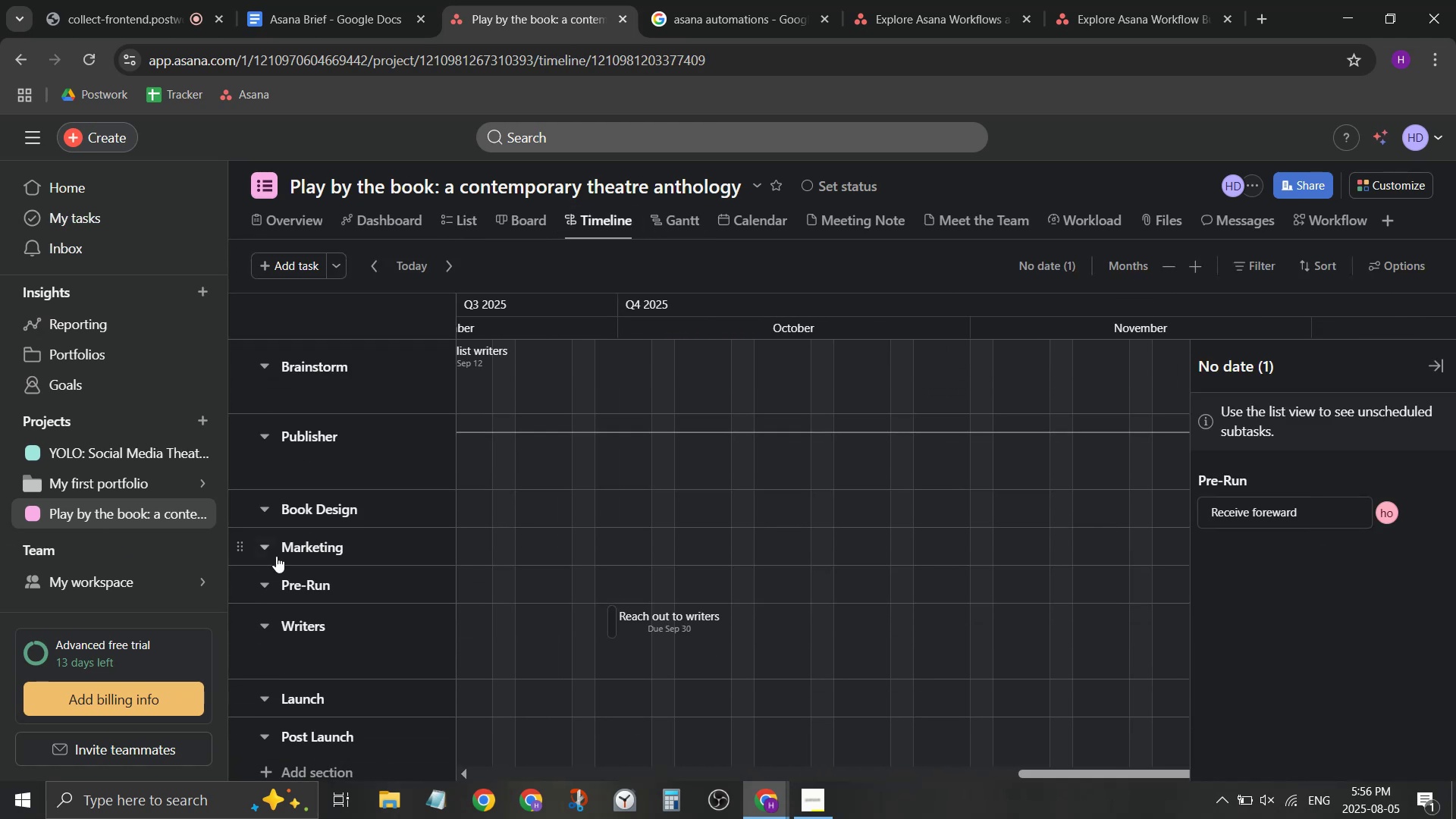 
left_click([268, 547])
 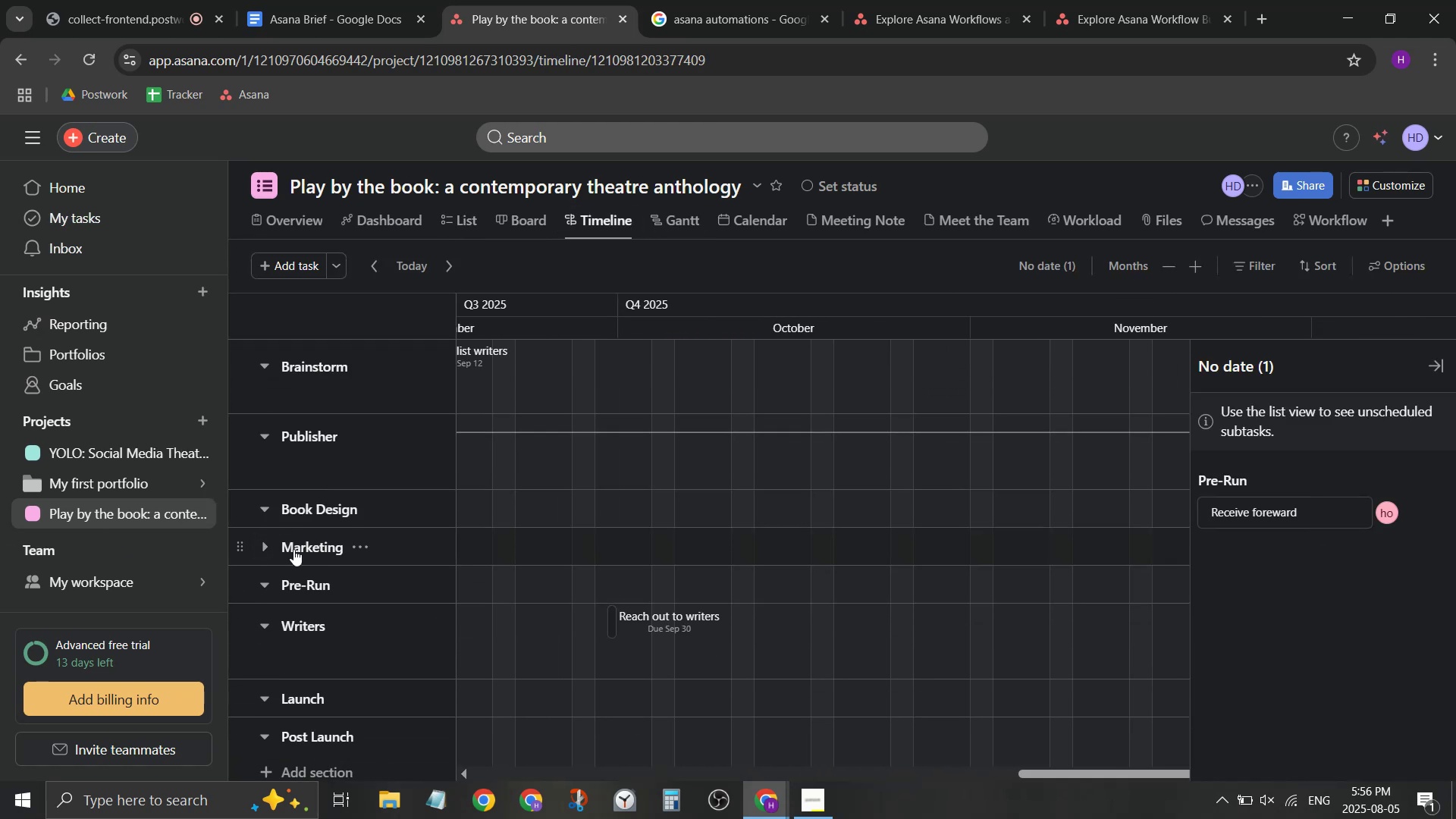 
left_click([266, 547])
 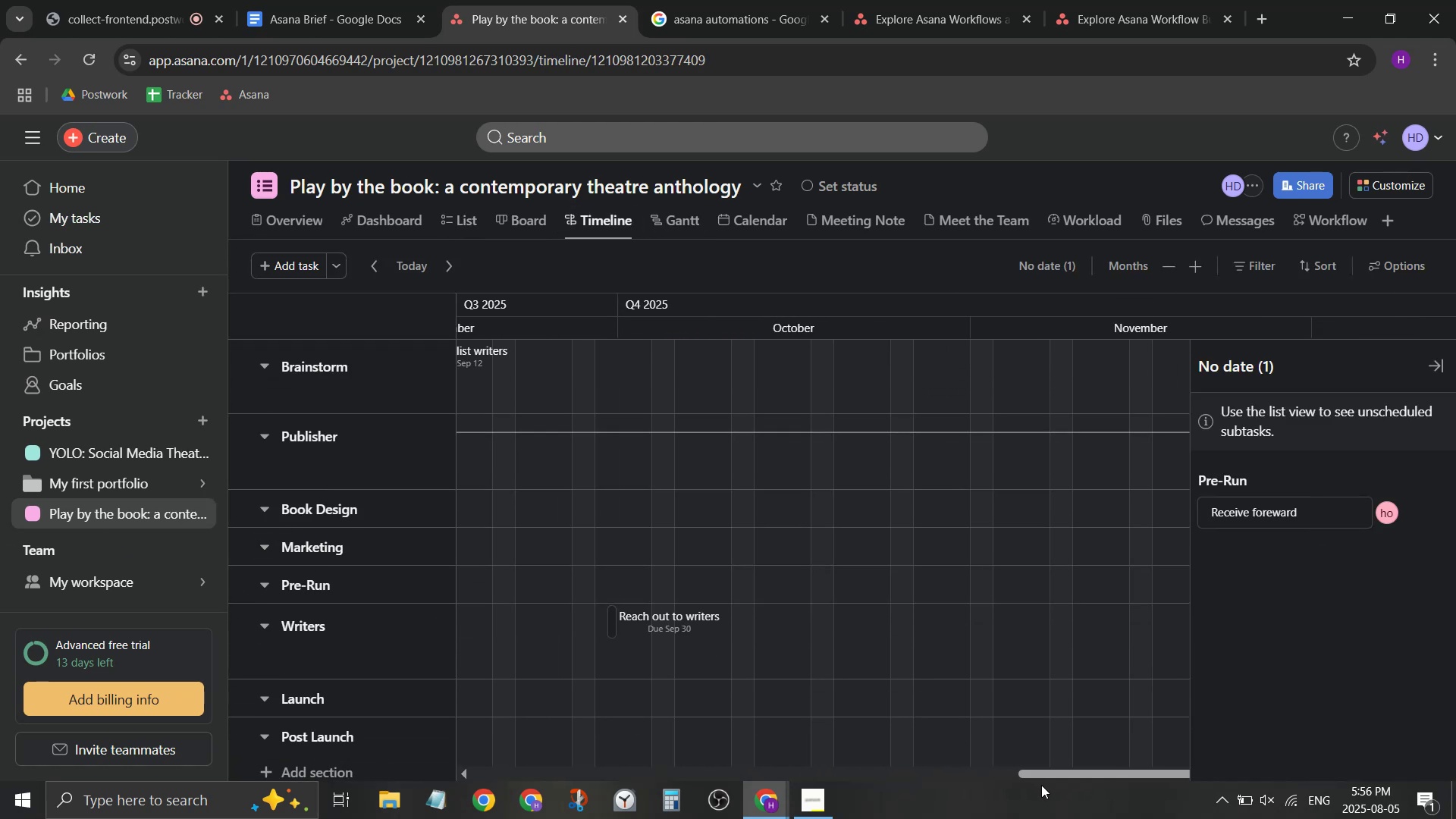 
left_click_drag(start_coordinate=[1044, 777], to_coordinate=[1442, 792])
 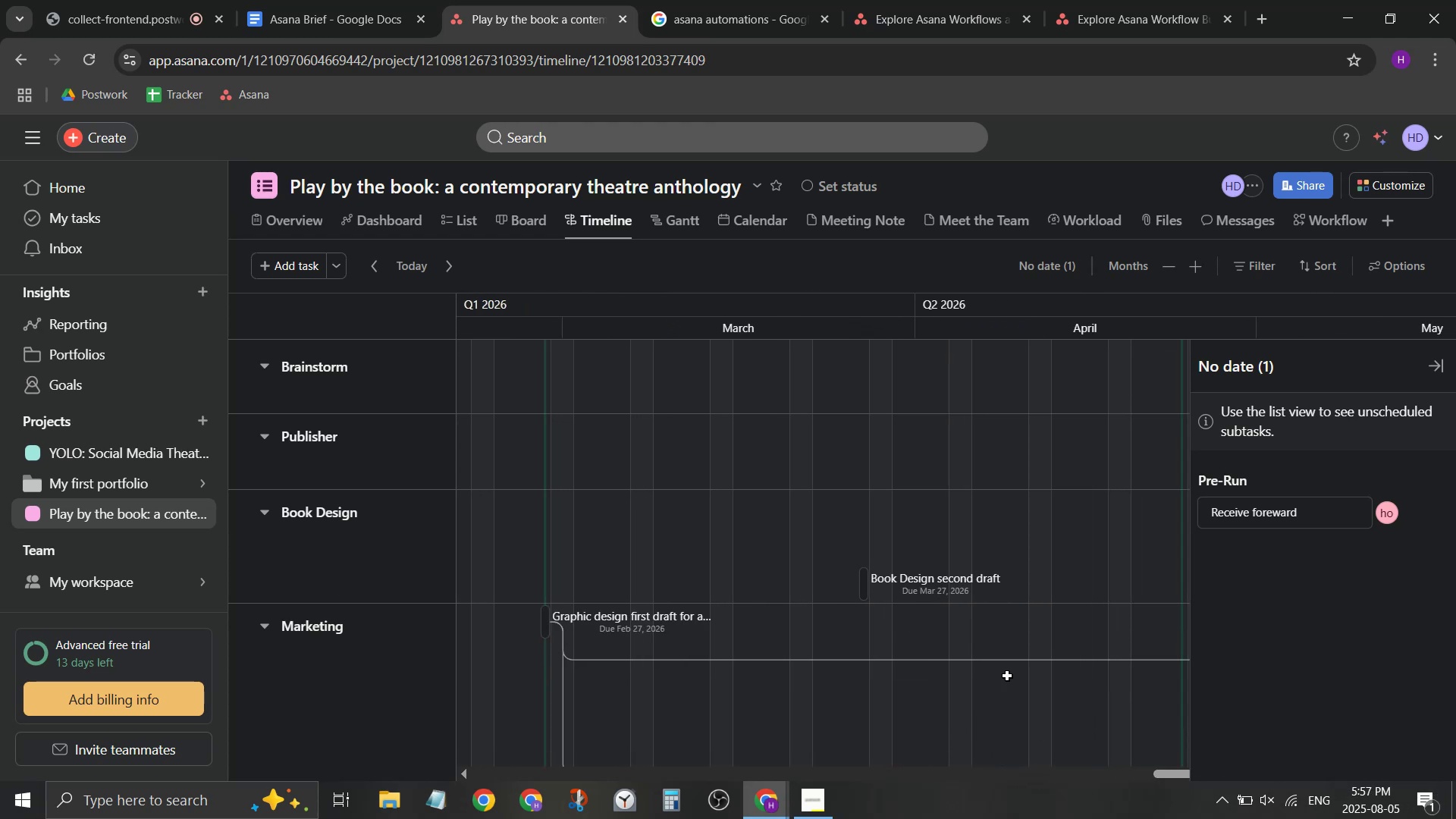 
scroll: coordinate [886, 636], scroll_direction: down, amount: 2.0
 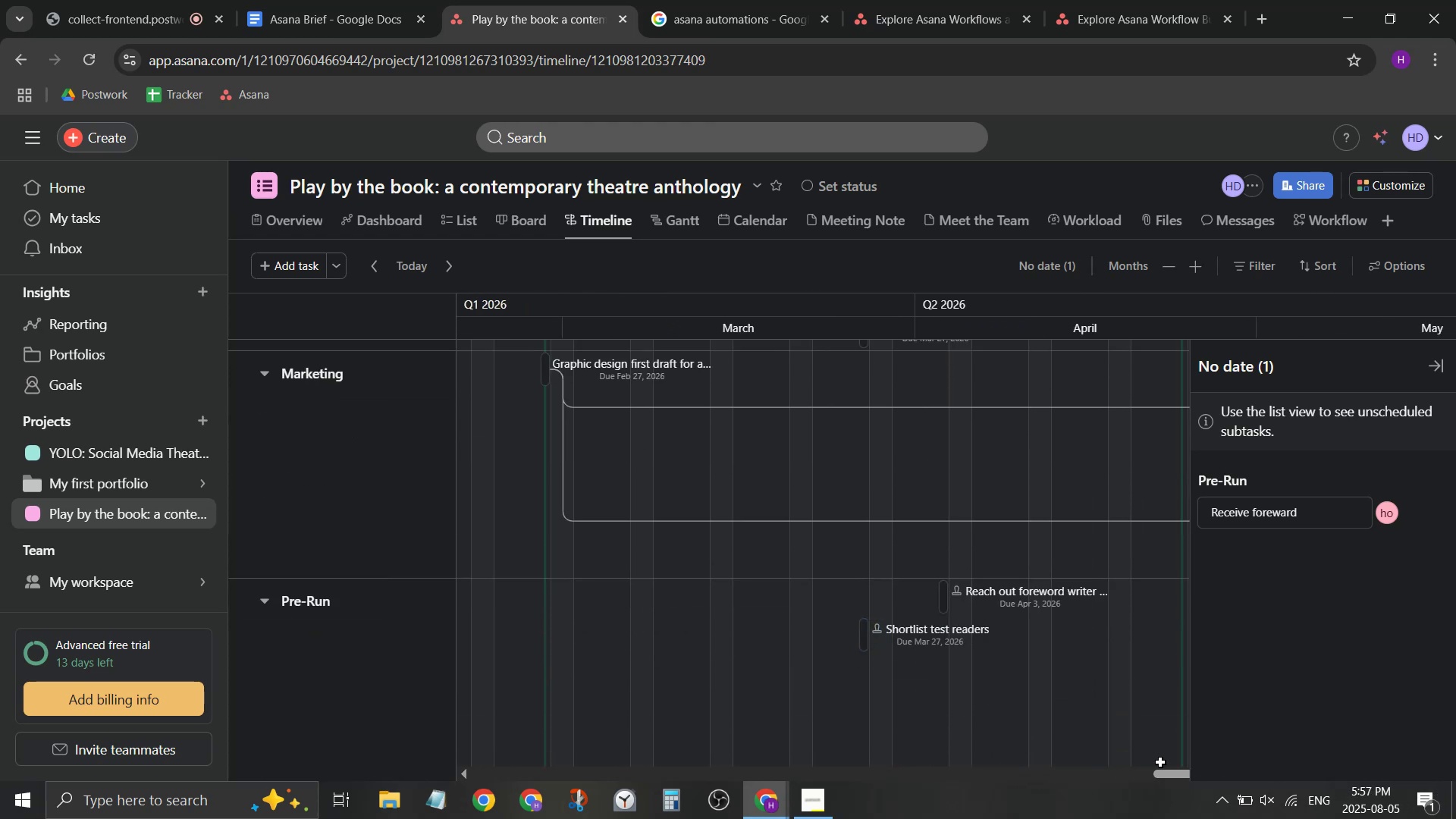 
left_click_drag(start_coordinate=[1167, 773], to_coordinate=[1263, 780])
 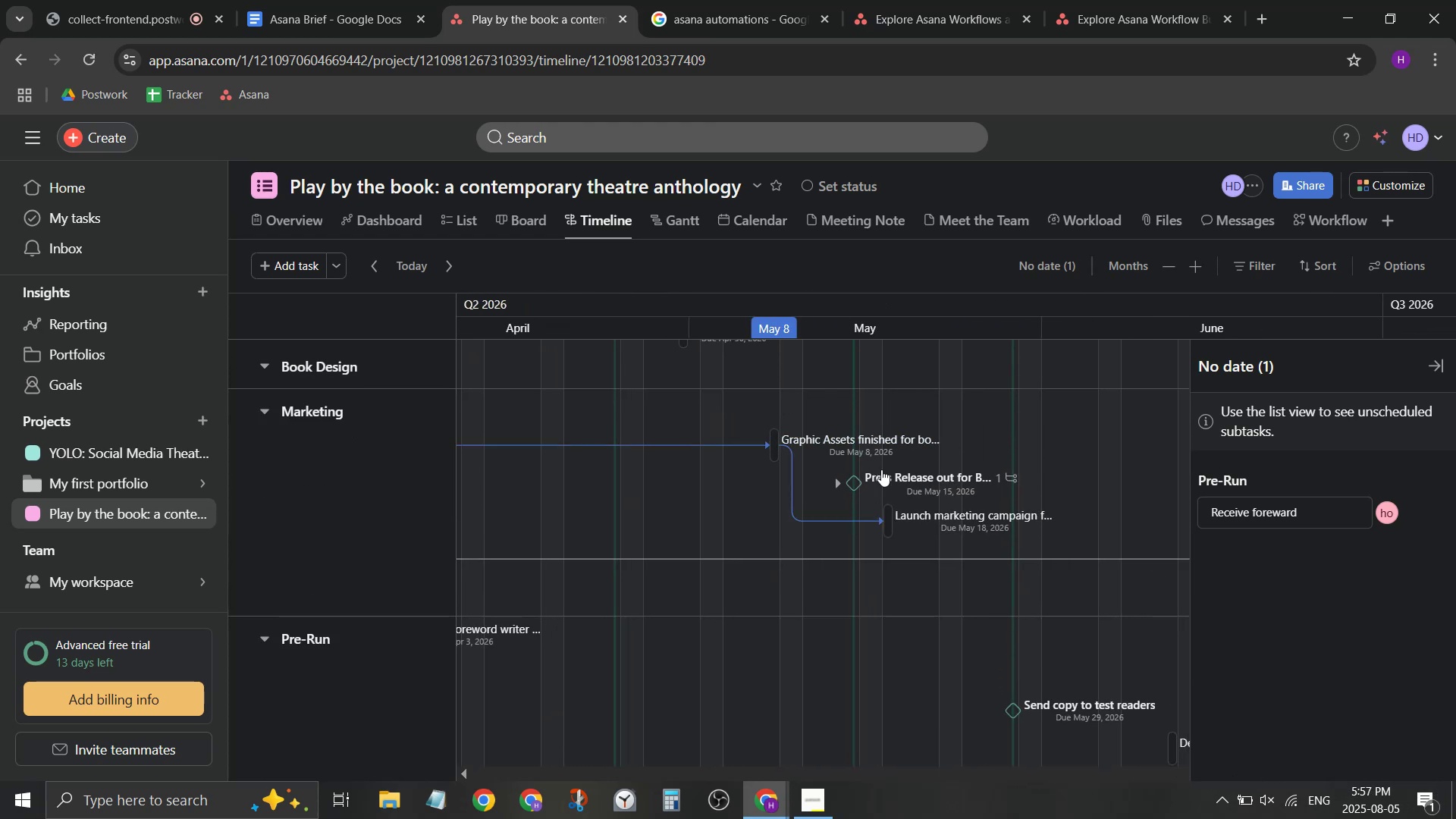 
mouse_move([868, 480])
 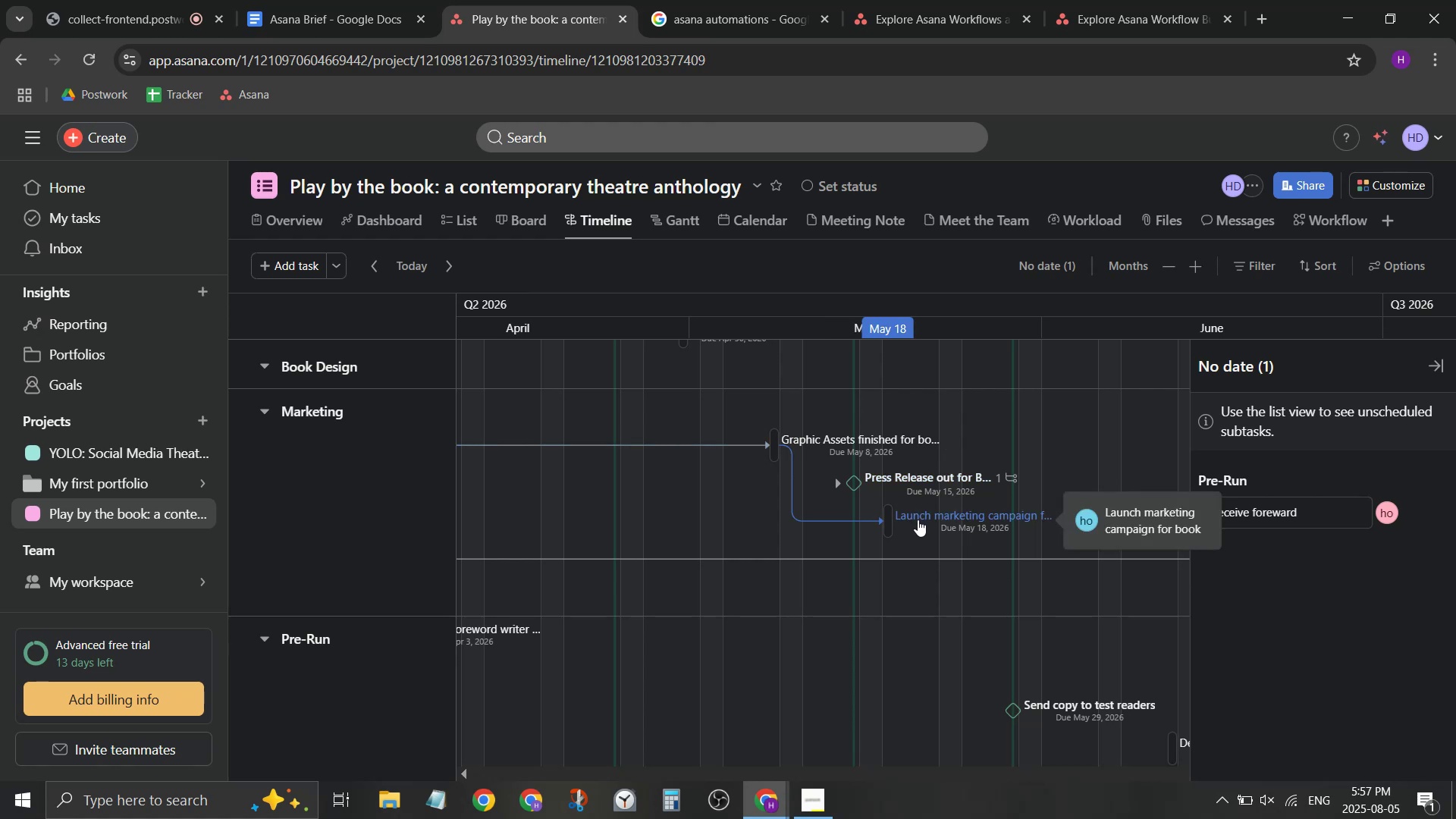 
scroll: coordinate [957, 513], scroll_direction: down, amount: 1.0
 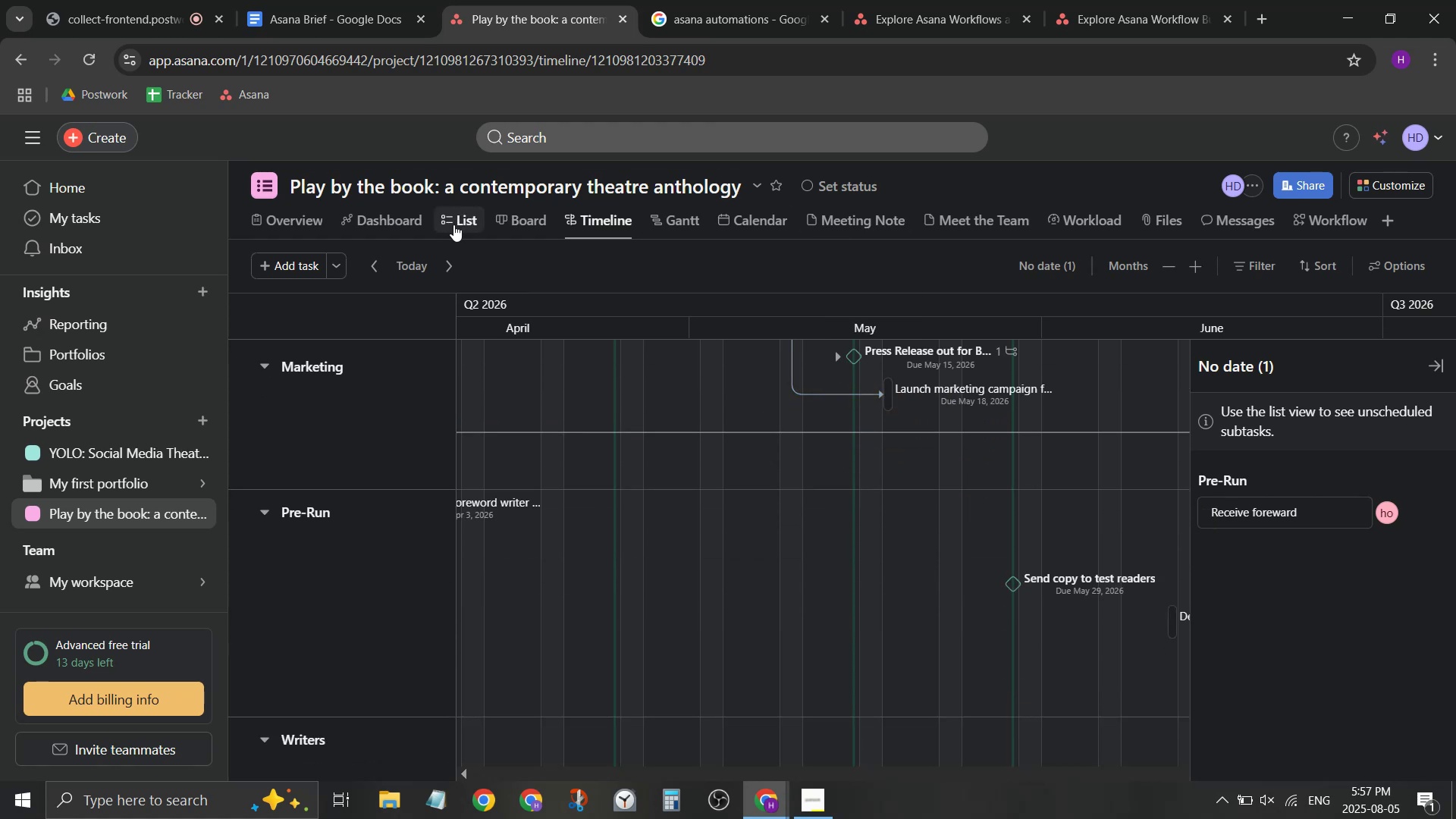 
left_click([466, 228])
 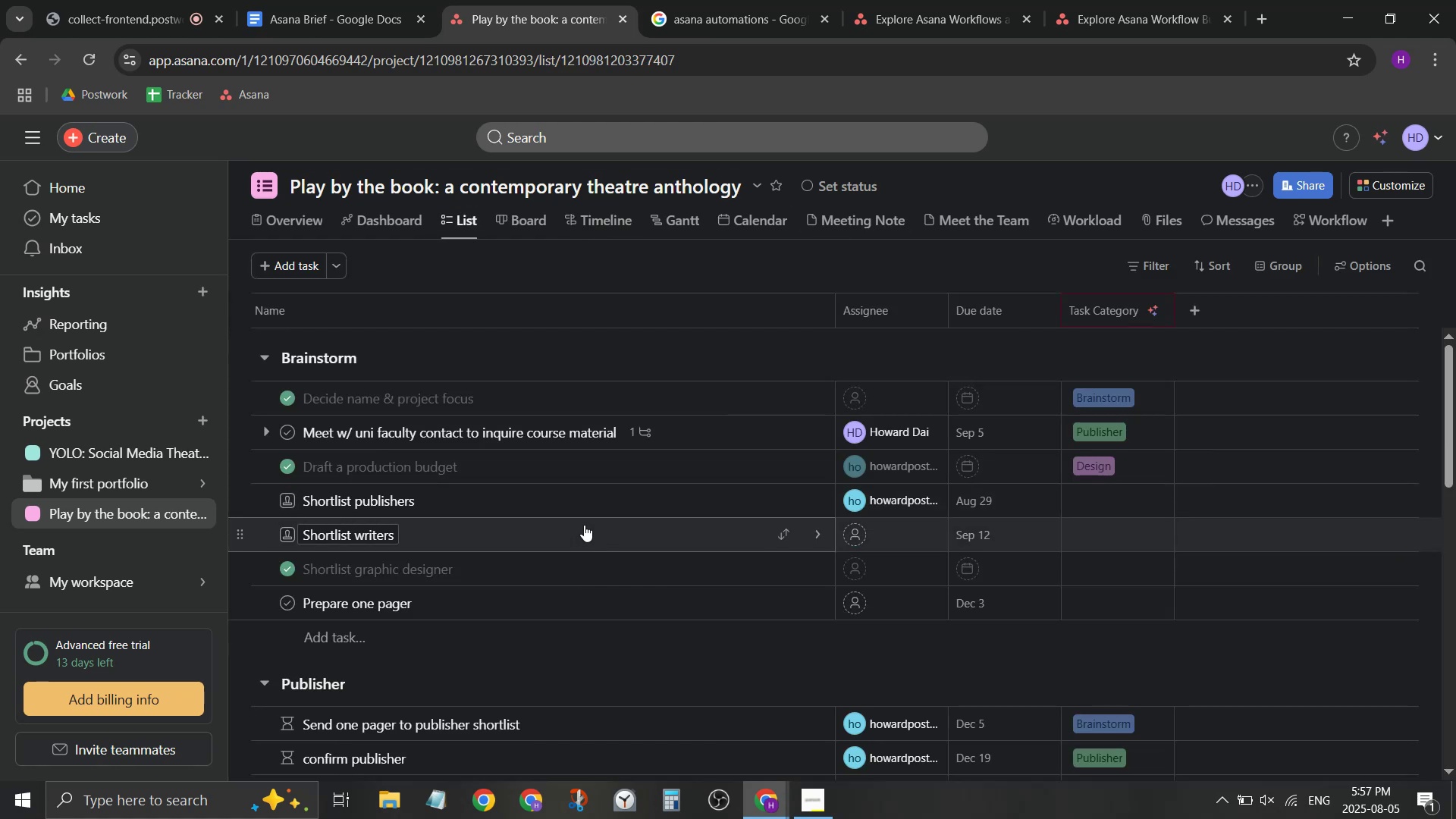 
scroll: coordinate [626, 538], scroll_direction: down, amount: 3.0
 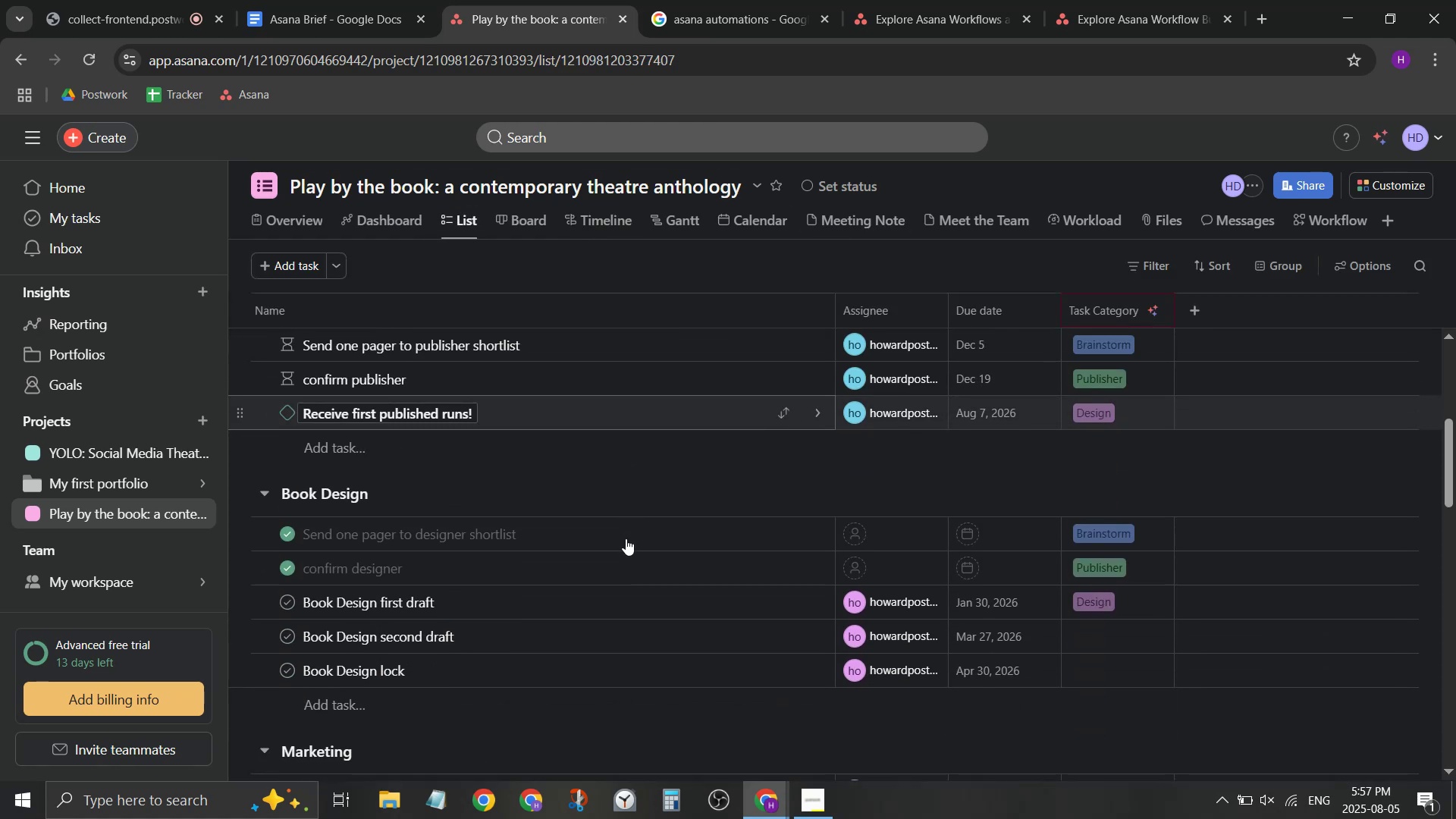 
scroll: coordinate [626, 538], scroll_direction: none, amount: 0.0
 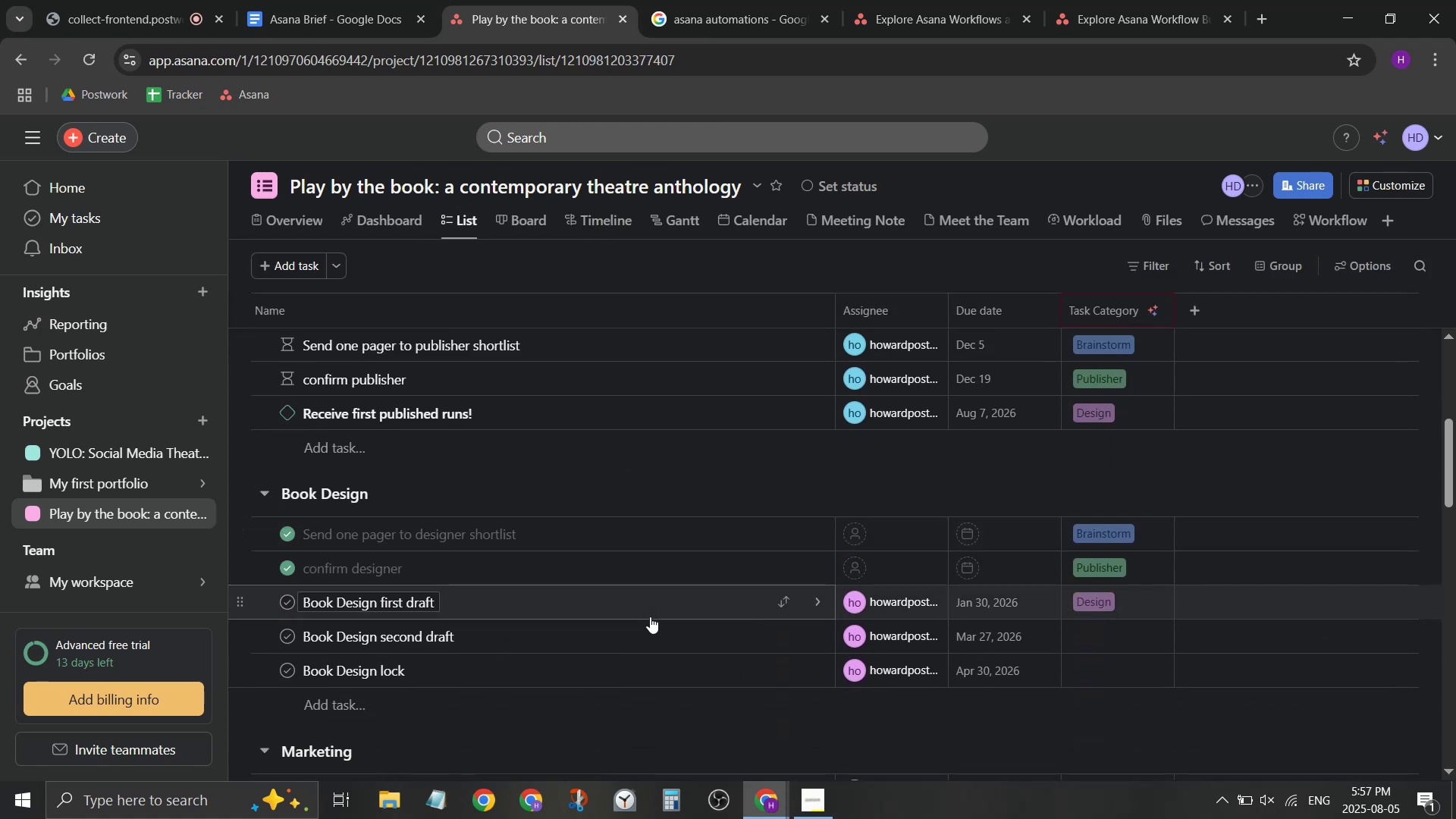 
scroll: coordinate [648, 632], scroll_direction: down, amount: 1.0
 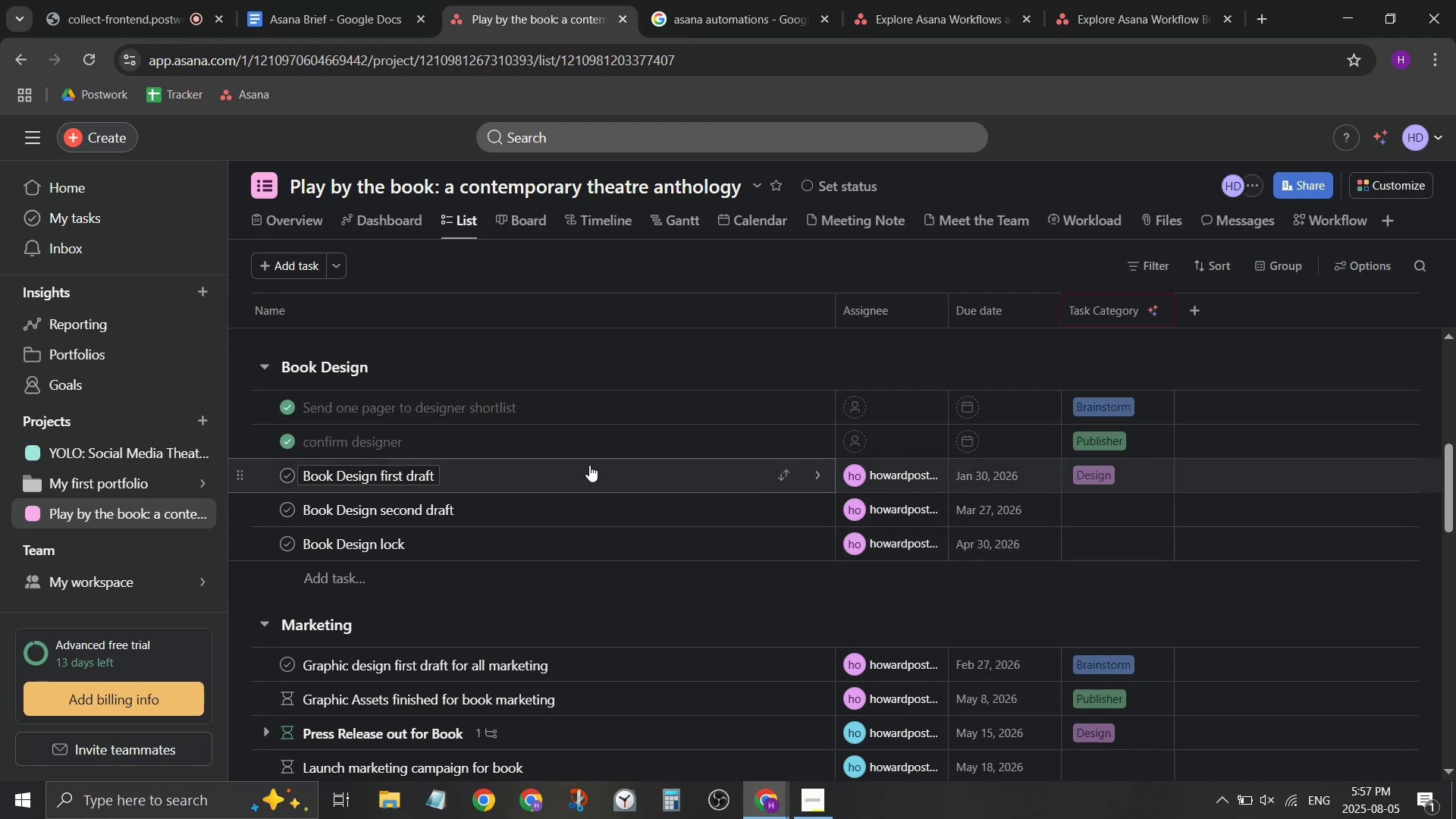 
left_click([589, 465])
 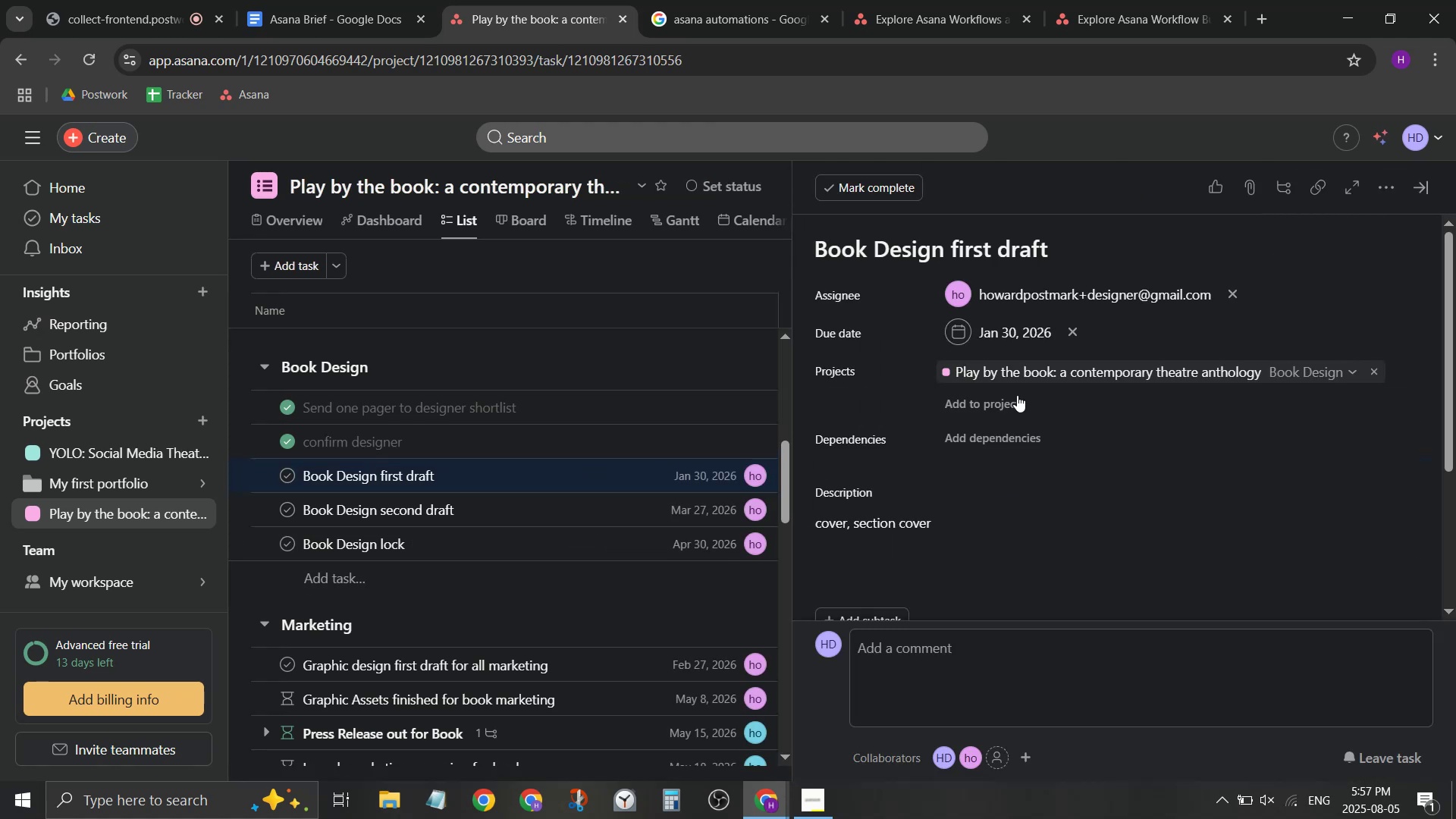 
left_click([999, 443])
 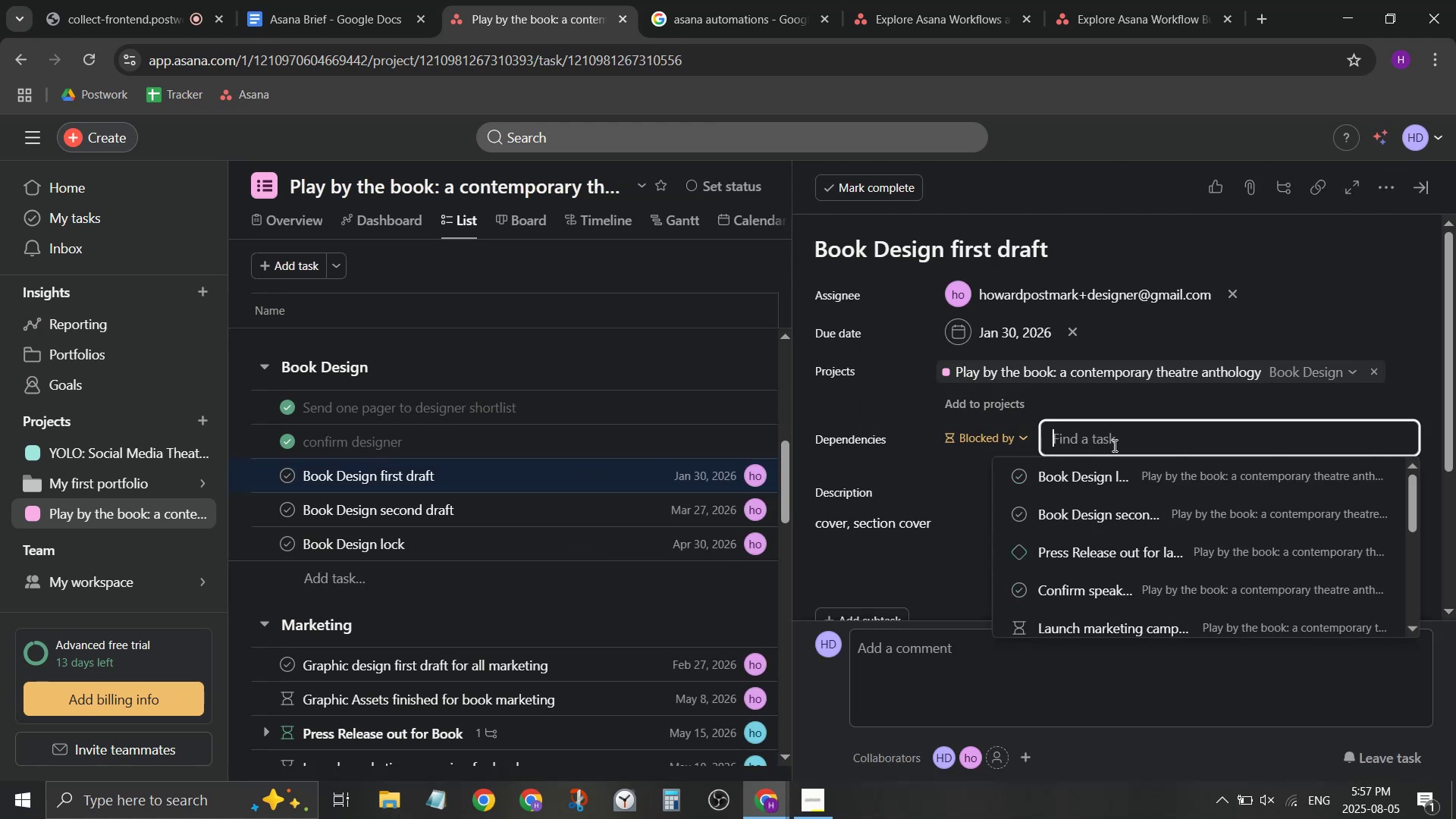 
mouse_move([968, 436])
 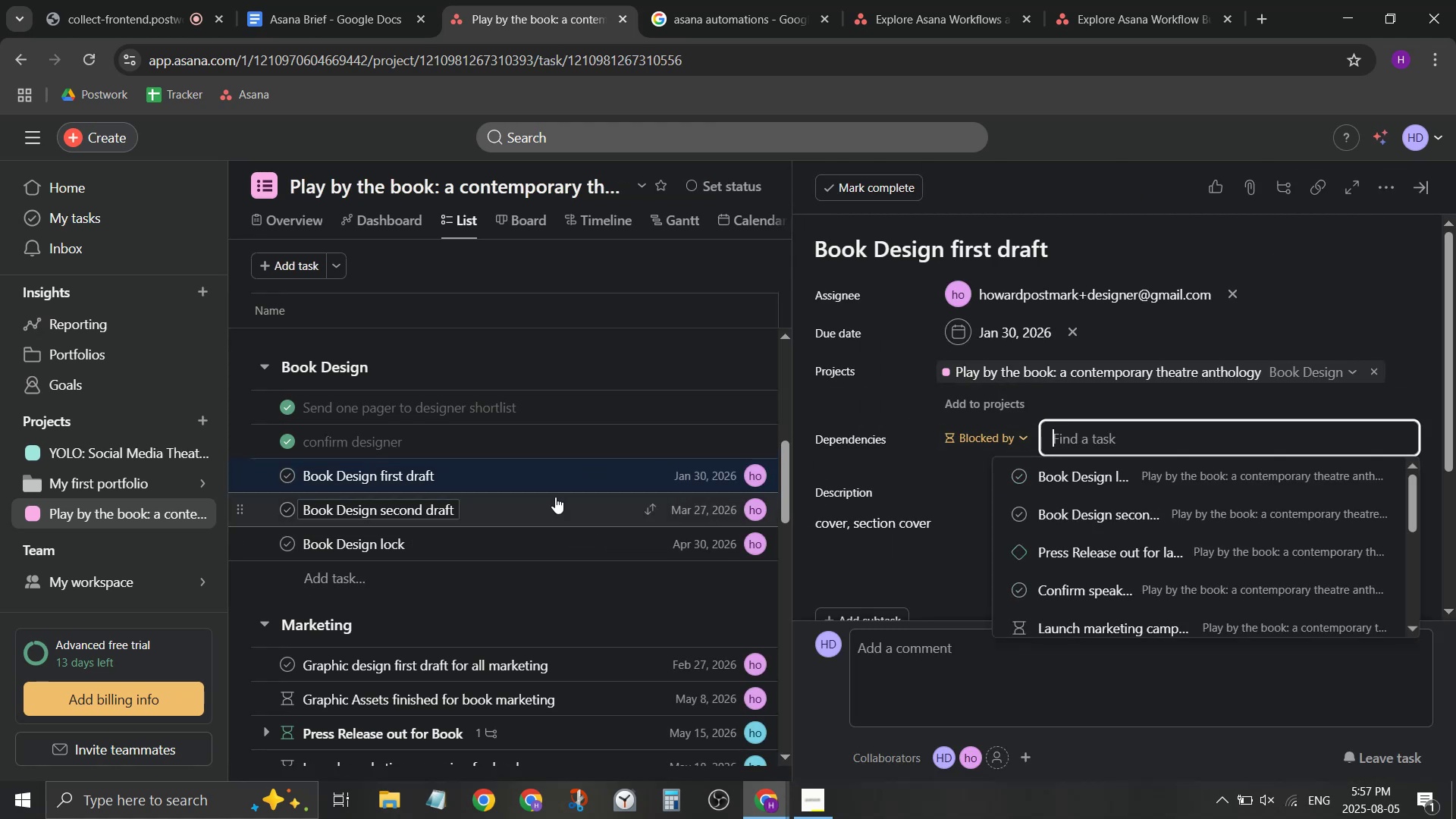 
left_click([555, 497])
 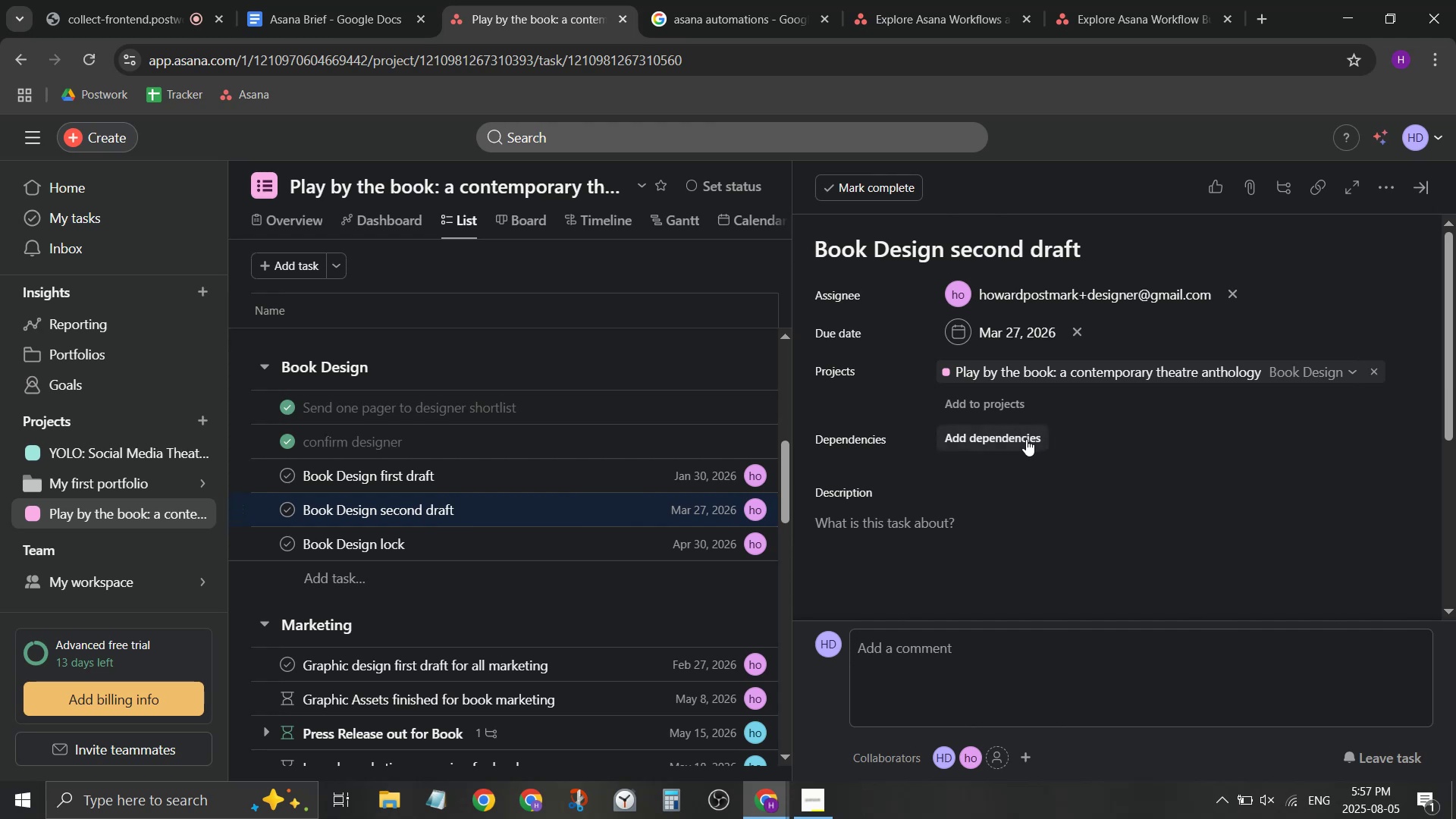 
left_click([1026, 439])
 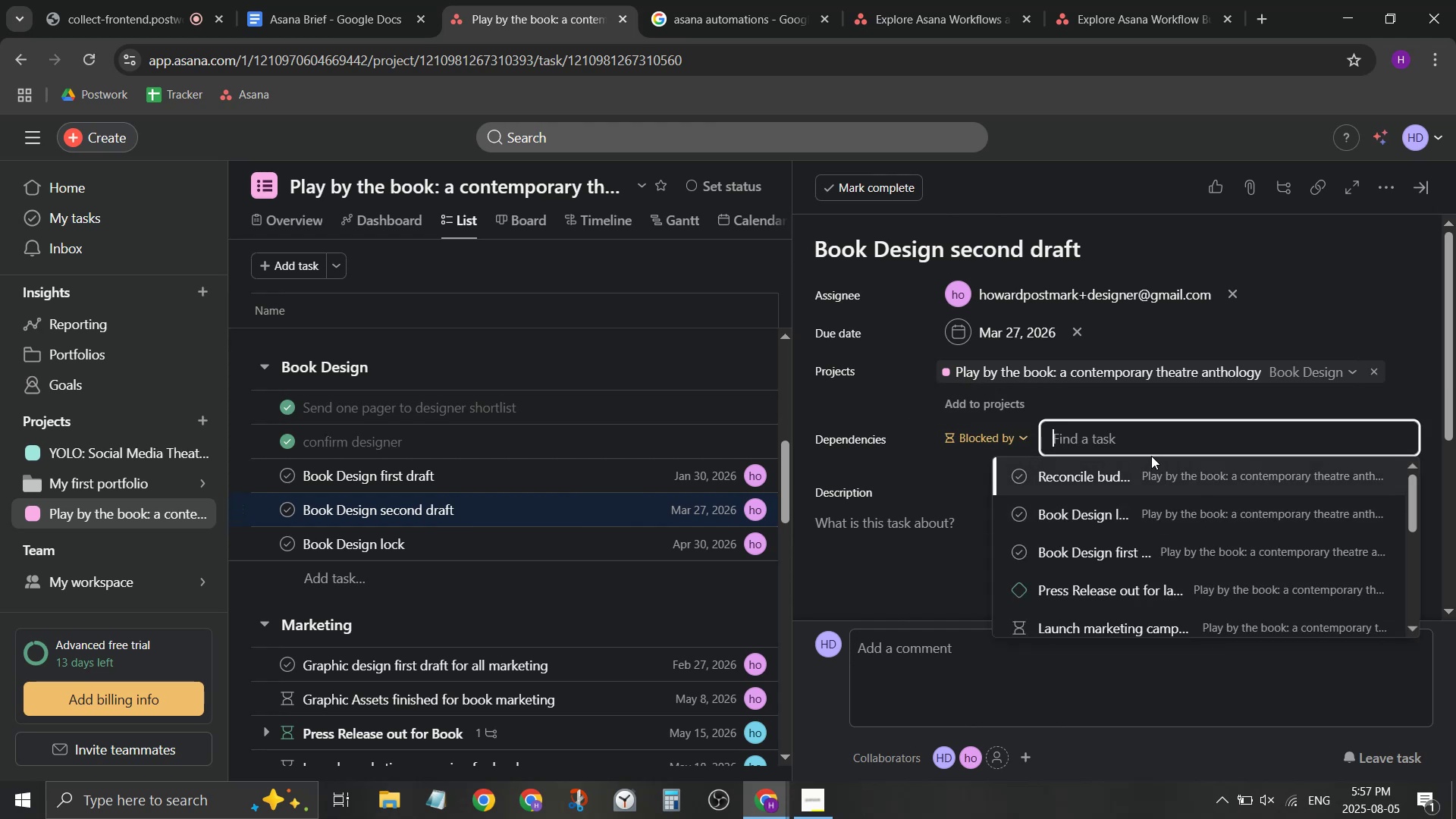 
type(book de)
 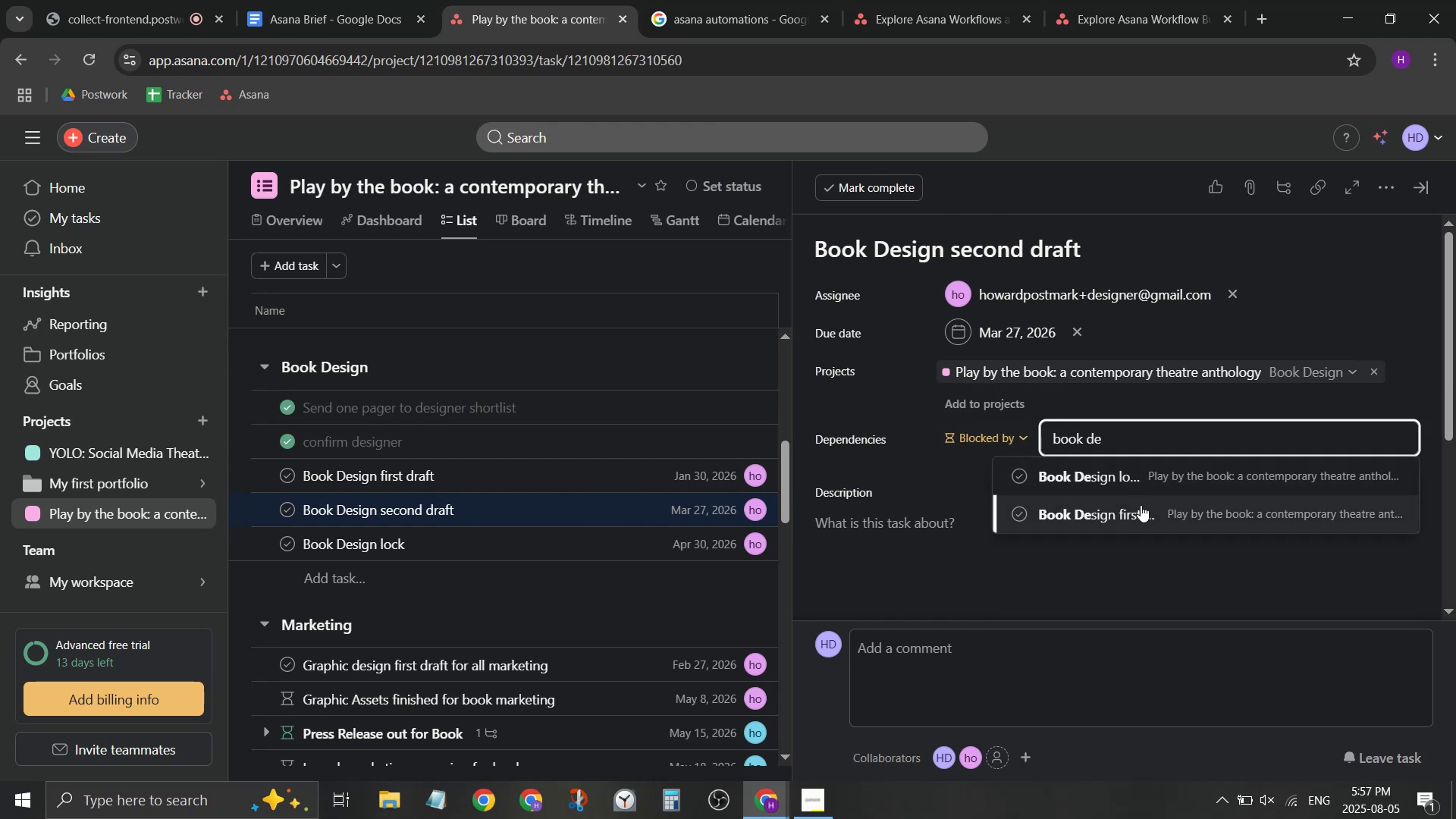 
left_click([1141, 506])
 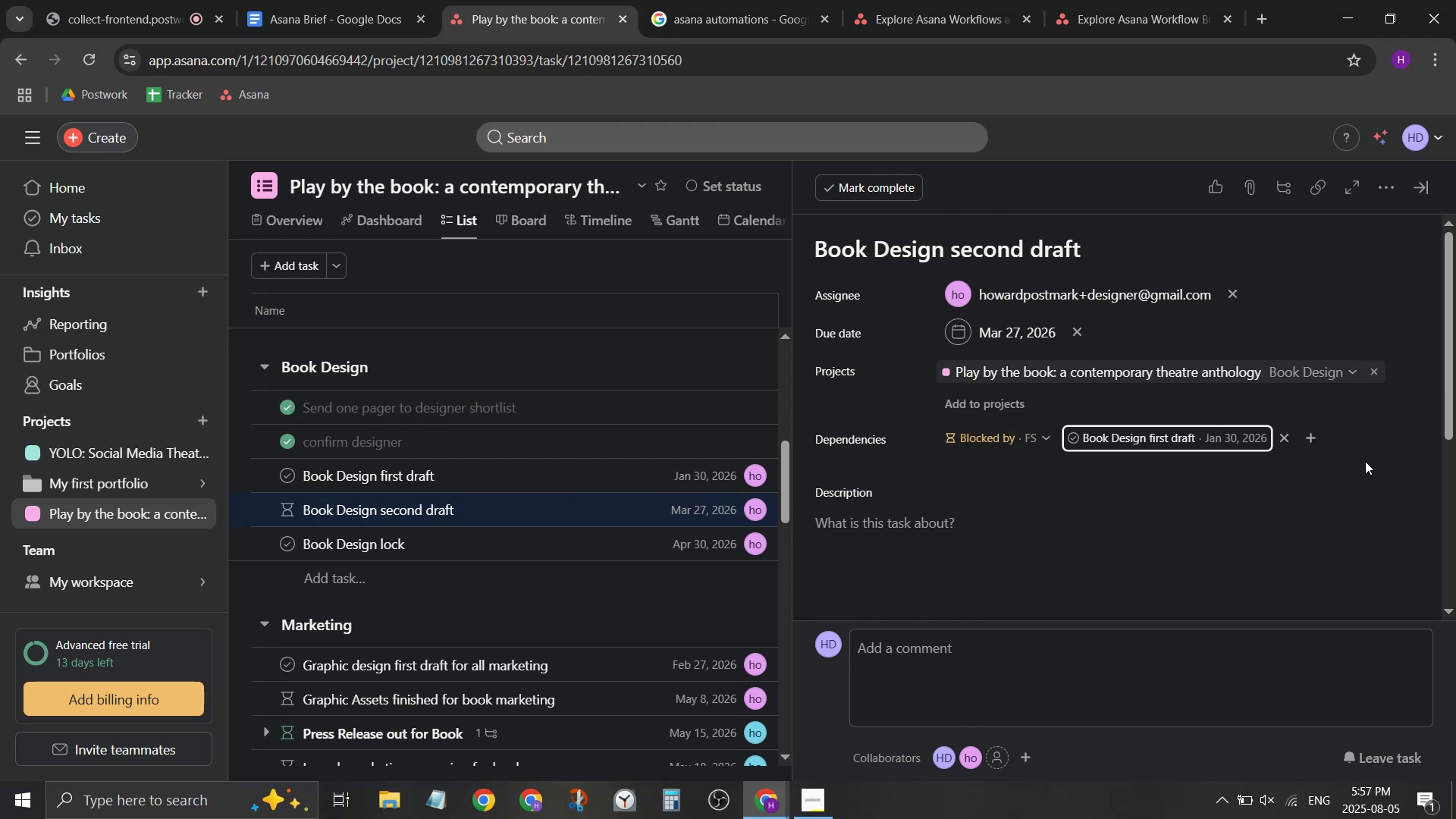 
left_click([1309, 437])
 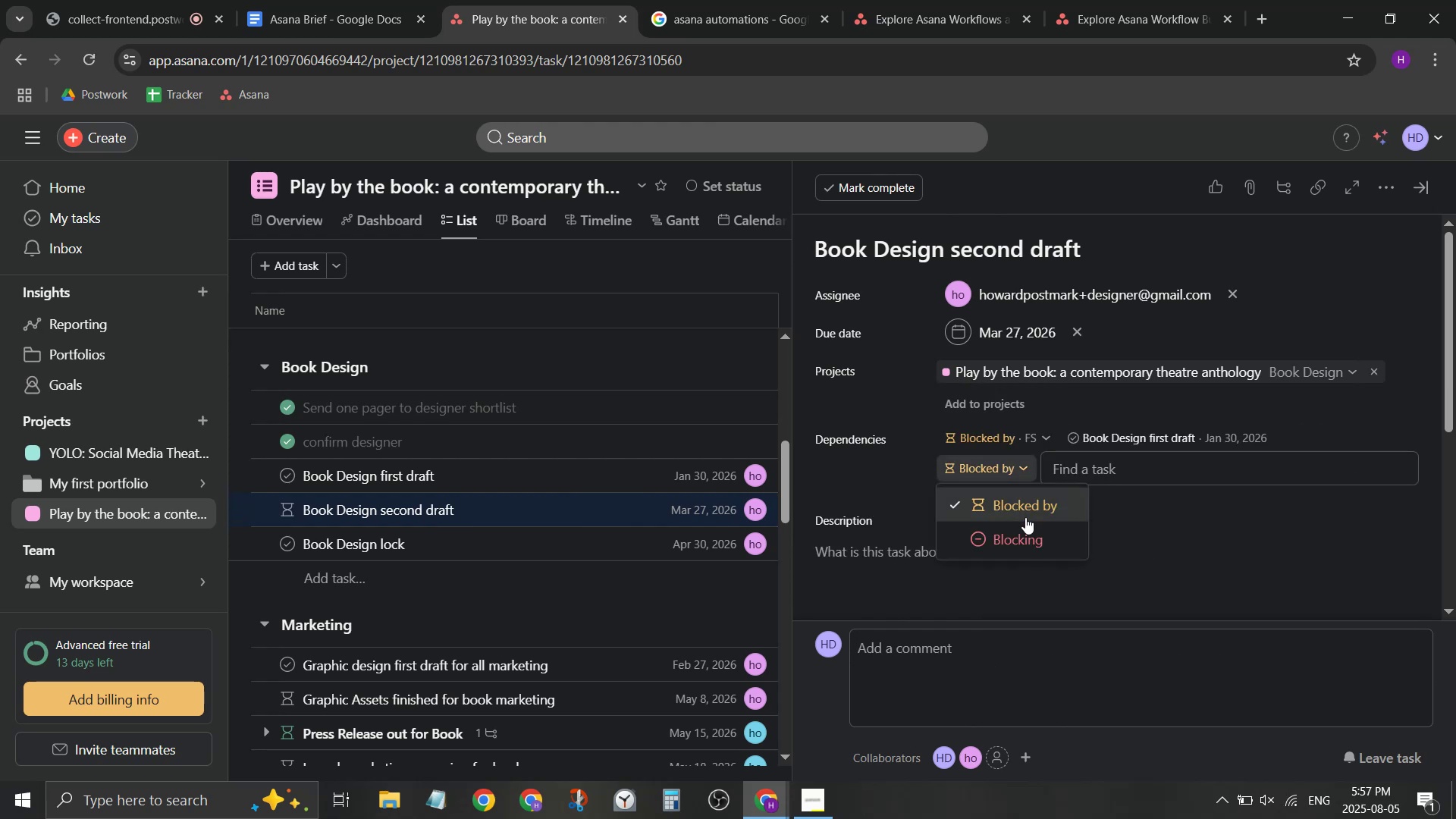 
left_click([1029, 534])
 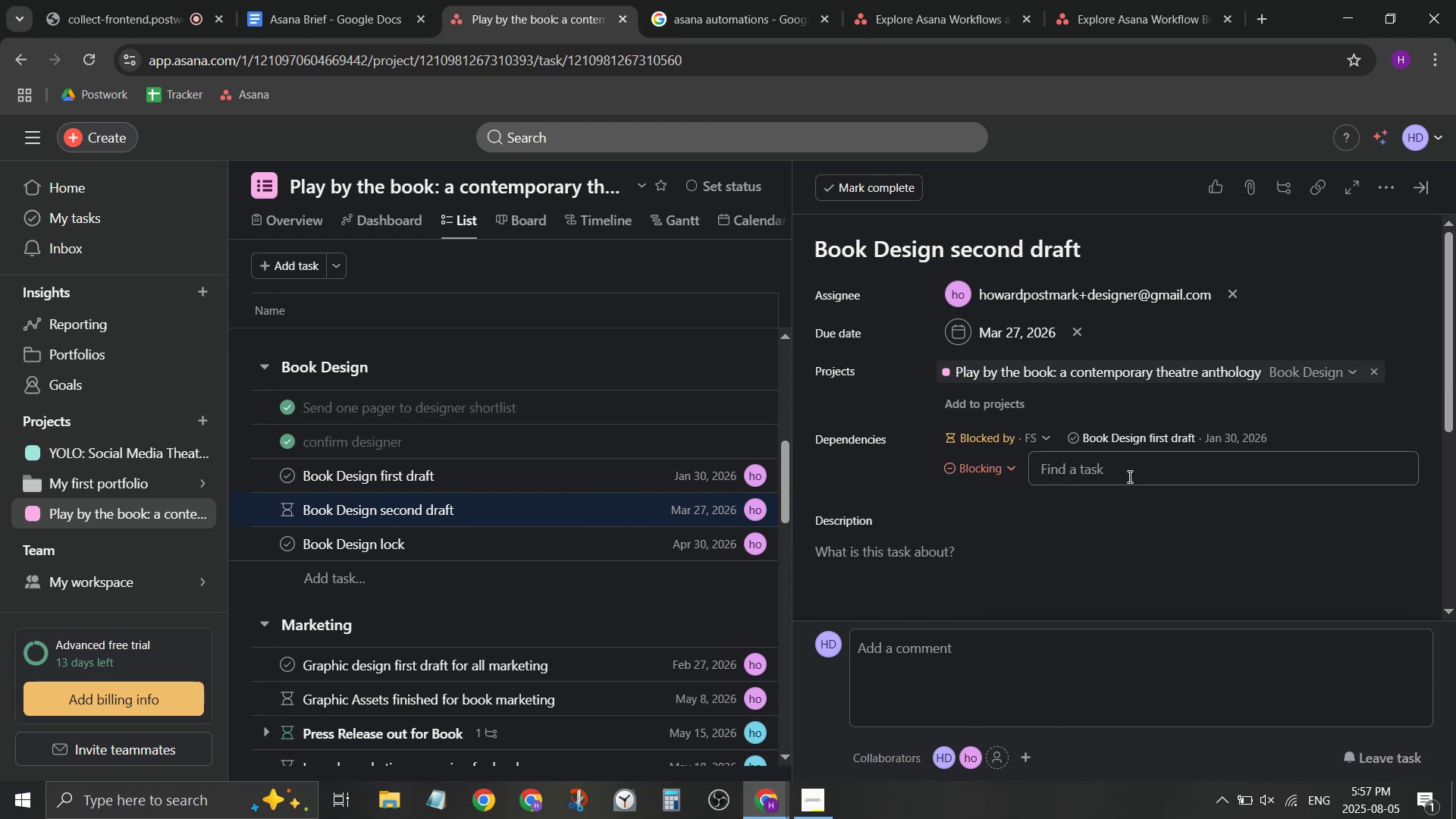 
left_click([1130, 475])
 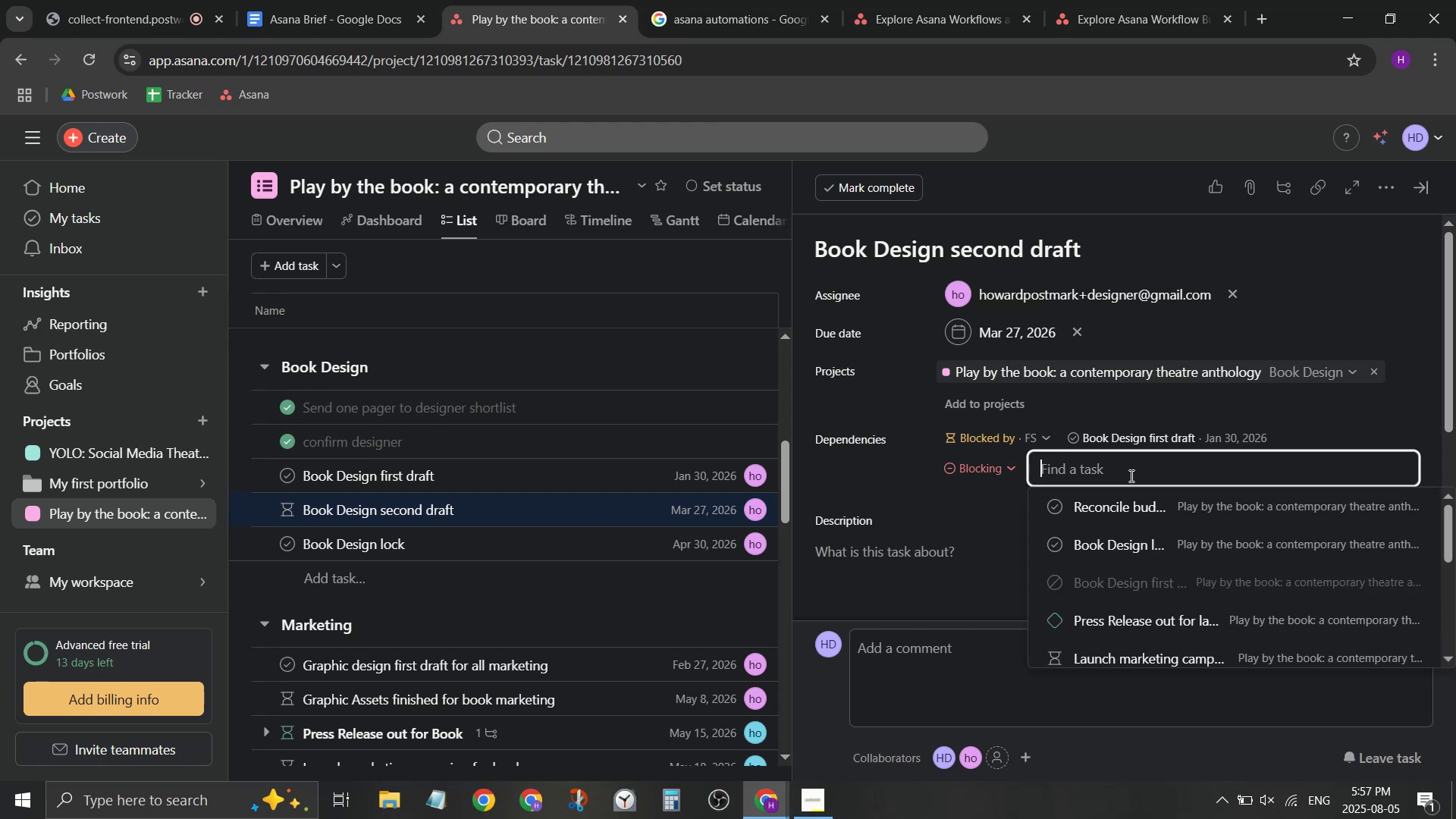 
type(book de)
 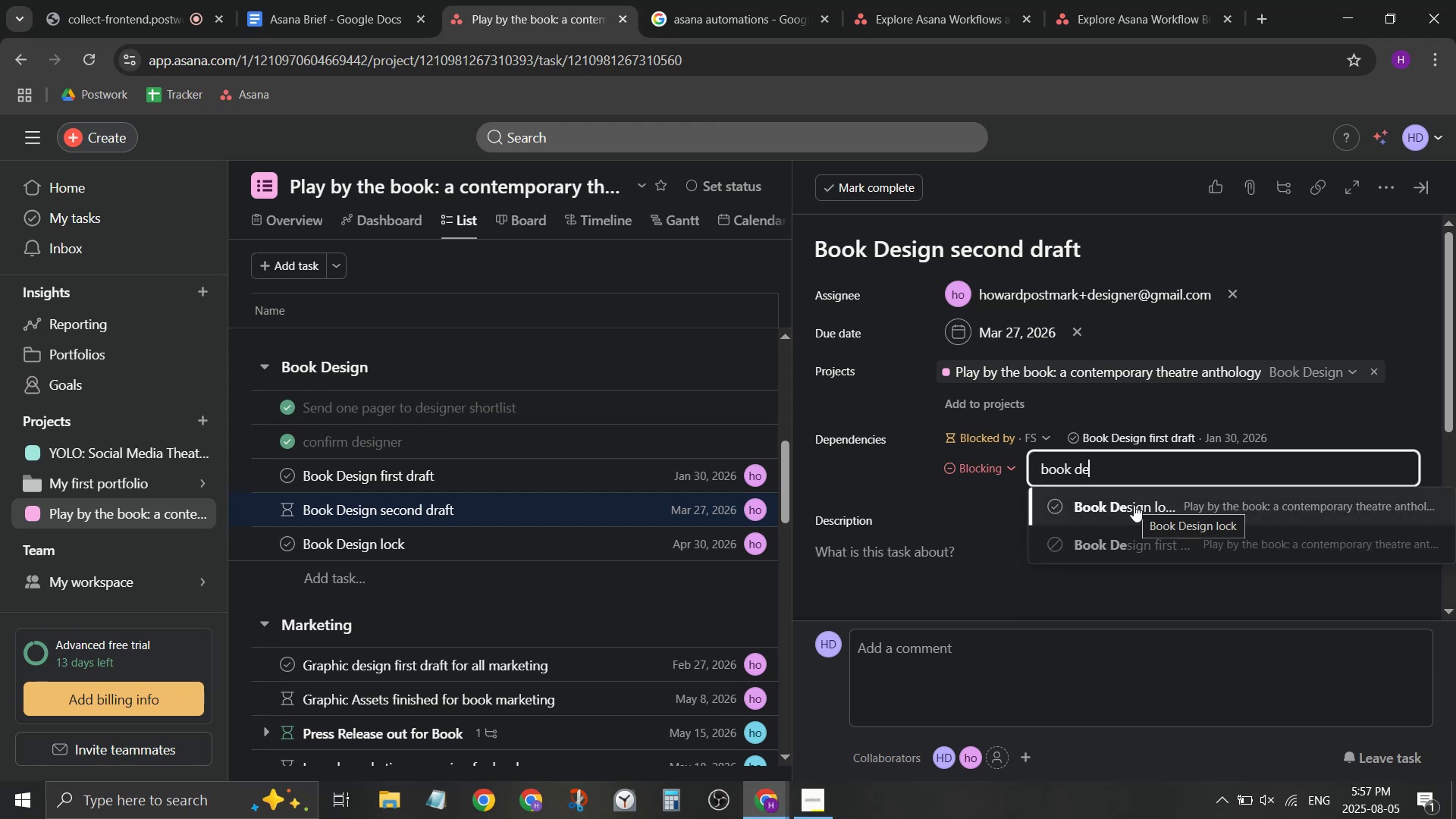 
left_click([1134, 505])
 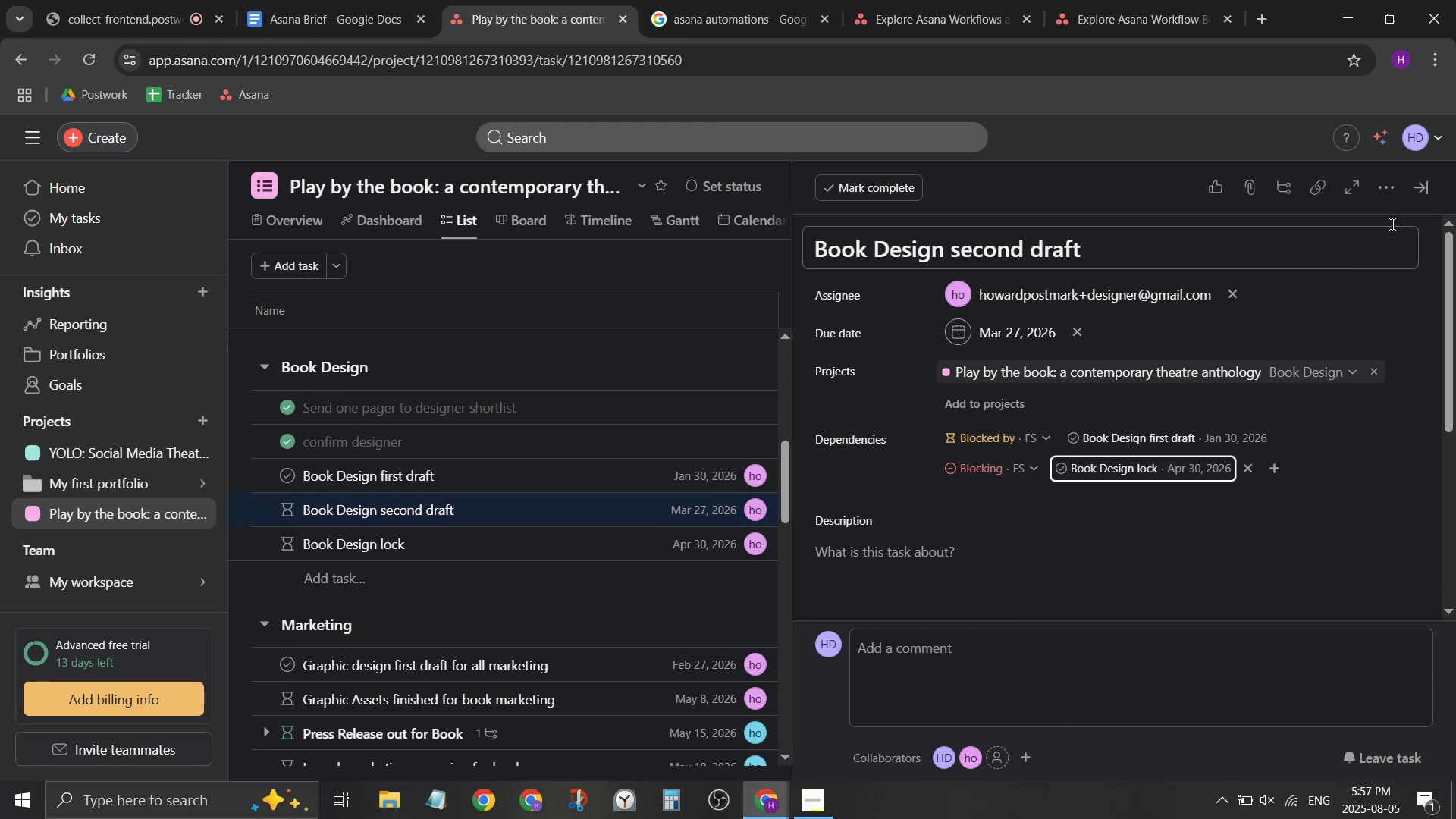 
left_click([1430, 190])
 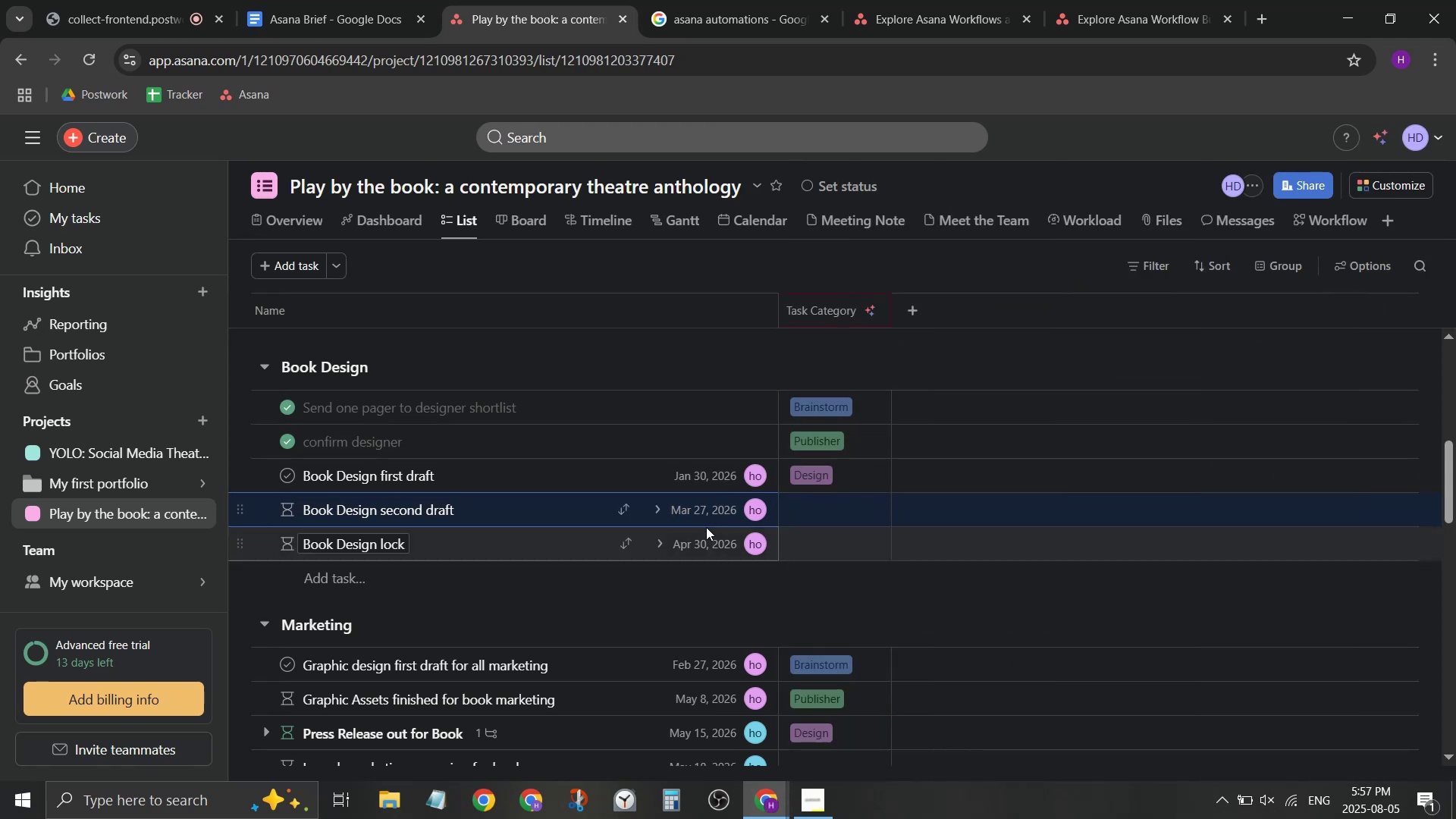 
scroll: coordinate [616, 586], scroll_direction: down, amount: 1.0
 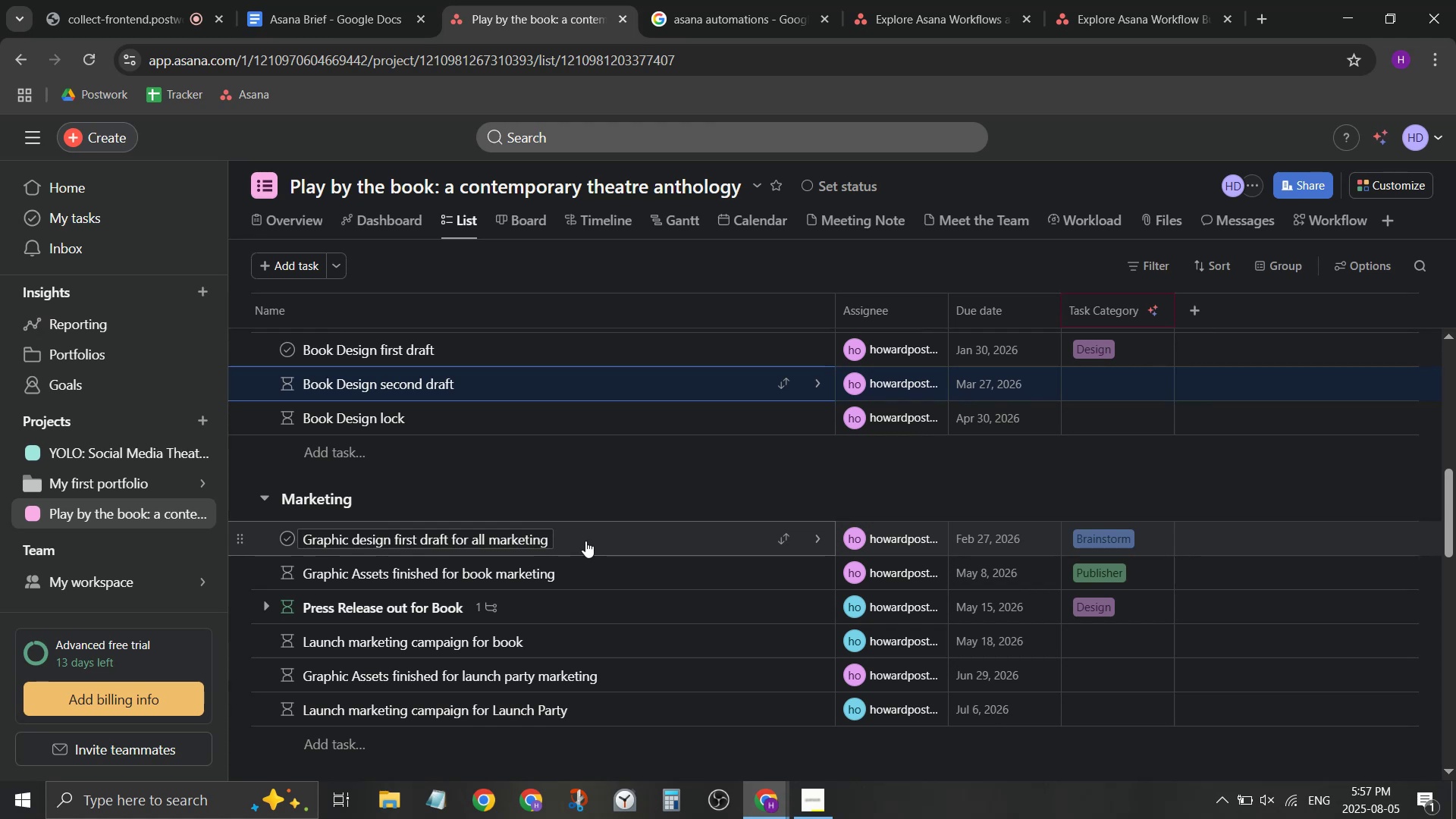 
scroll: coordinate [584, 539], scroll_direction: up, amount: 1.0
 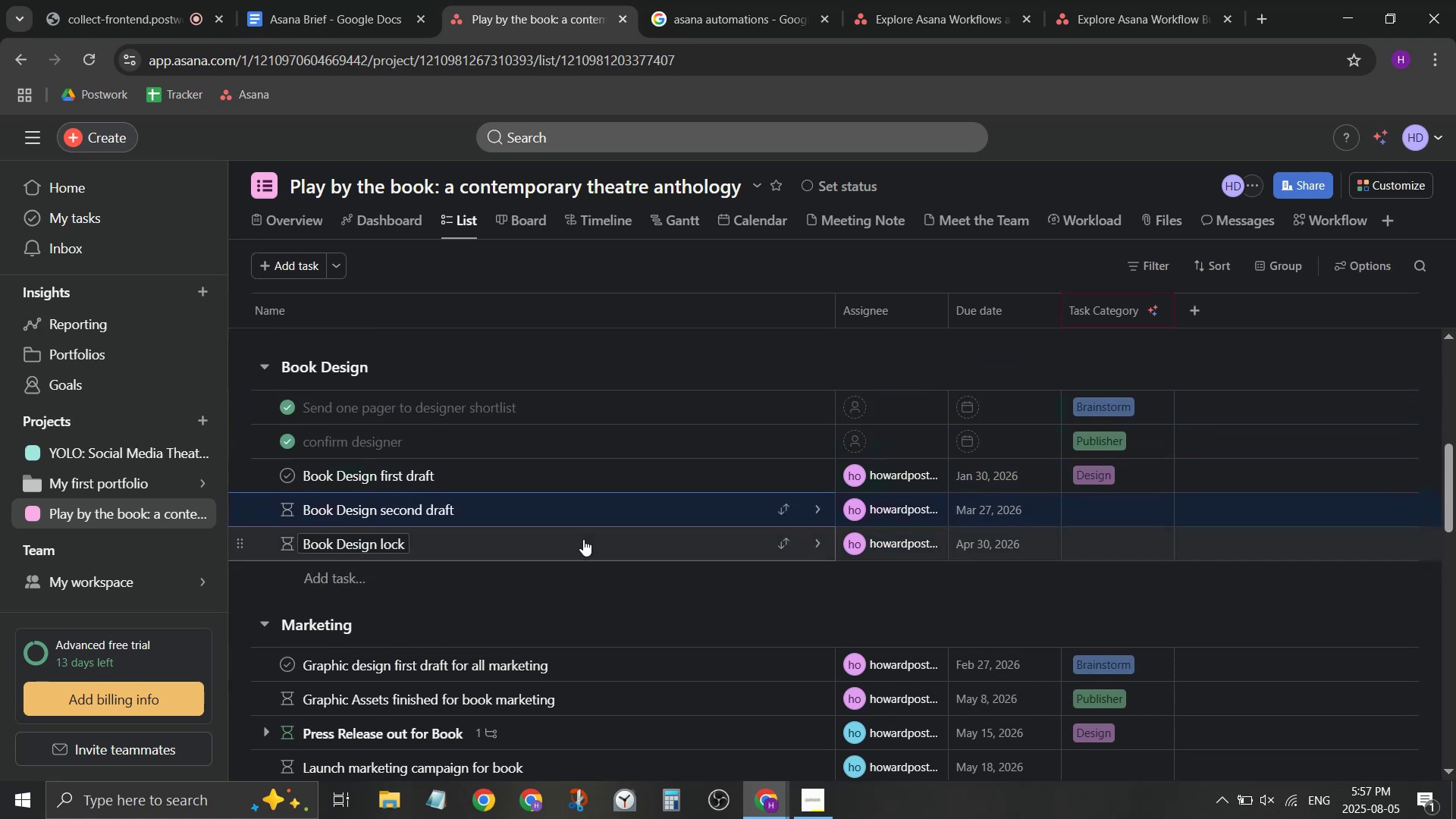 
scroll: coordinate [580, 539], scroll_direction: down, amount: 1.0
 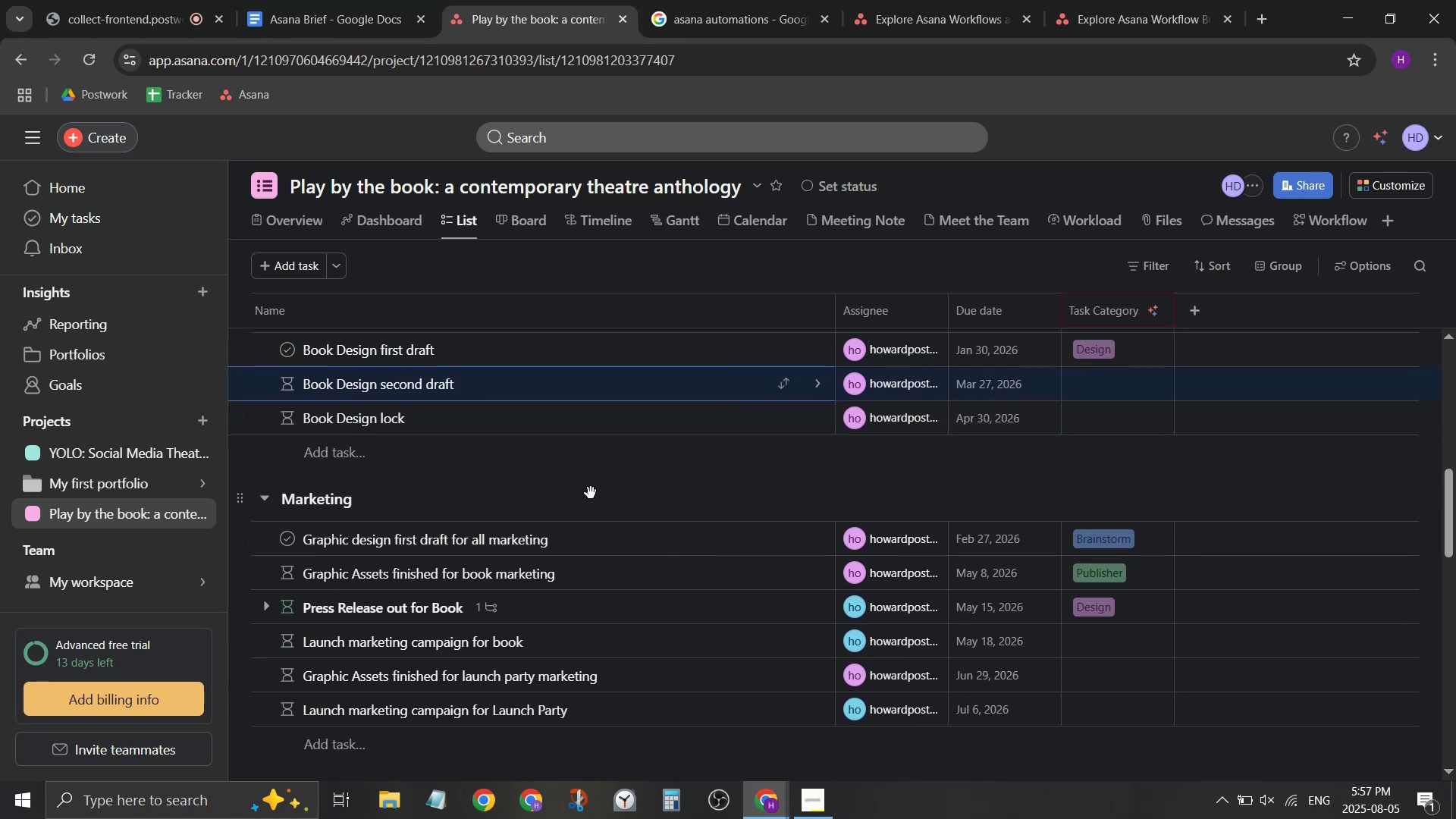 
wait(5.47)
 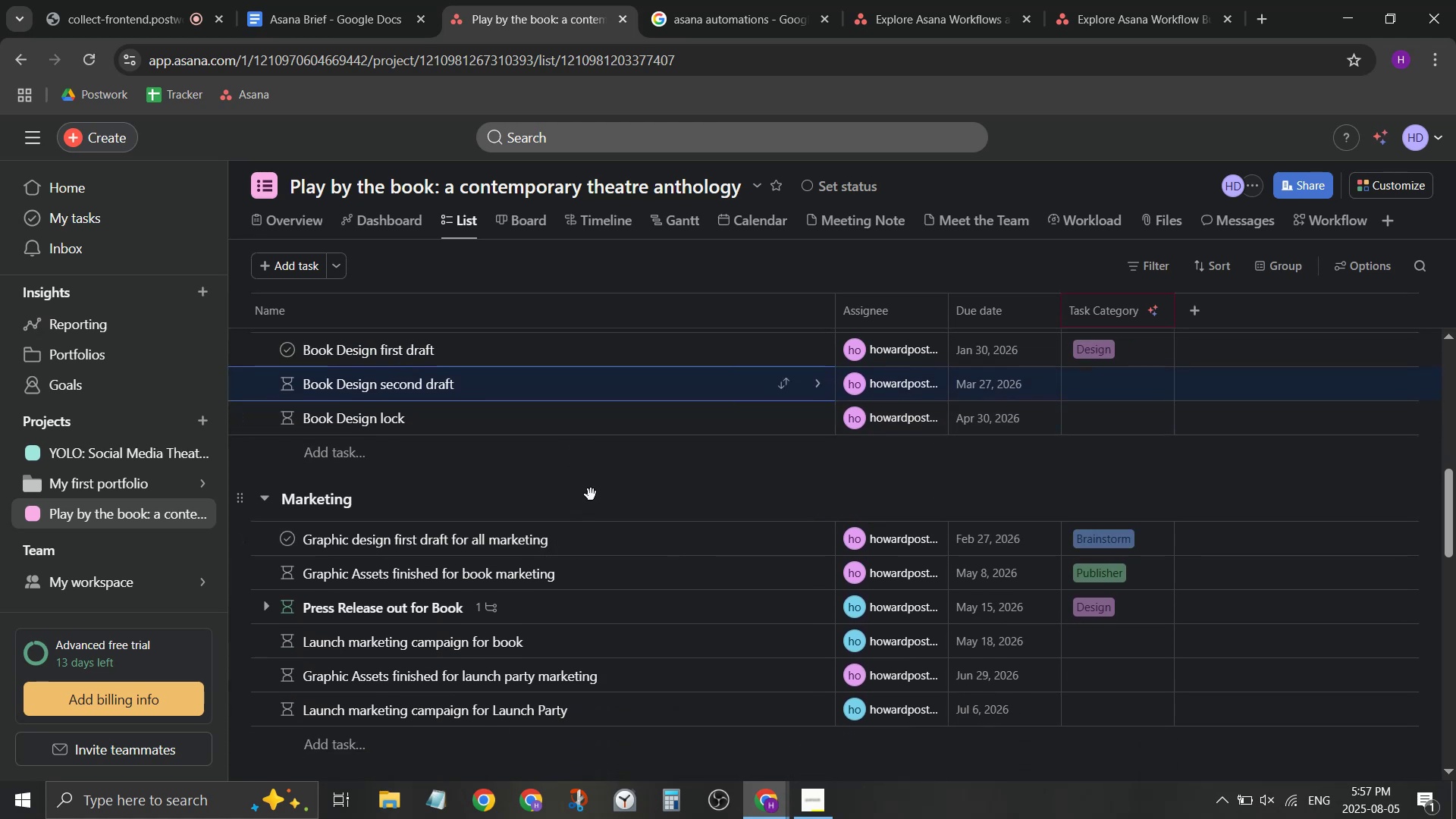 
scroll: coordinate [586, 493], scroll_direction: down, amount: 6.0
 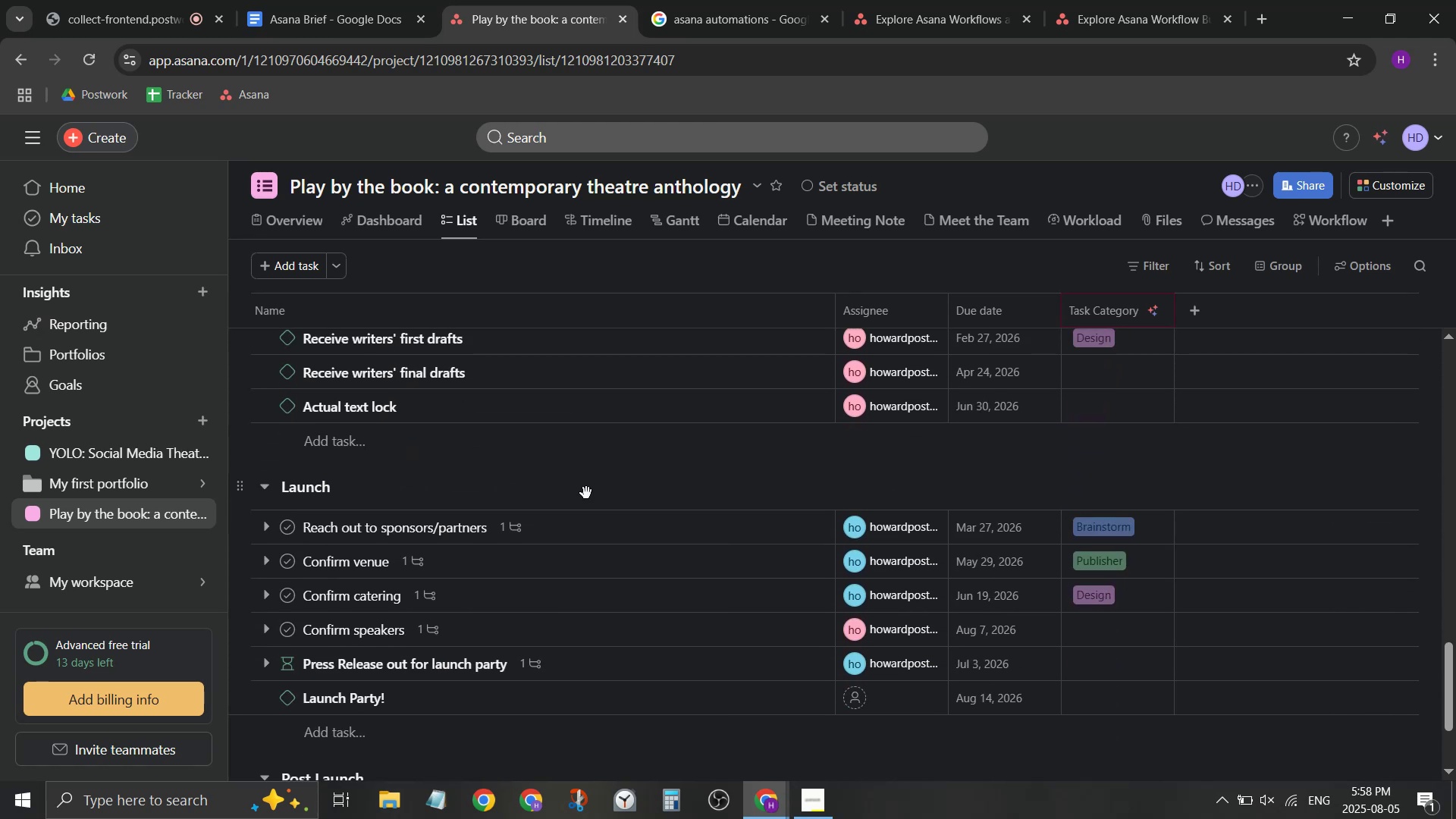 
scroll: coordinate [586, 493], scroll_direction: up, amount: 1.0
 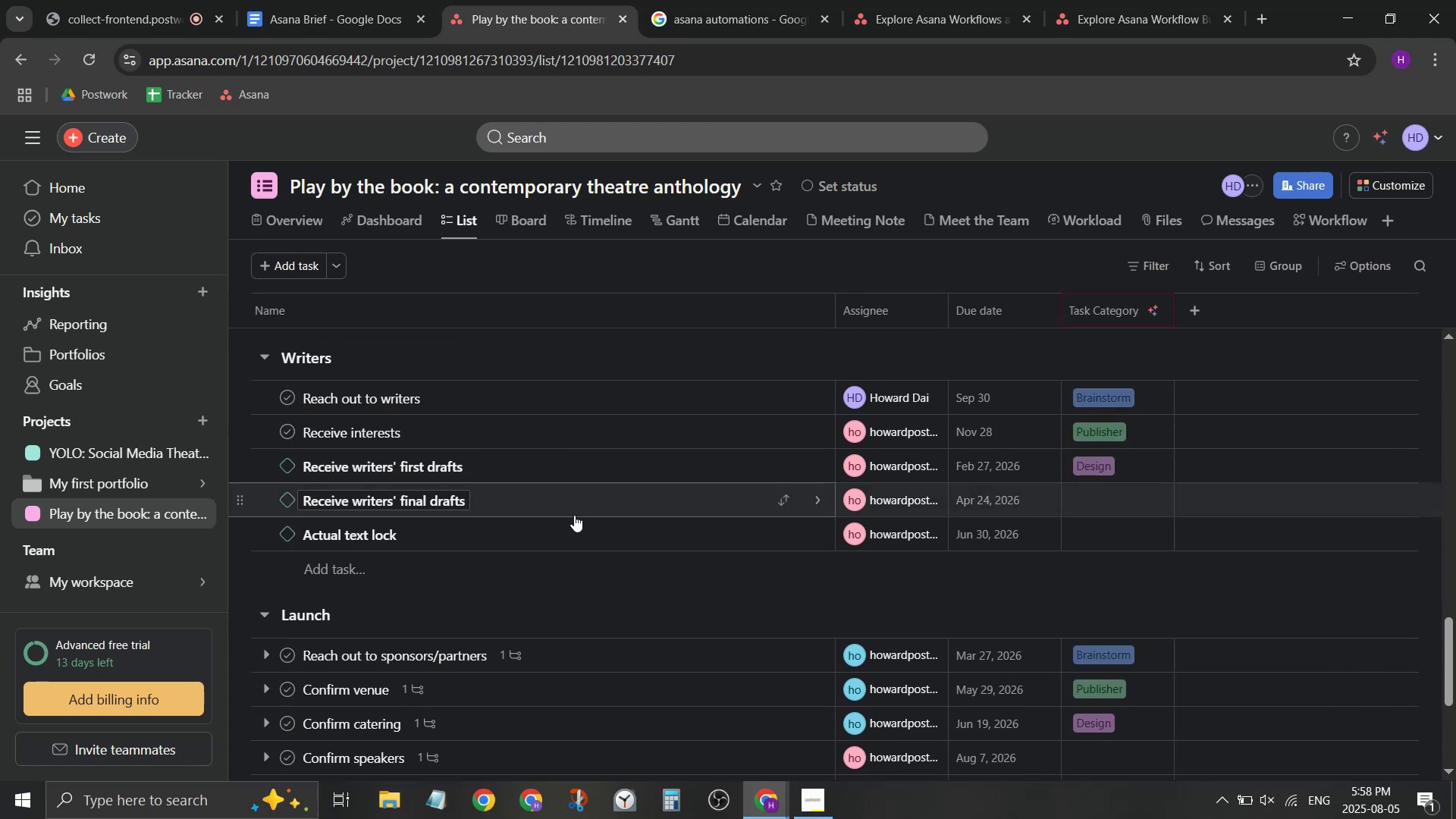 
scroll: coordinate [570, 518], scroll_direction: down, amount: 1.0
 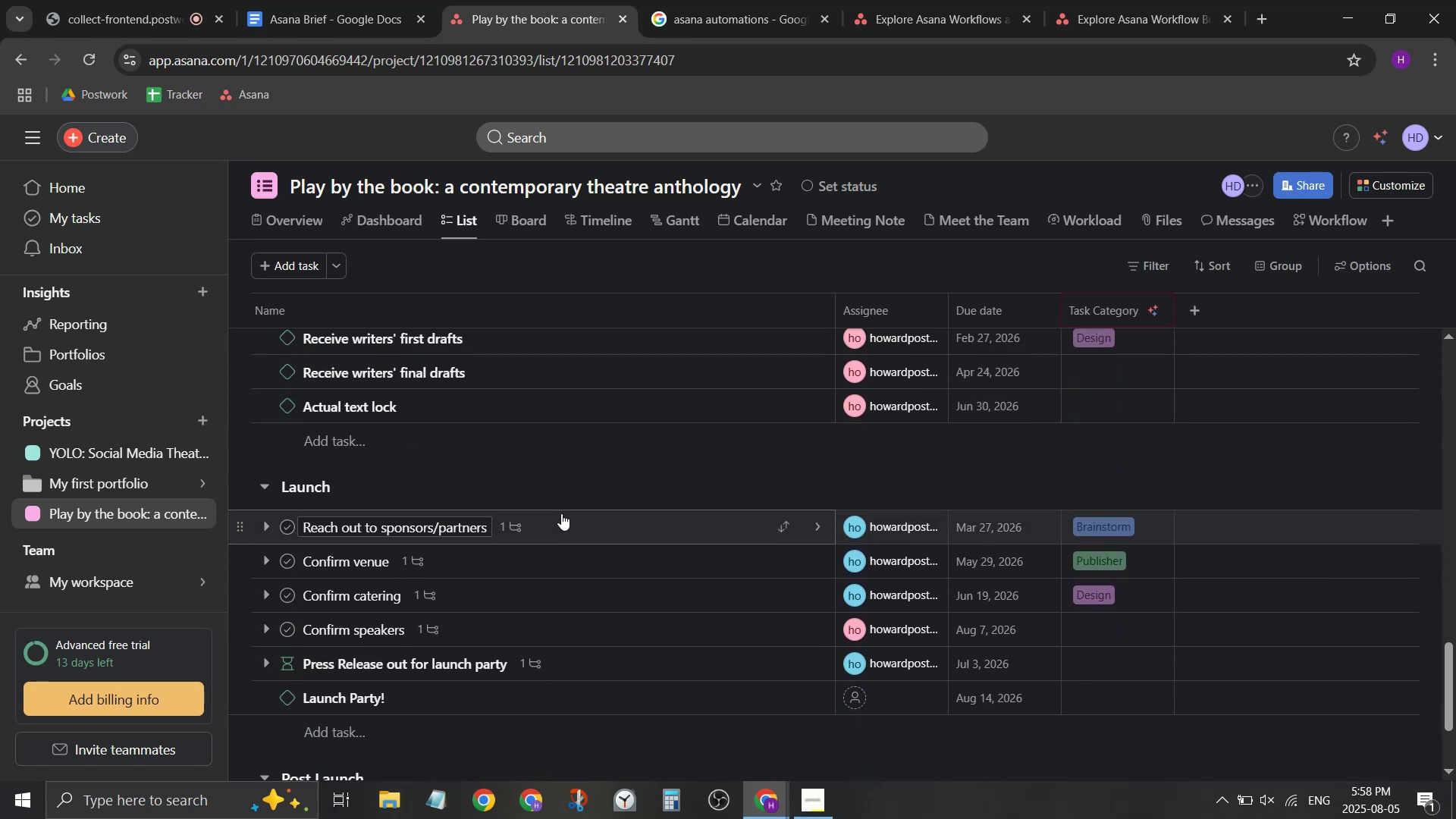 
scroll: coordinate [560, 513], scroll_direction: up, amount: 1.0
 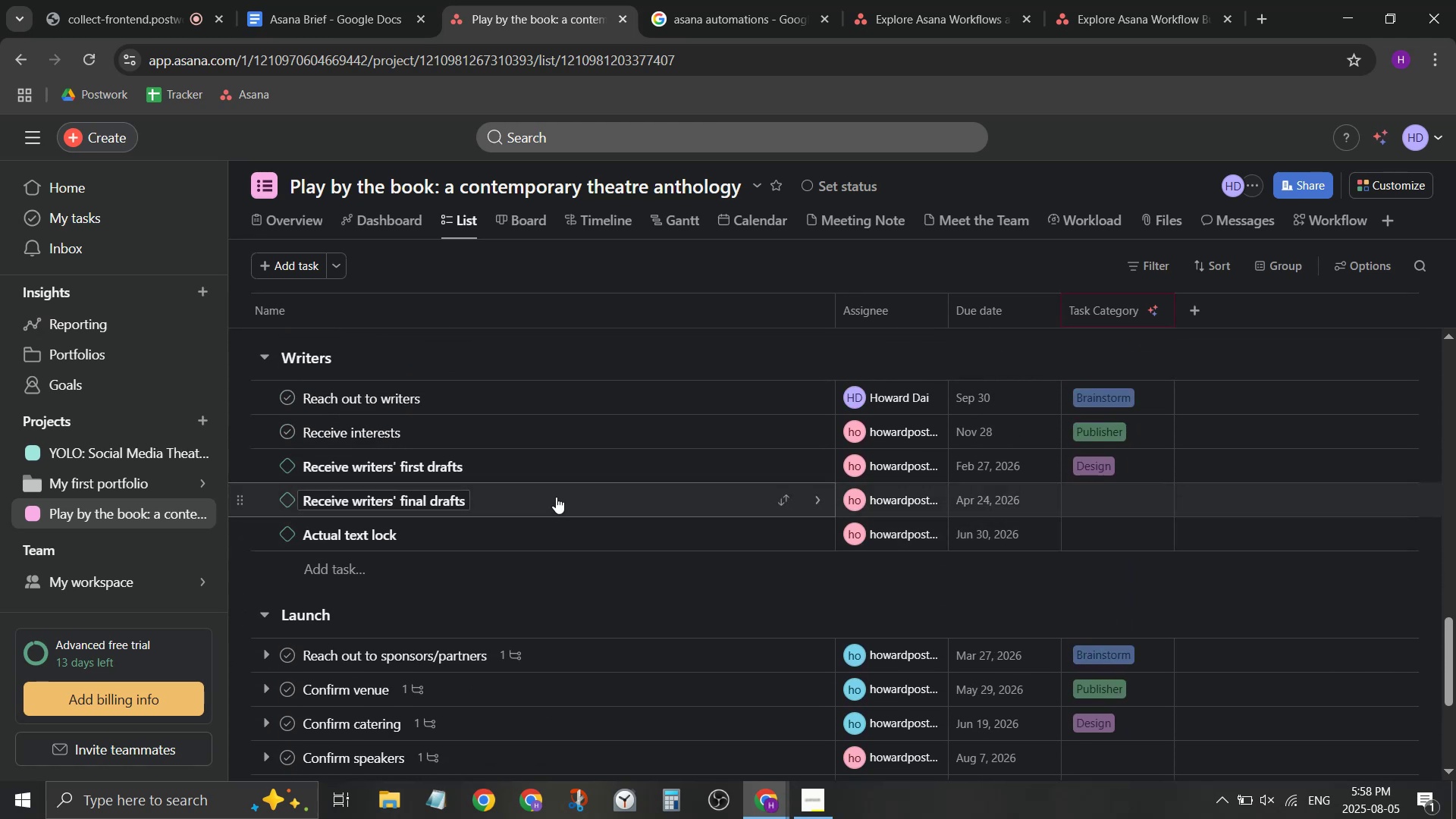 
left_click([556, 497])
 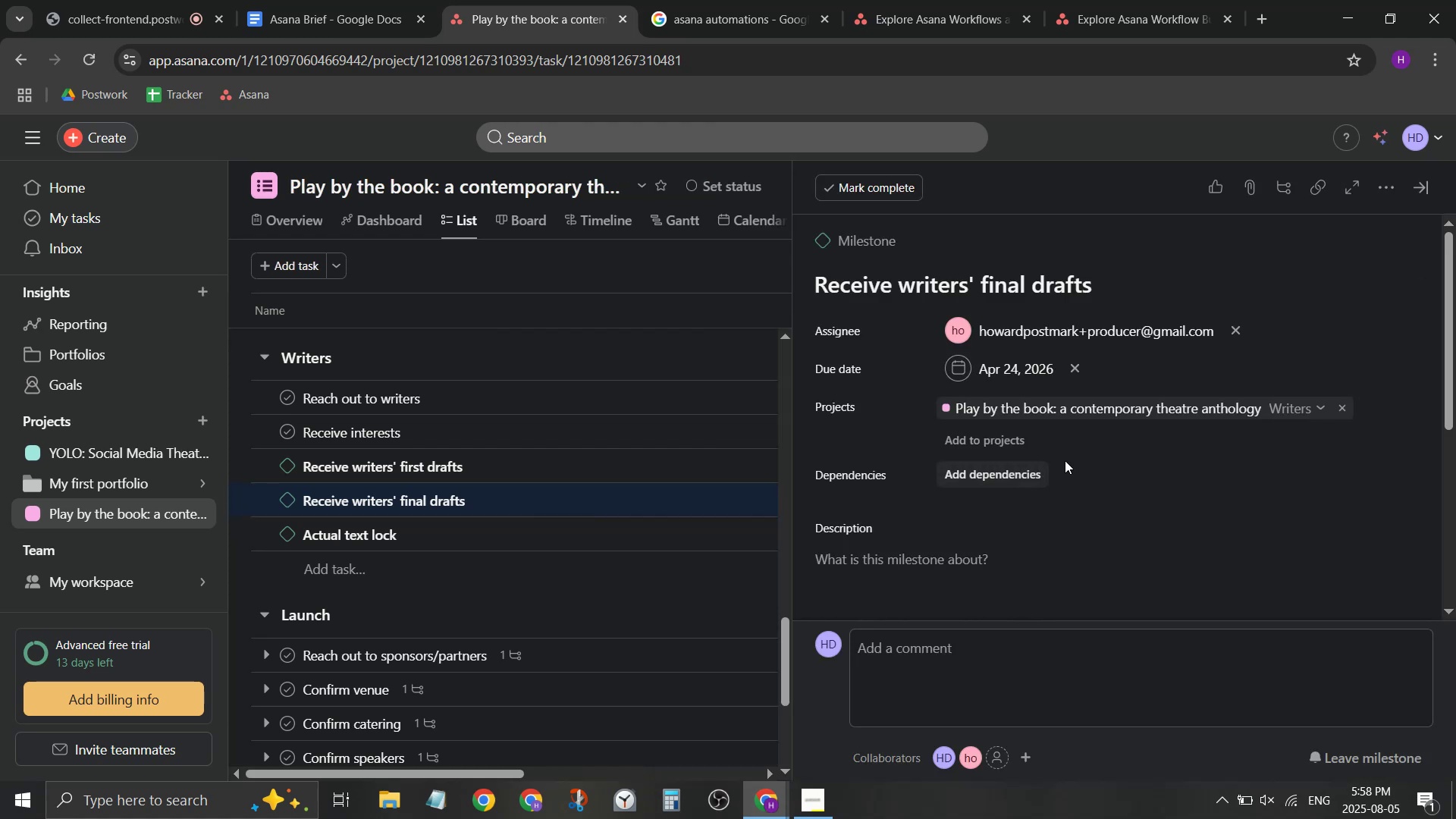 
left_click([1007, 466])
 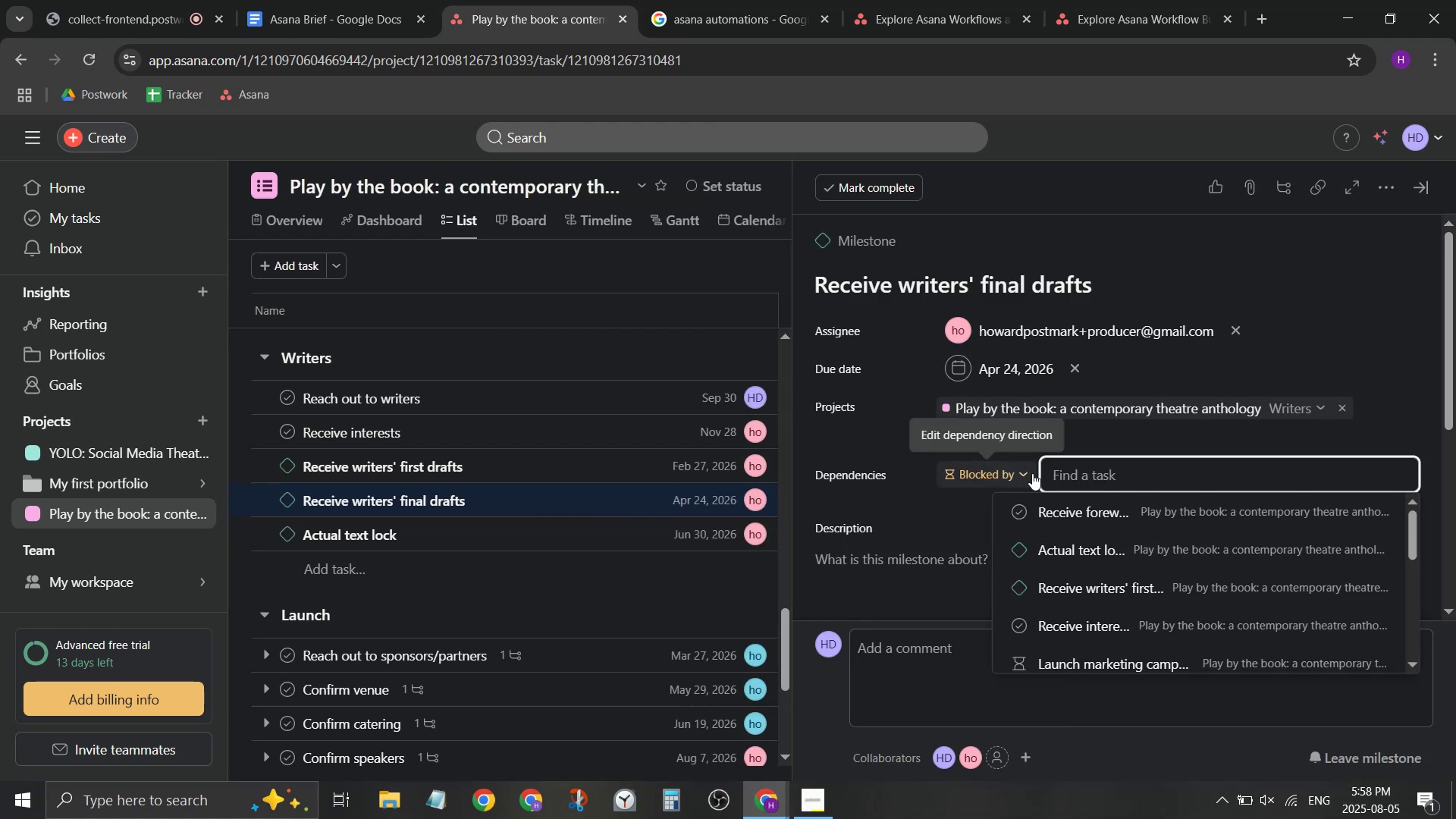 
left_click([1112, 475])
 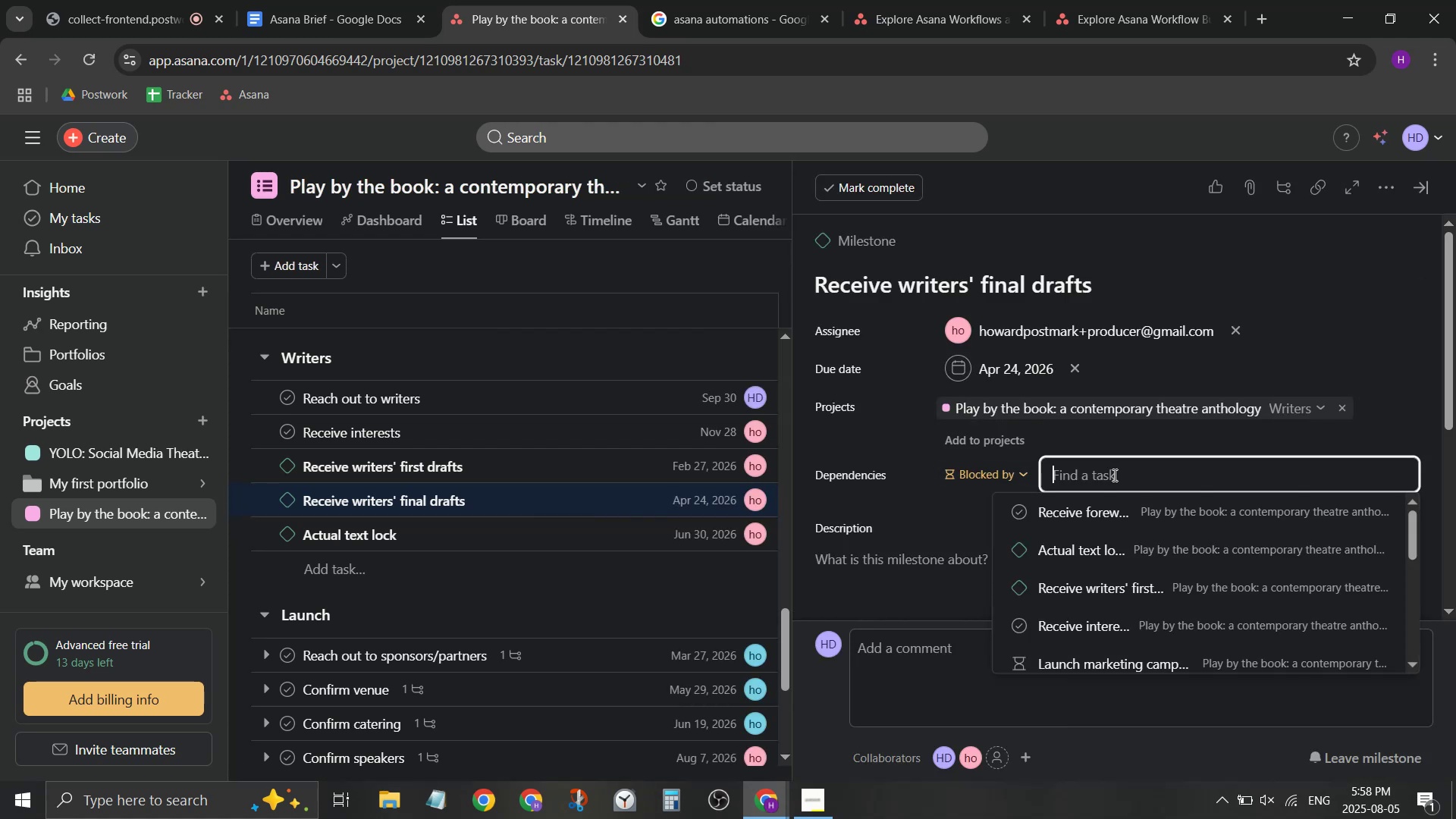 
type(writers')
 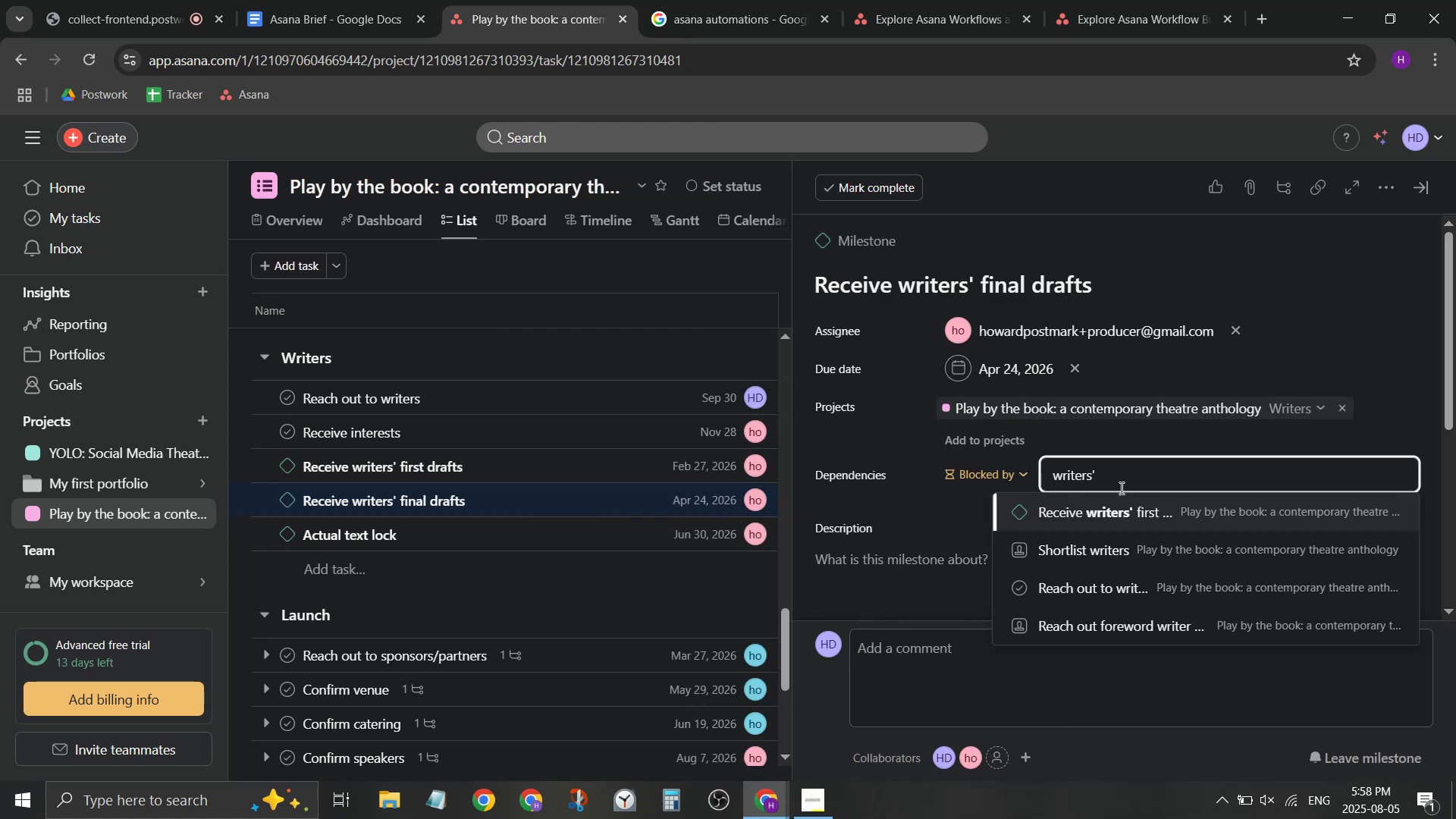 
left_click([1126, 508])
 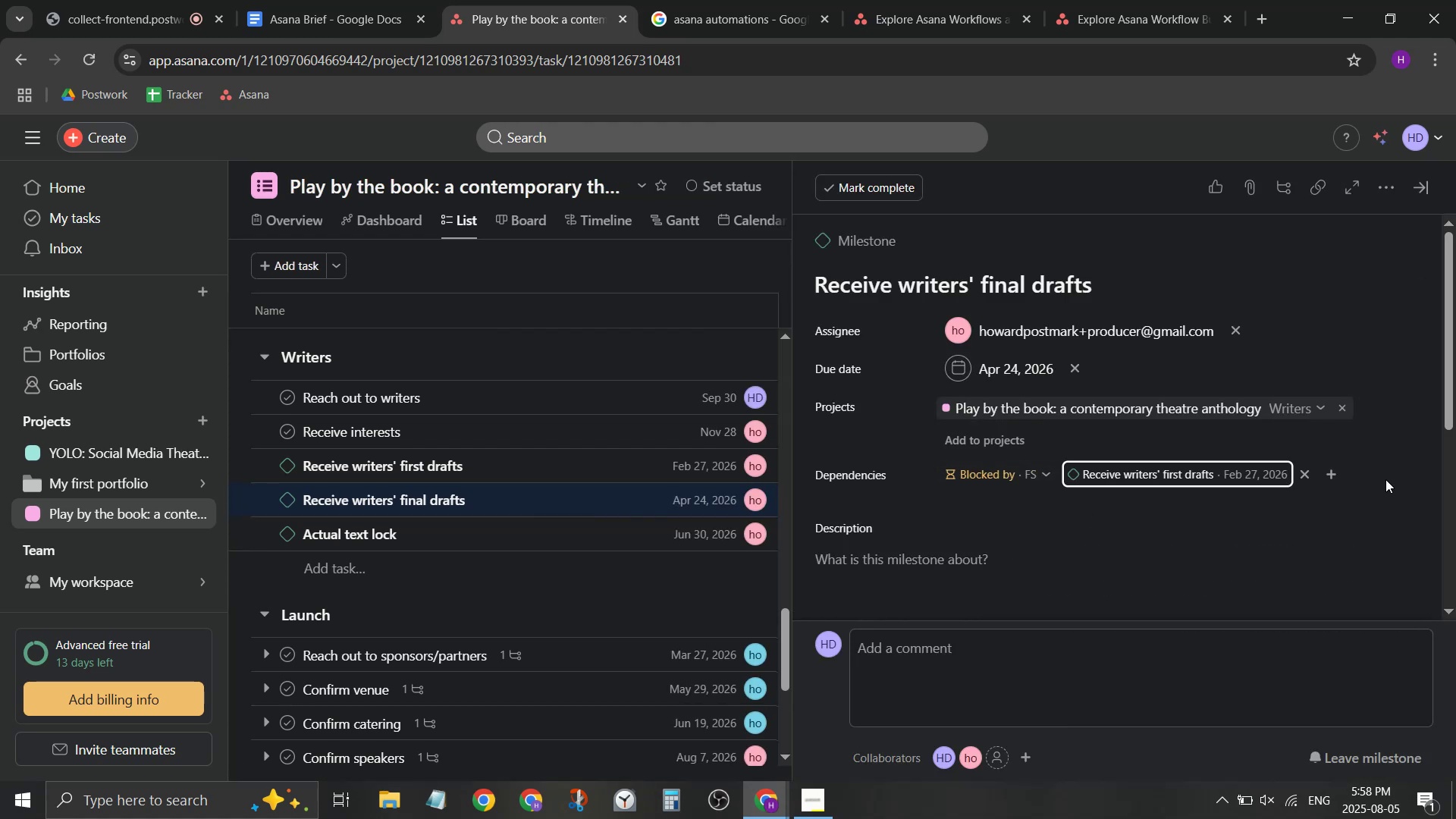 
left_click([1328, 475])
 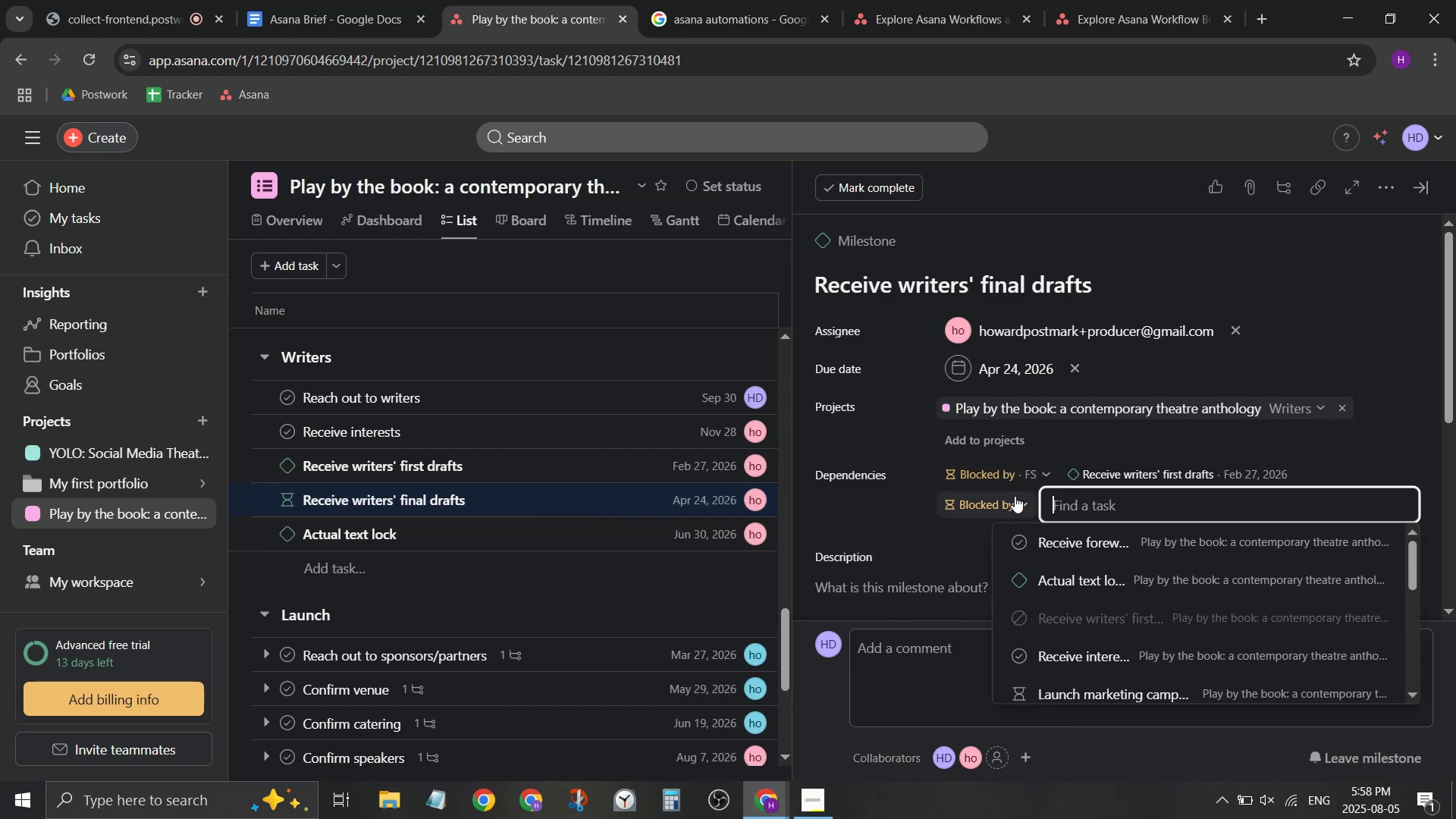 
left_click([1012, 500])
 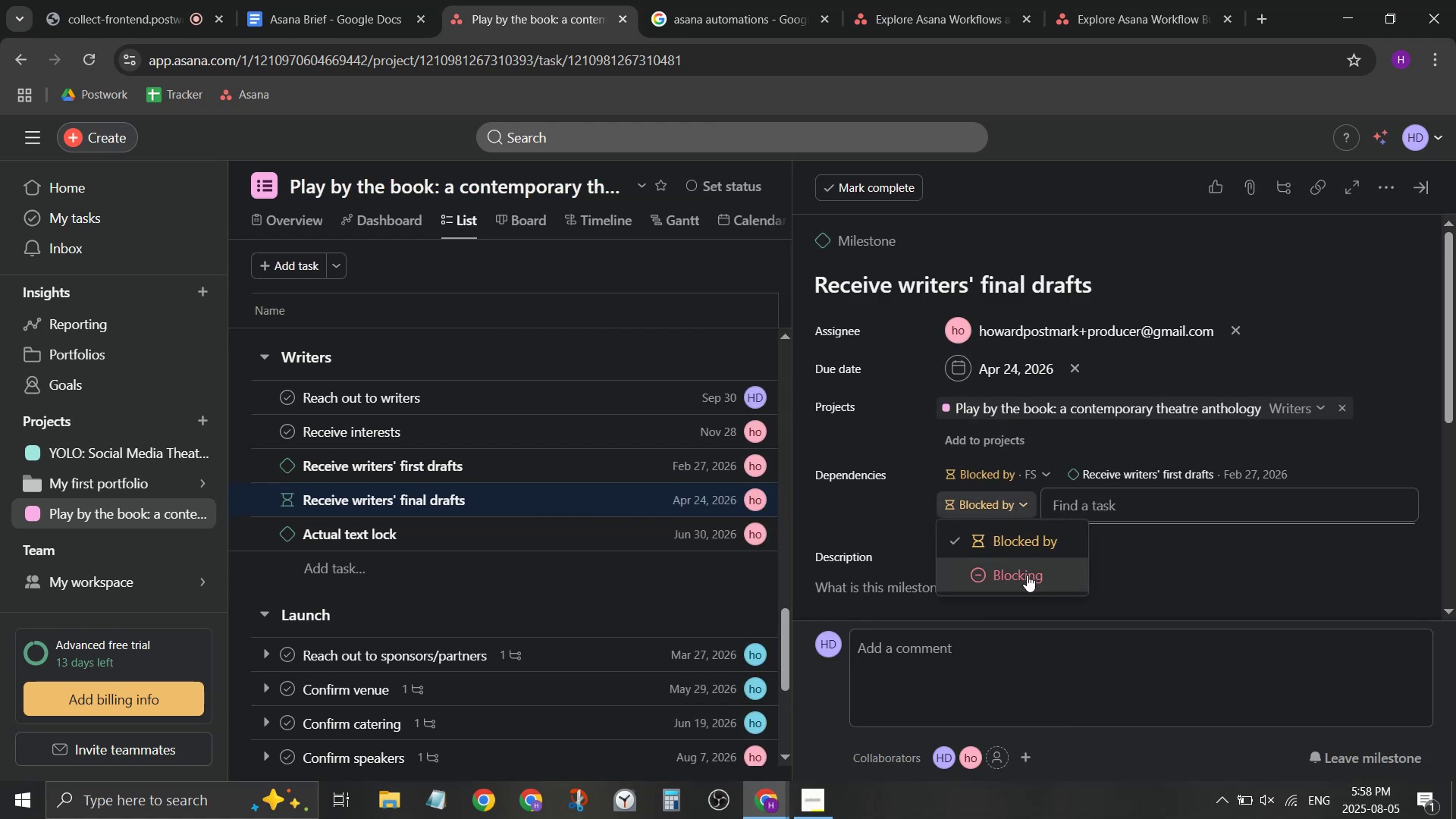 
left_click([1028, 575])
 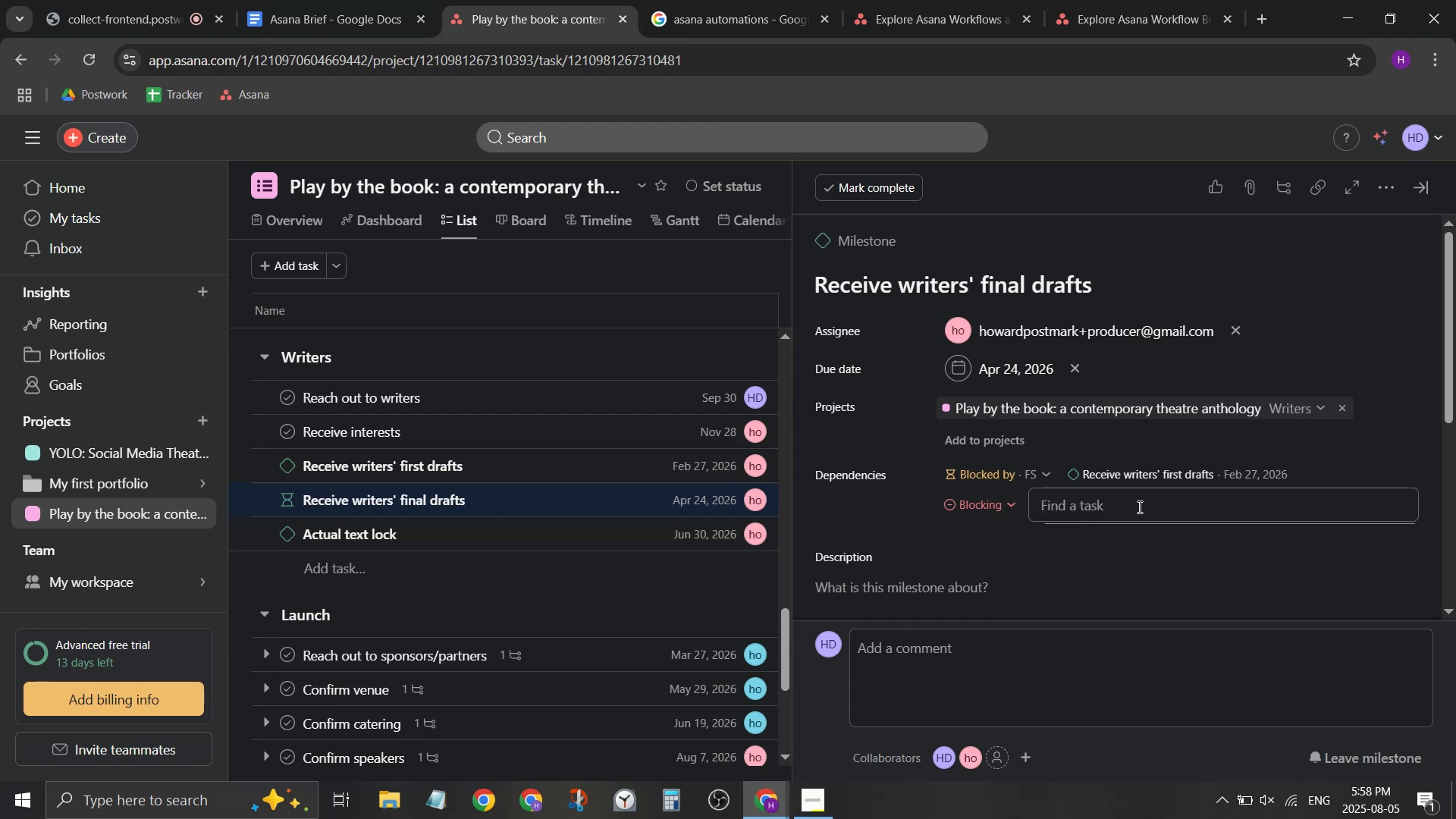 
left_click([1138, 507])
 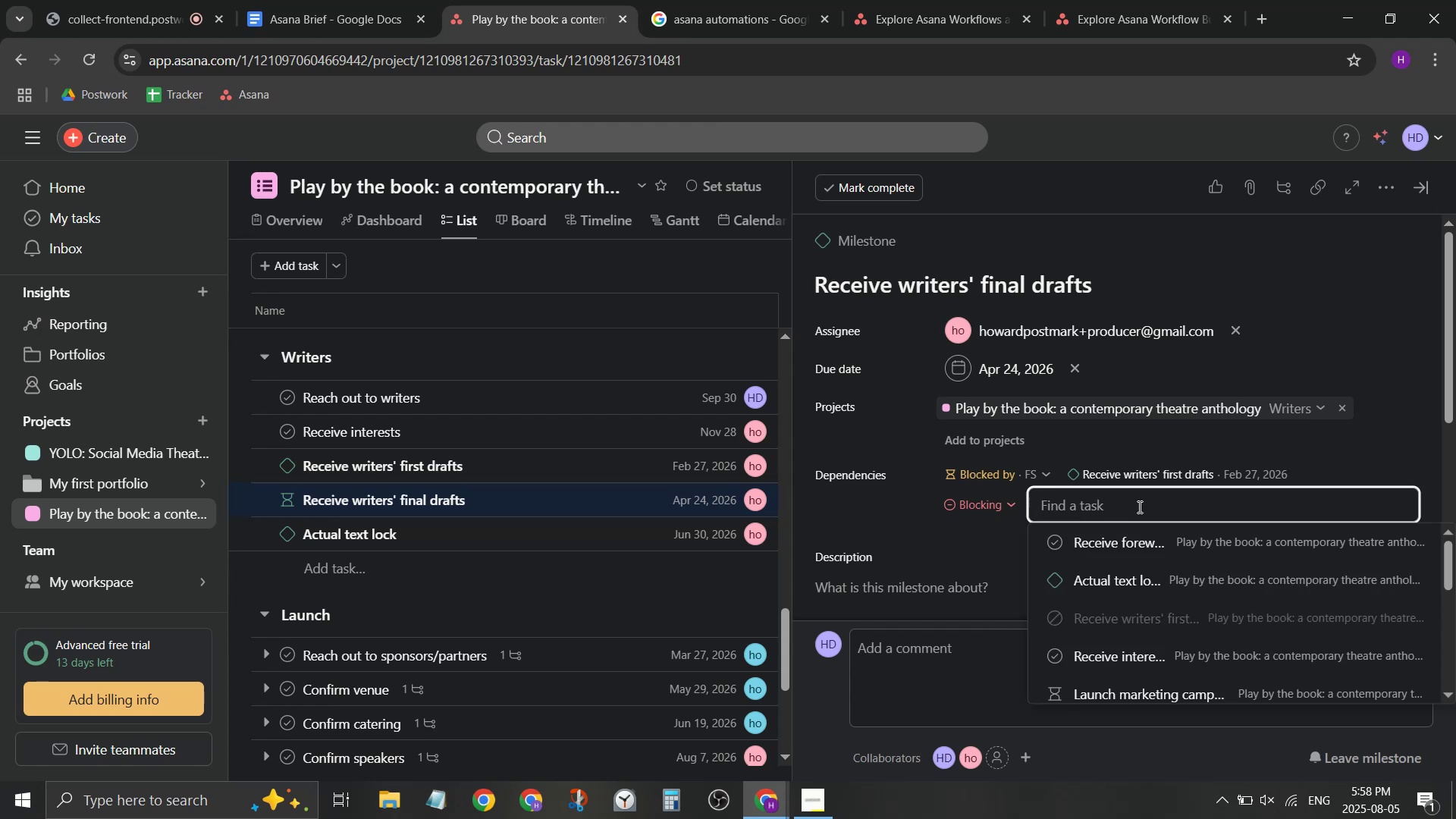 
type(actual)
 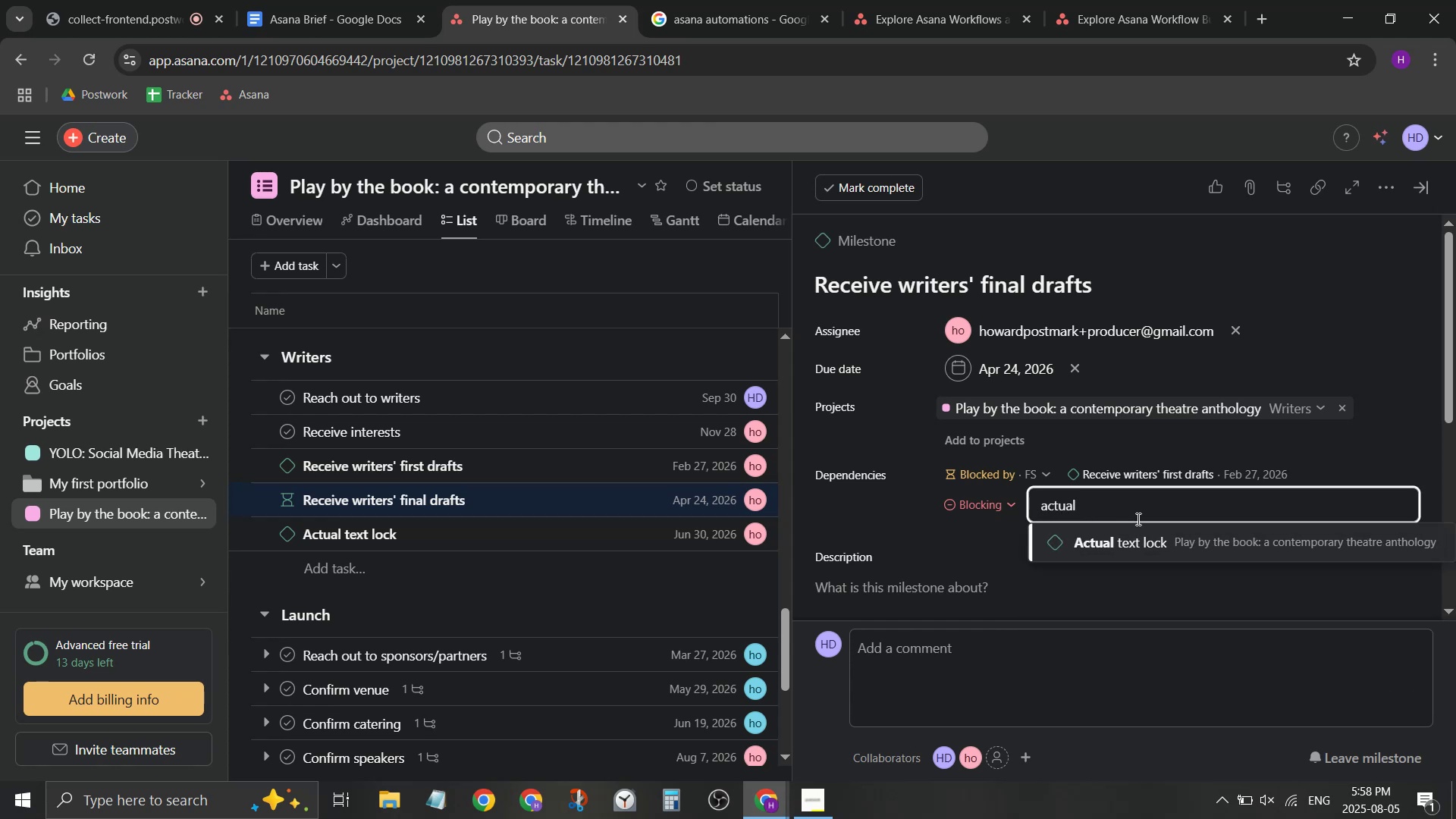 
left_click([1146, 538])
 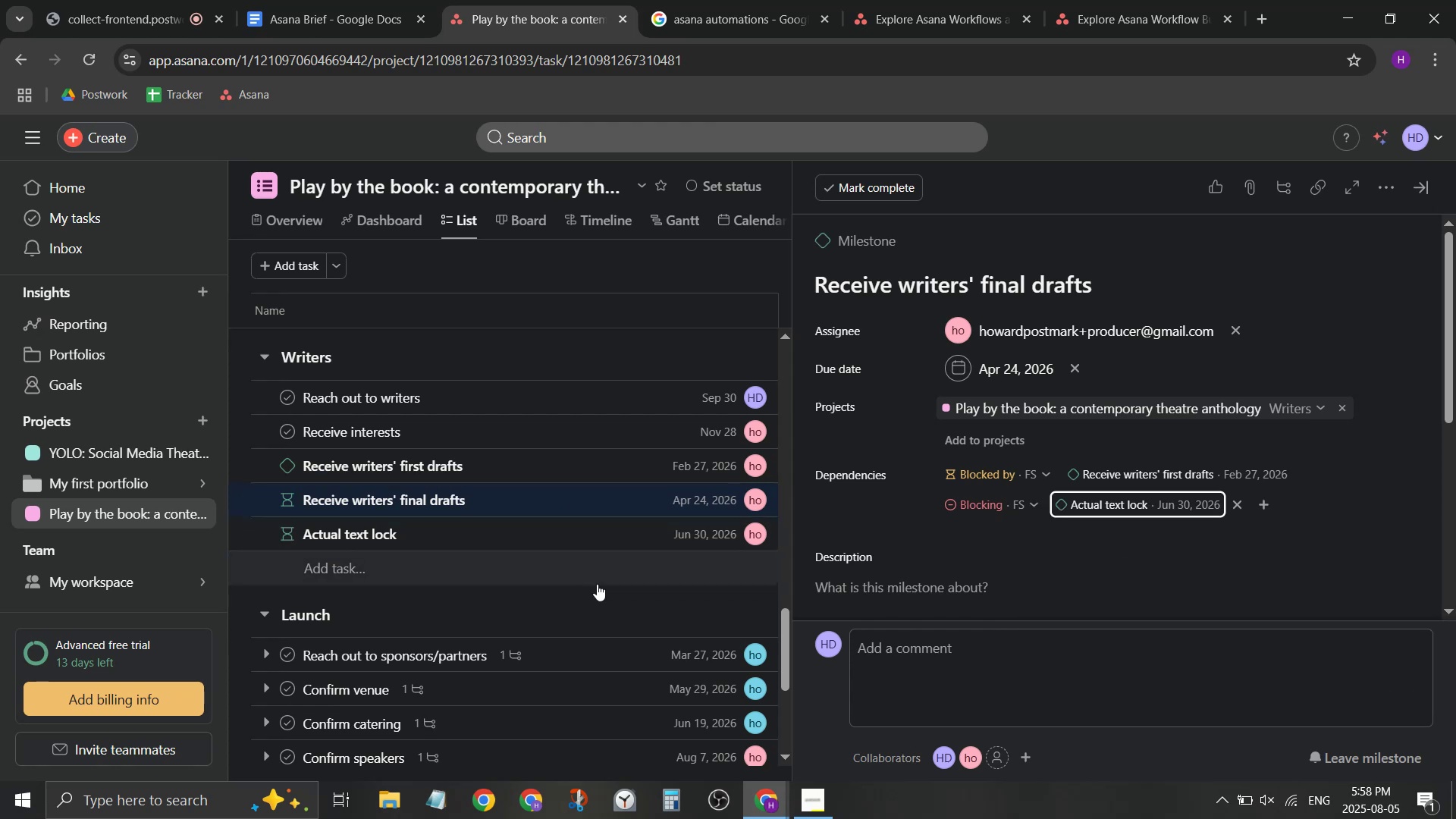 
mouse_move([557, 451])
 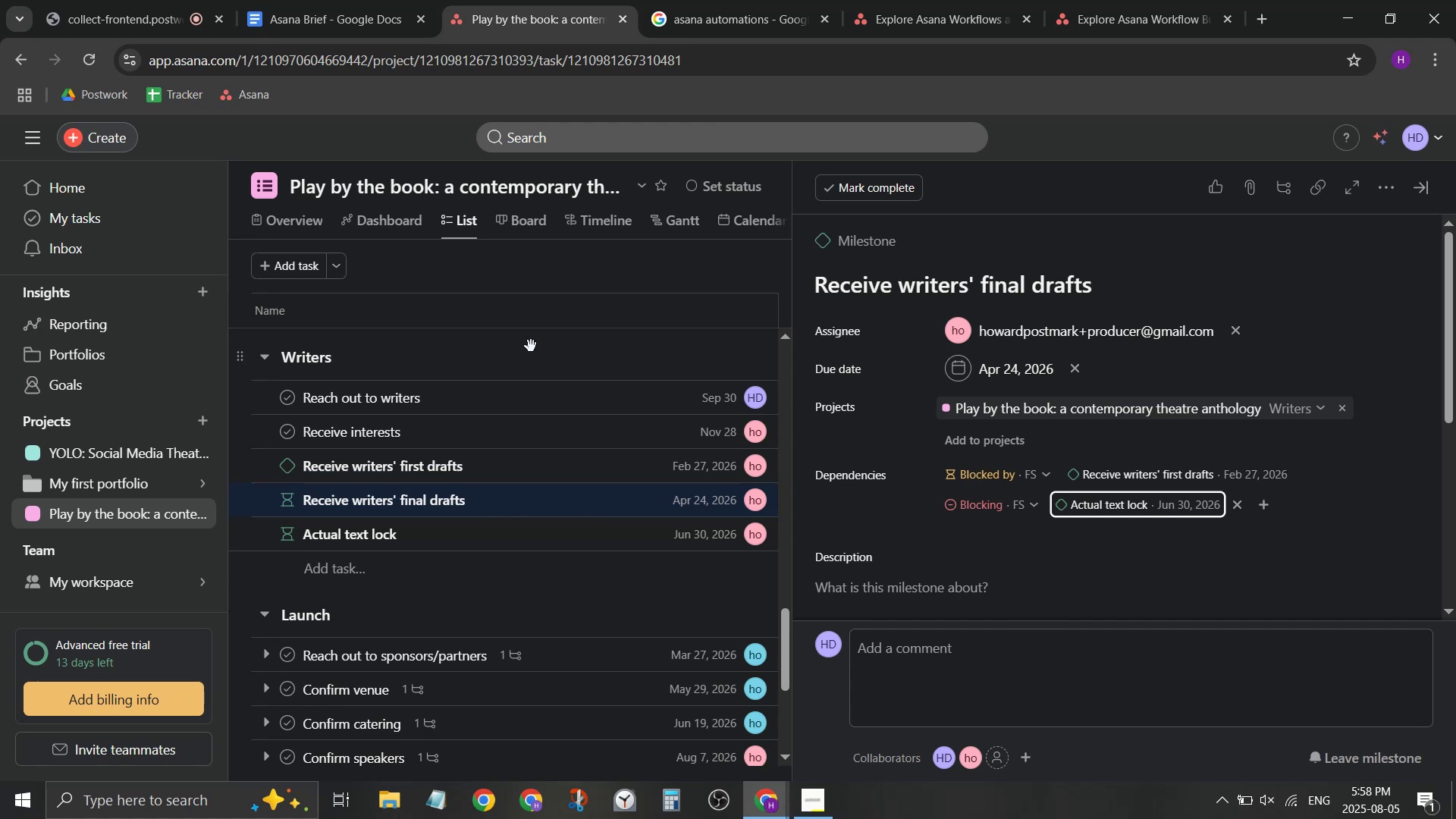 
wait(5.2)
 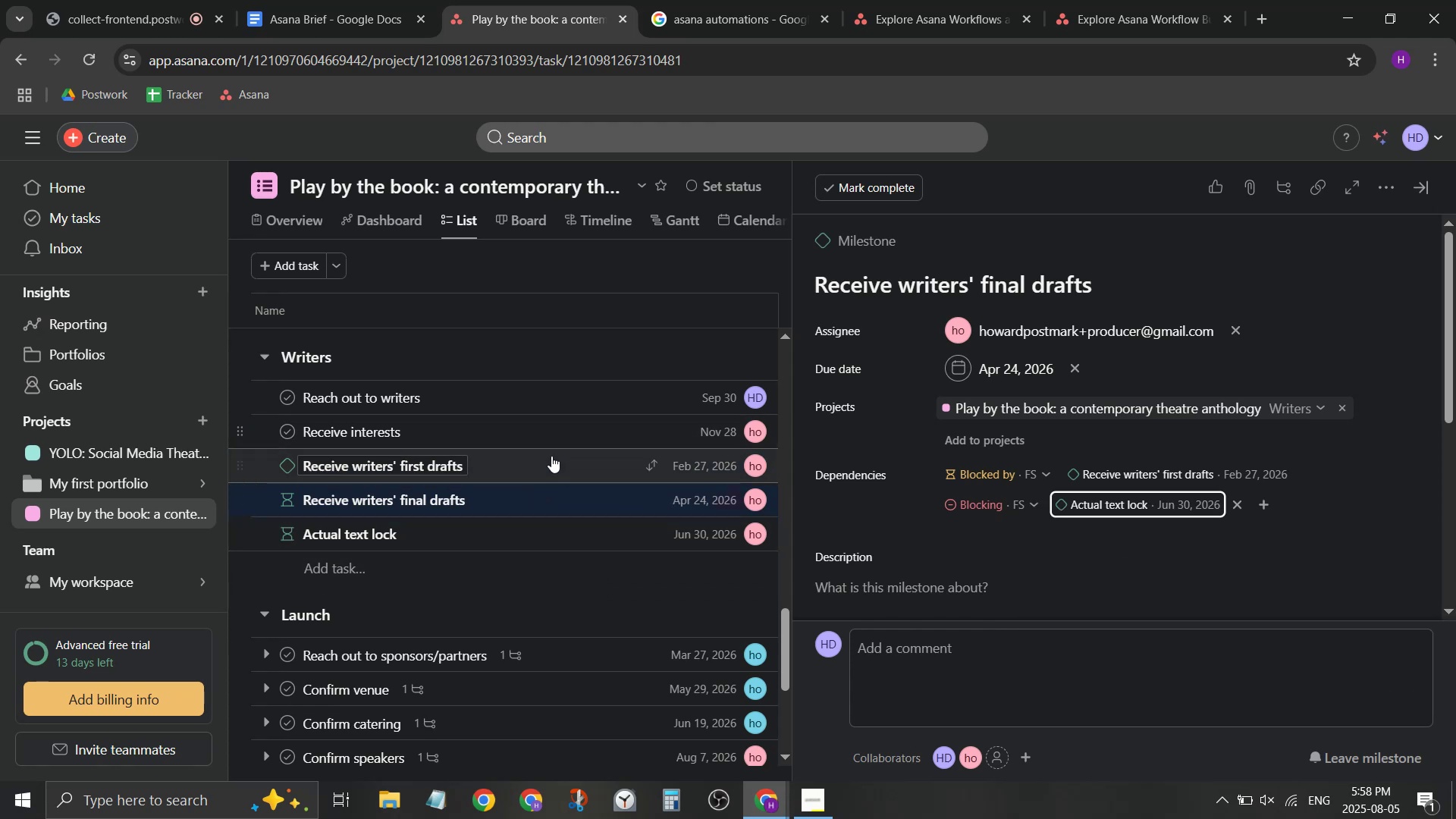 
left_click([548, 331])
 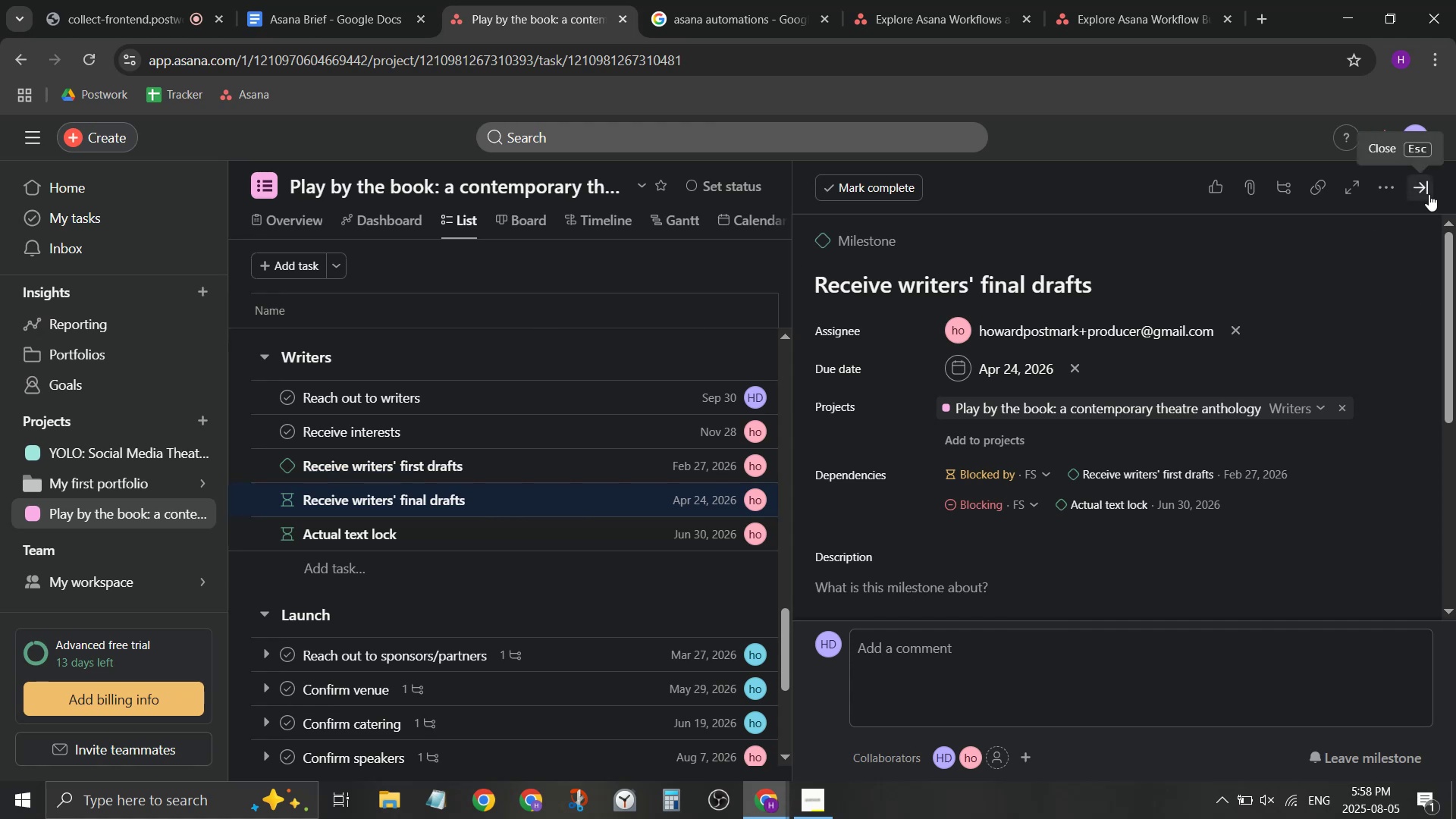 
left_click([1429, 194])
 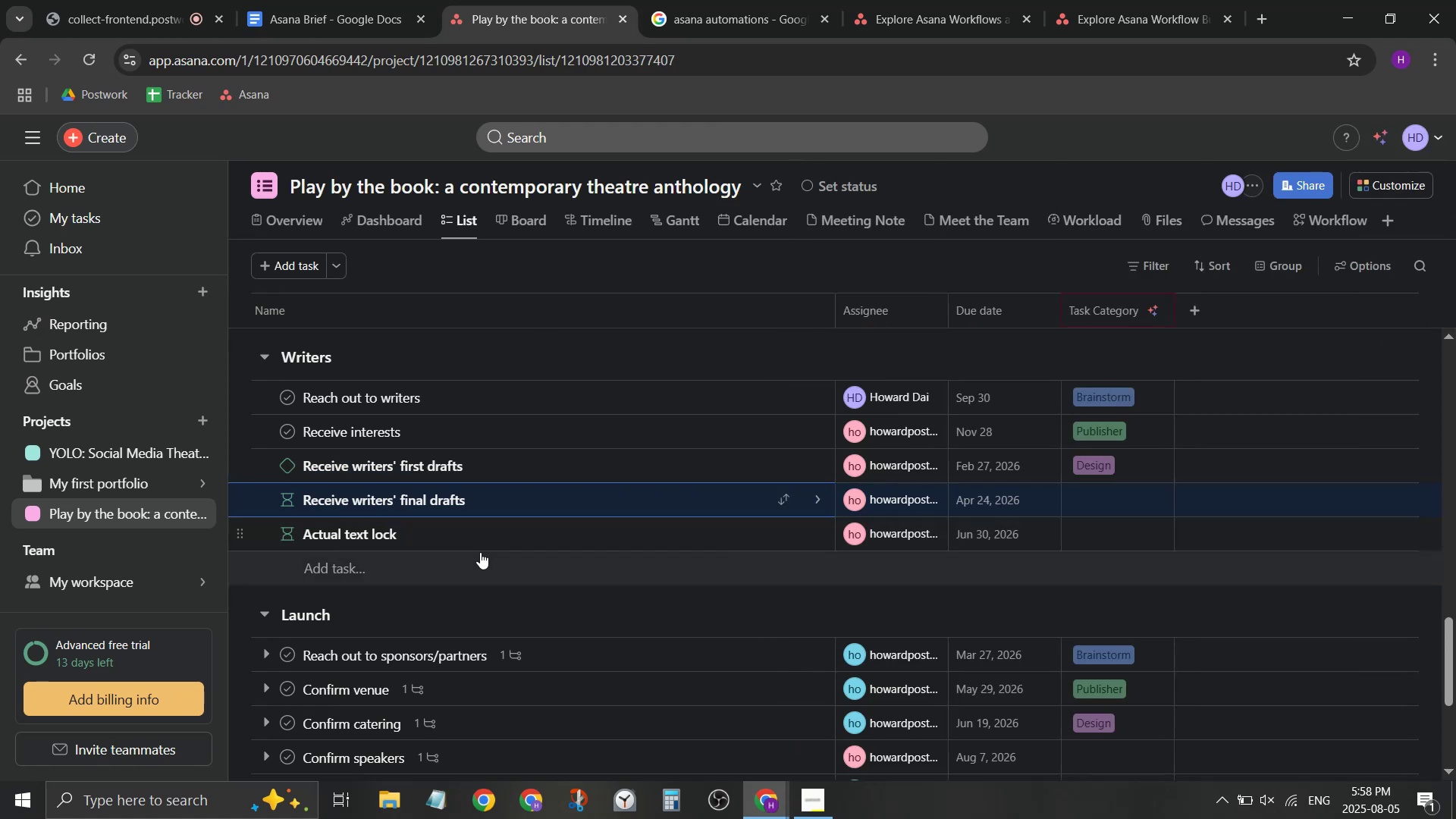 
scroll: coordinate [598, 570], scroll_direction: down, amount: 1.0
 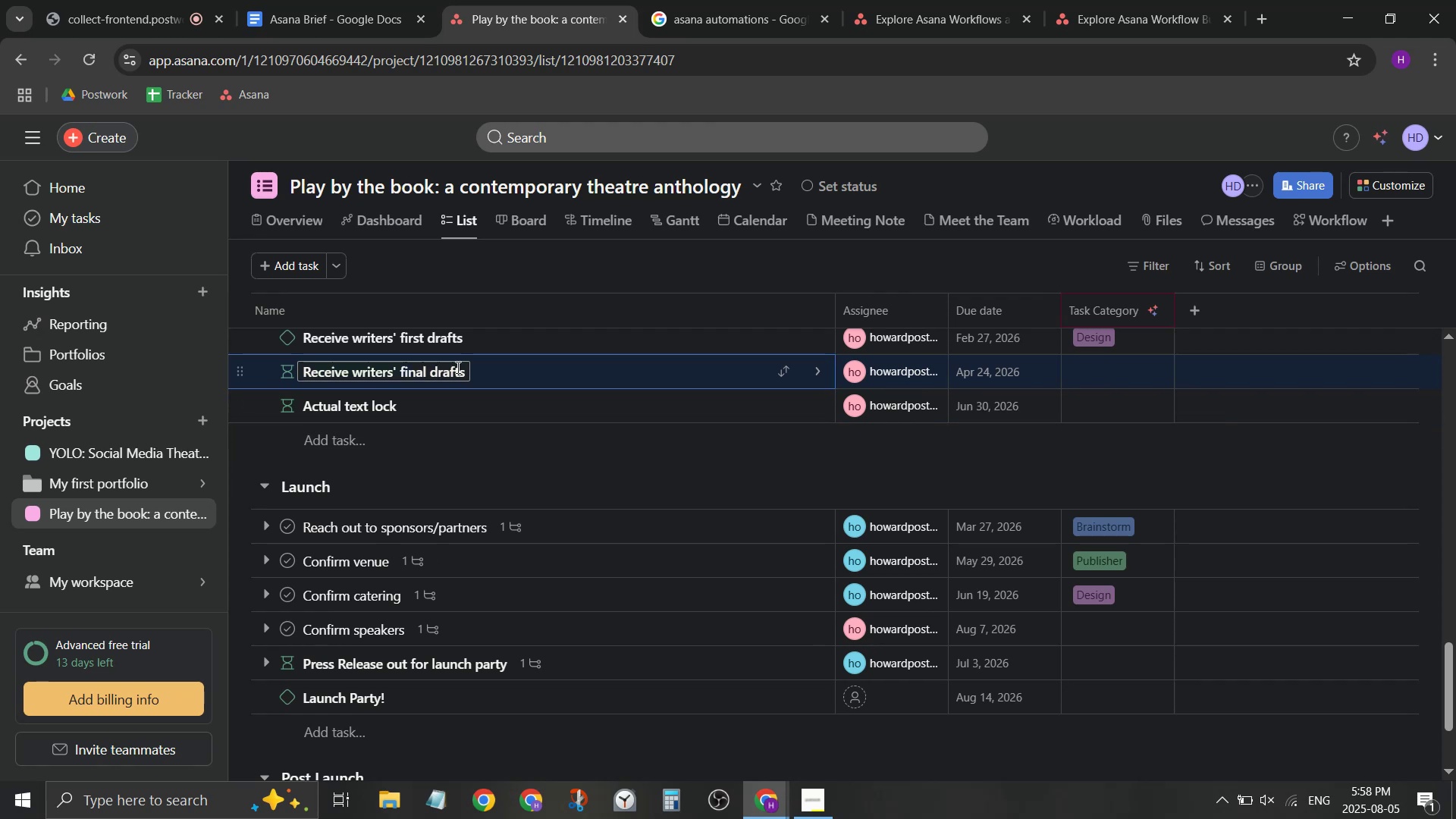 
wait(12.1)
 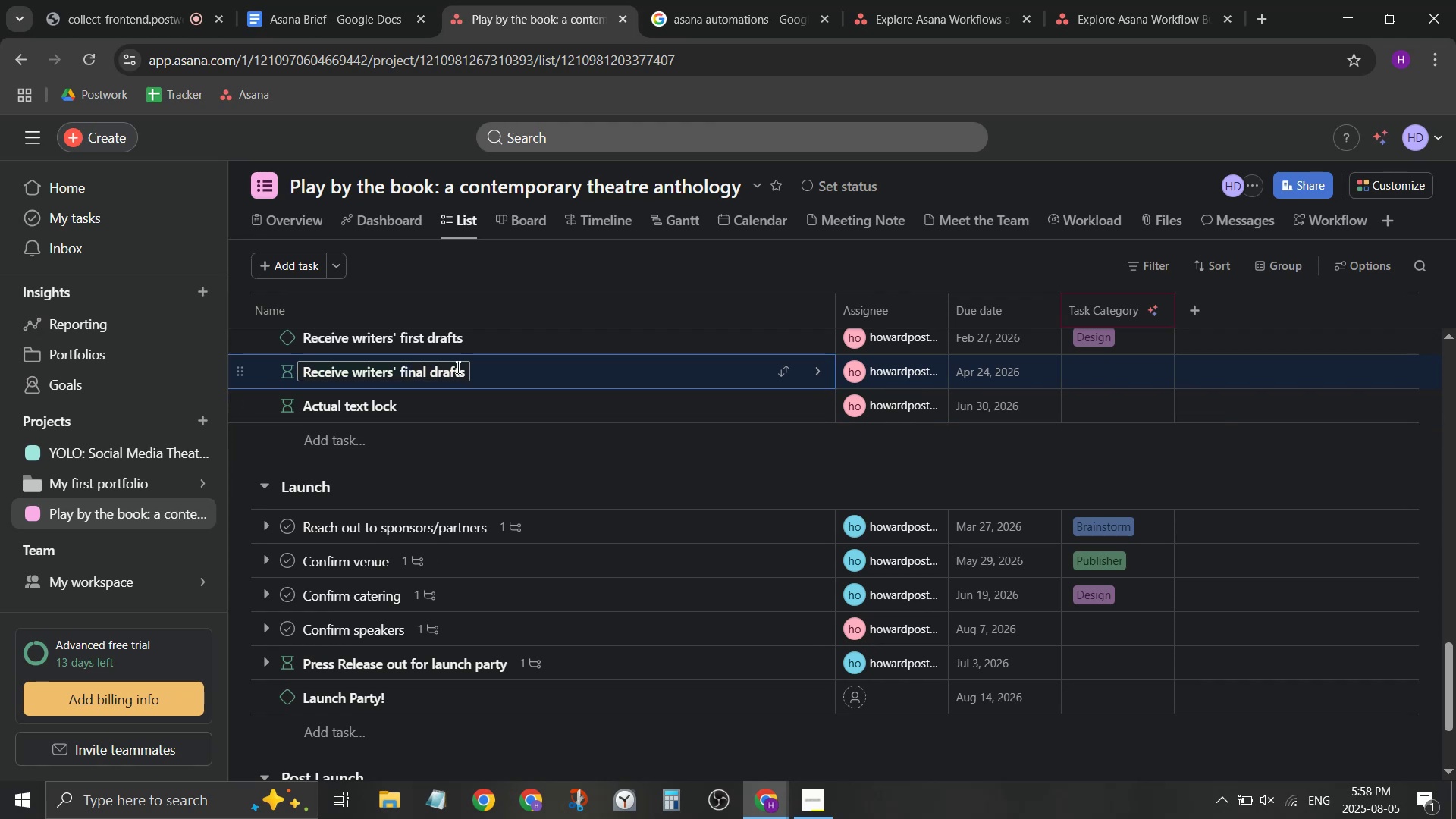 
scroll: coordinate [585, 485], scroll_direction: down, amount: 1.0
 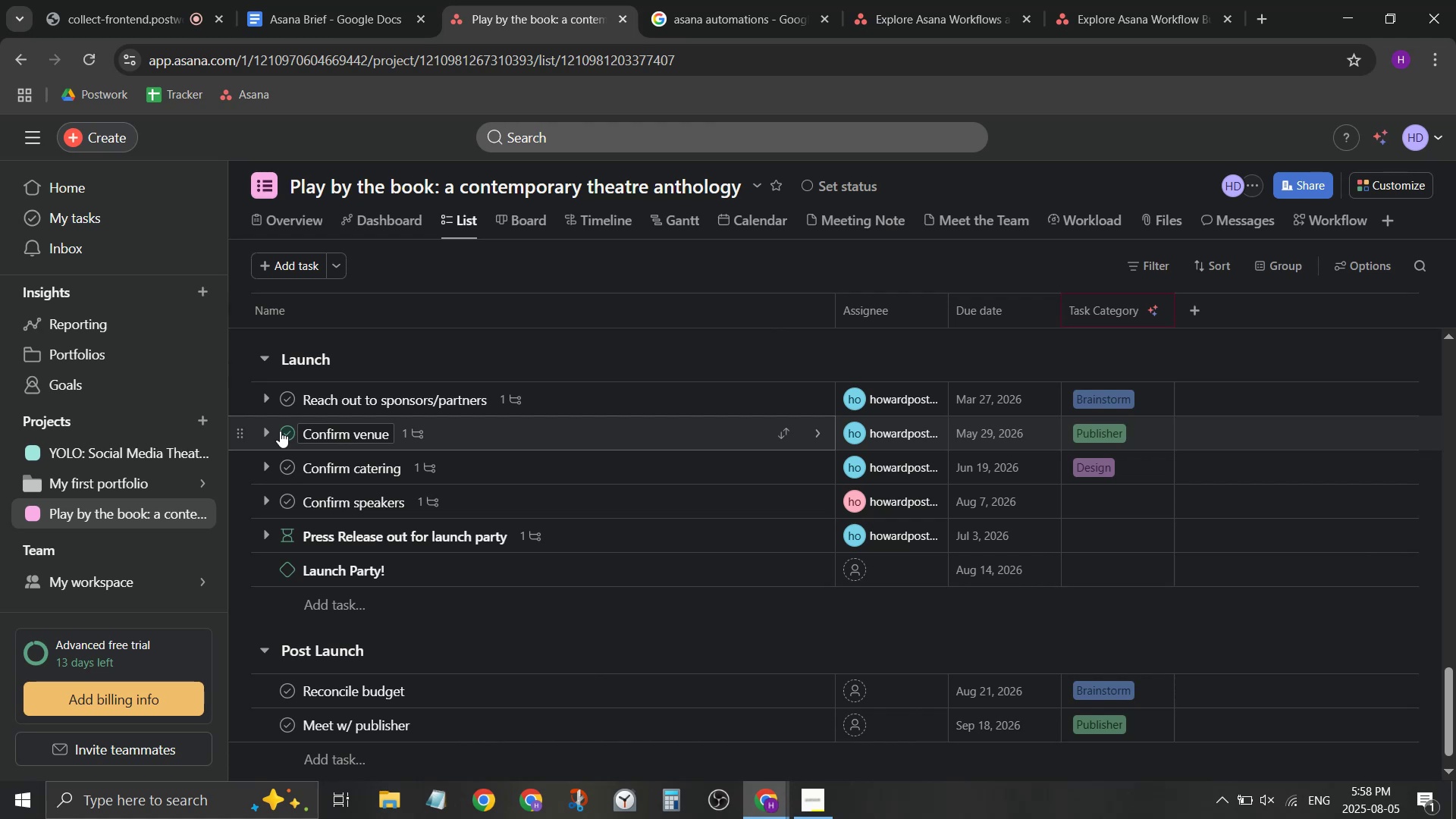 
left_click([272, 436])
 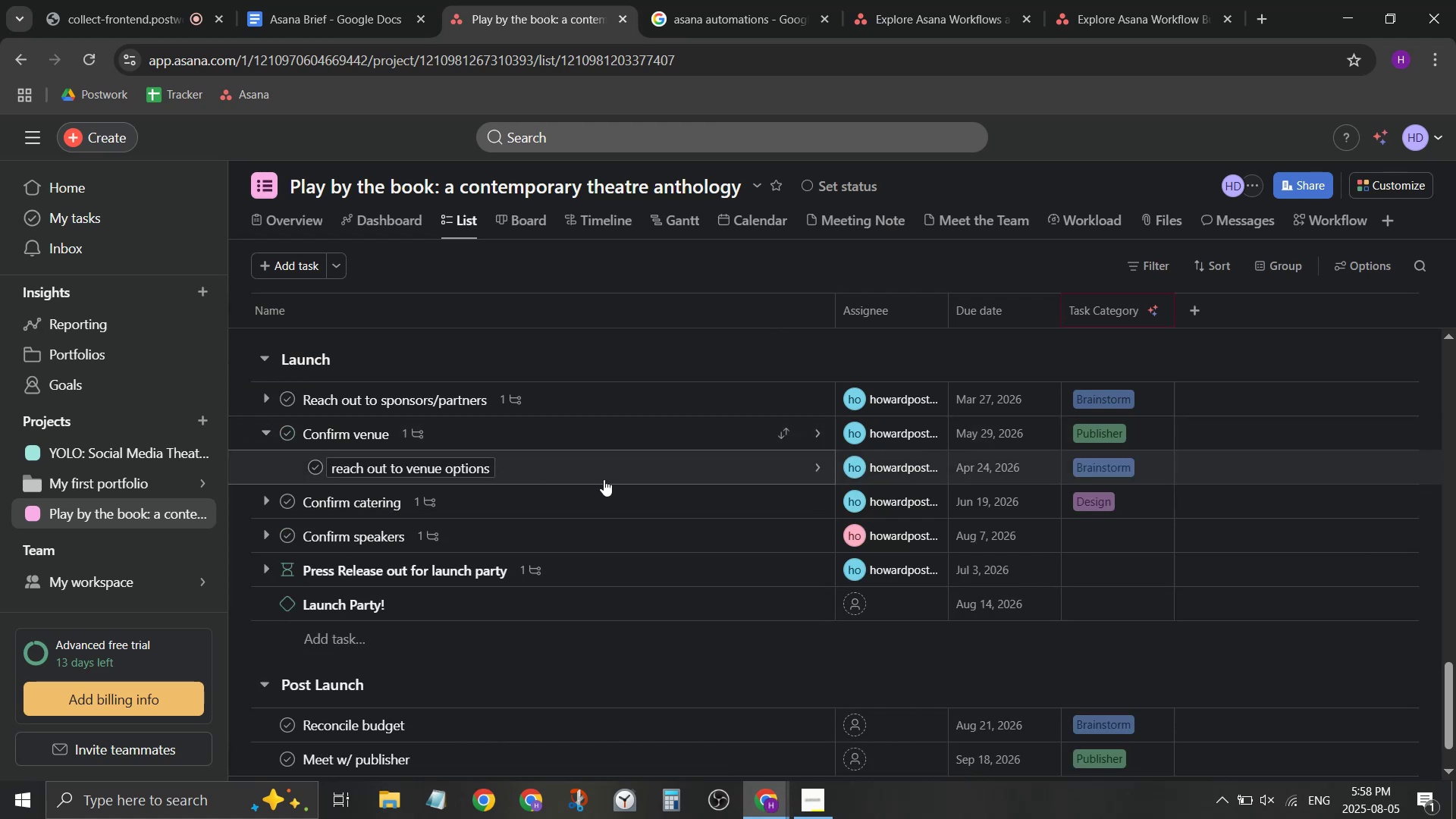 
left_click([608, 479])
 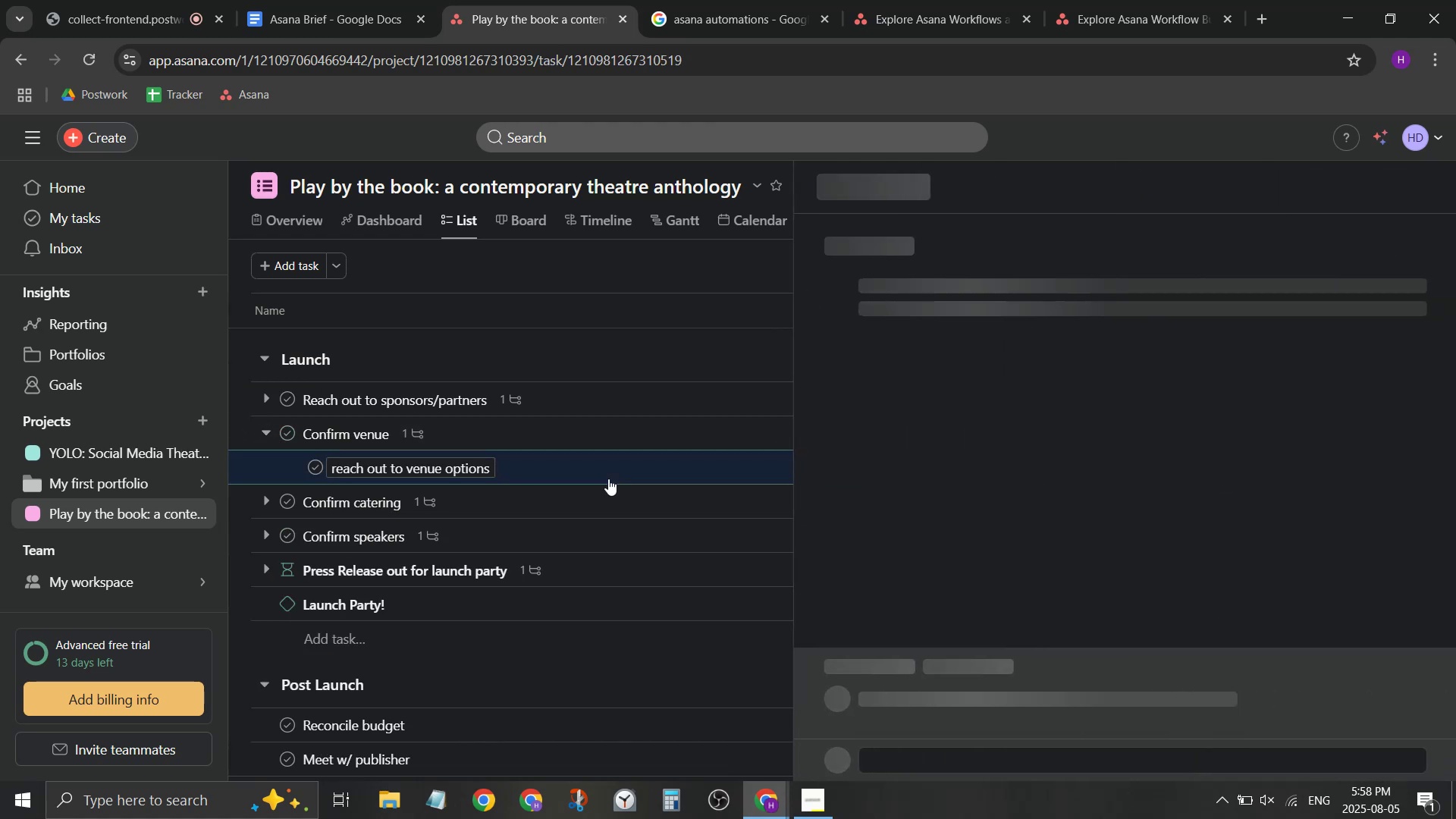 
mouse_move([633, 474])
 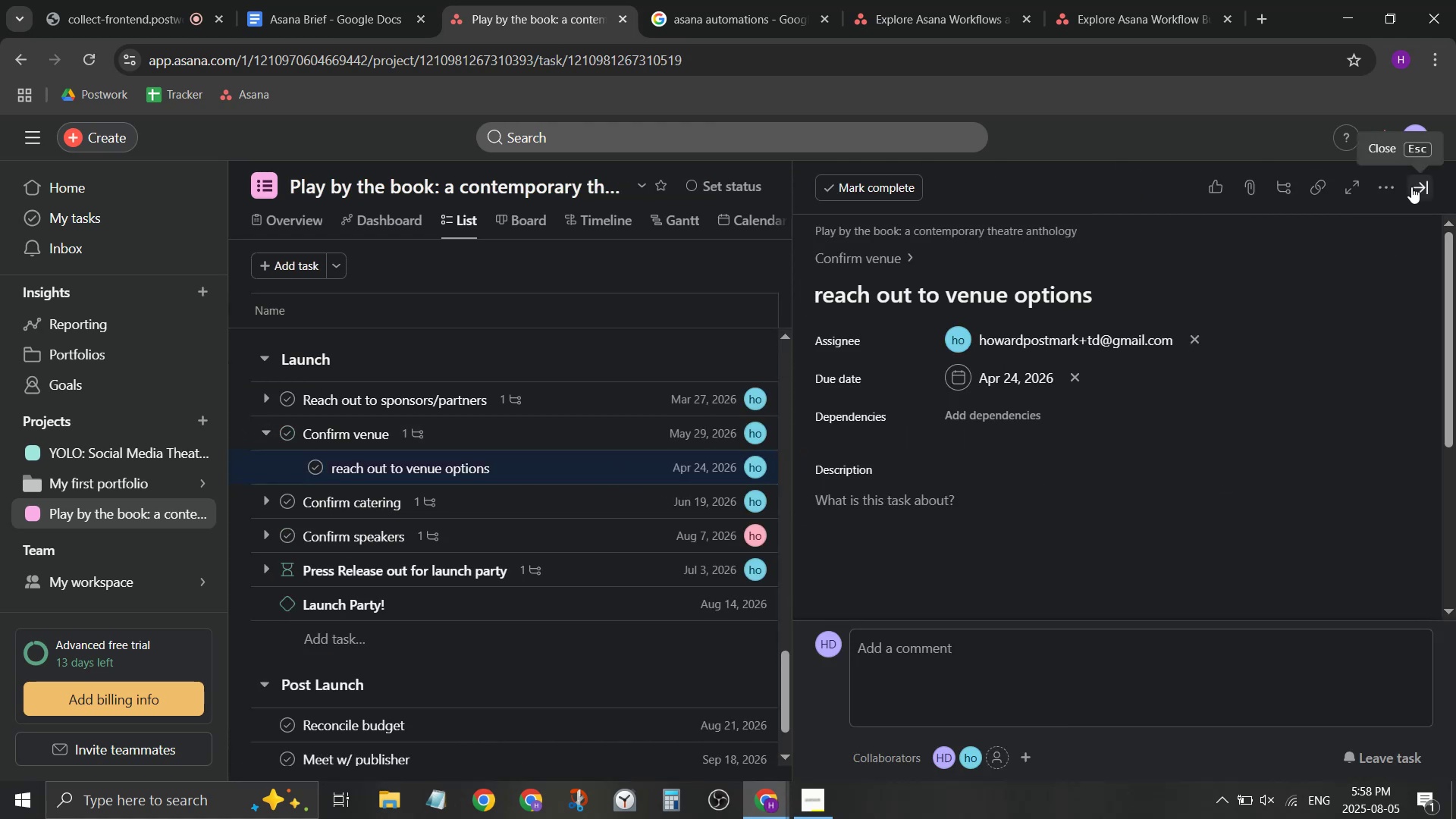 
left_click([1411, 187])
 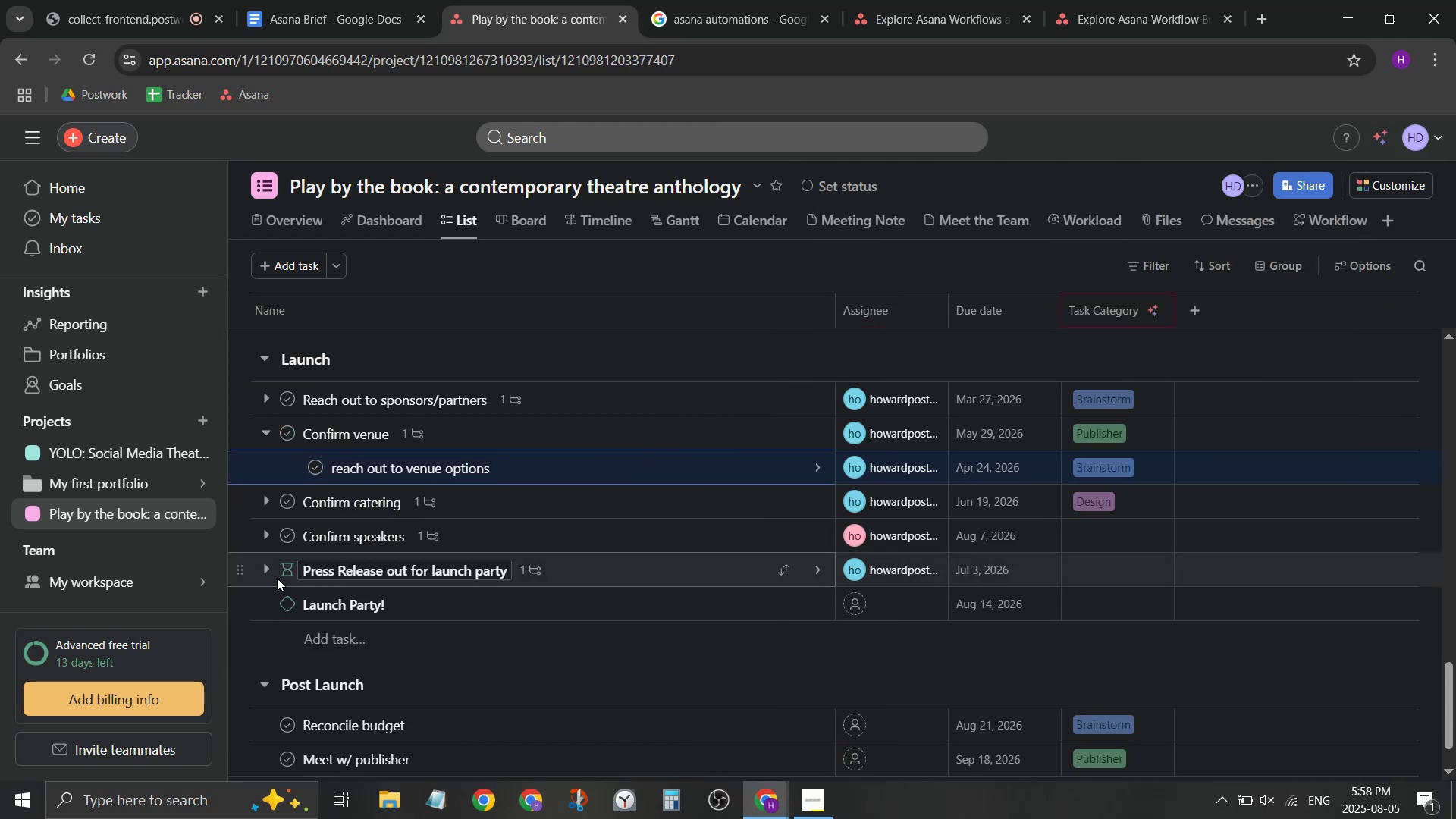 
left_click([261, 570])
 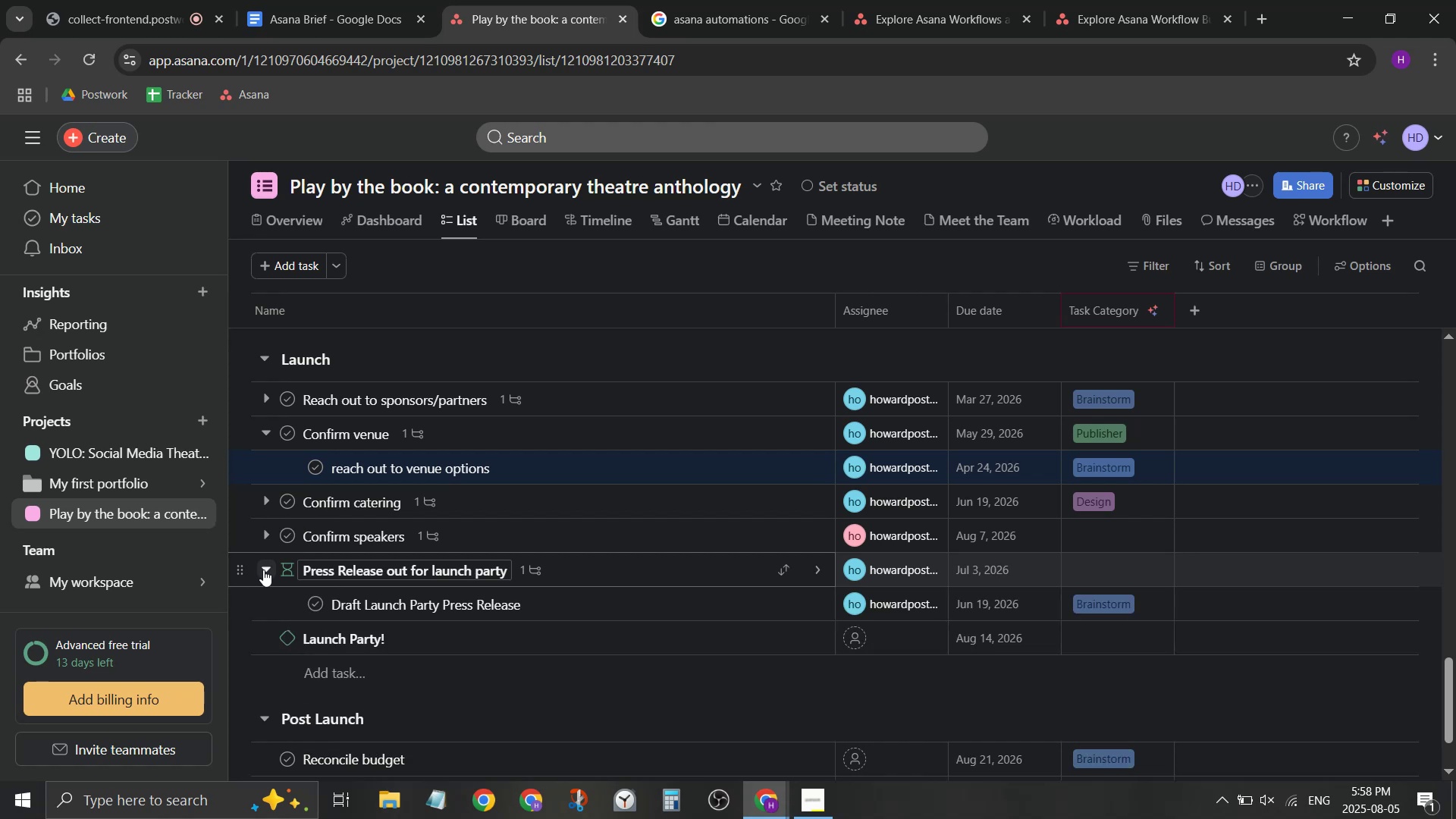 
left_click([263, 570])
 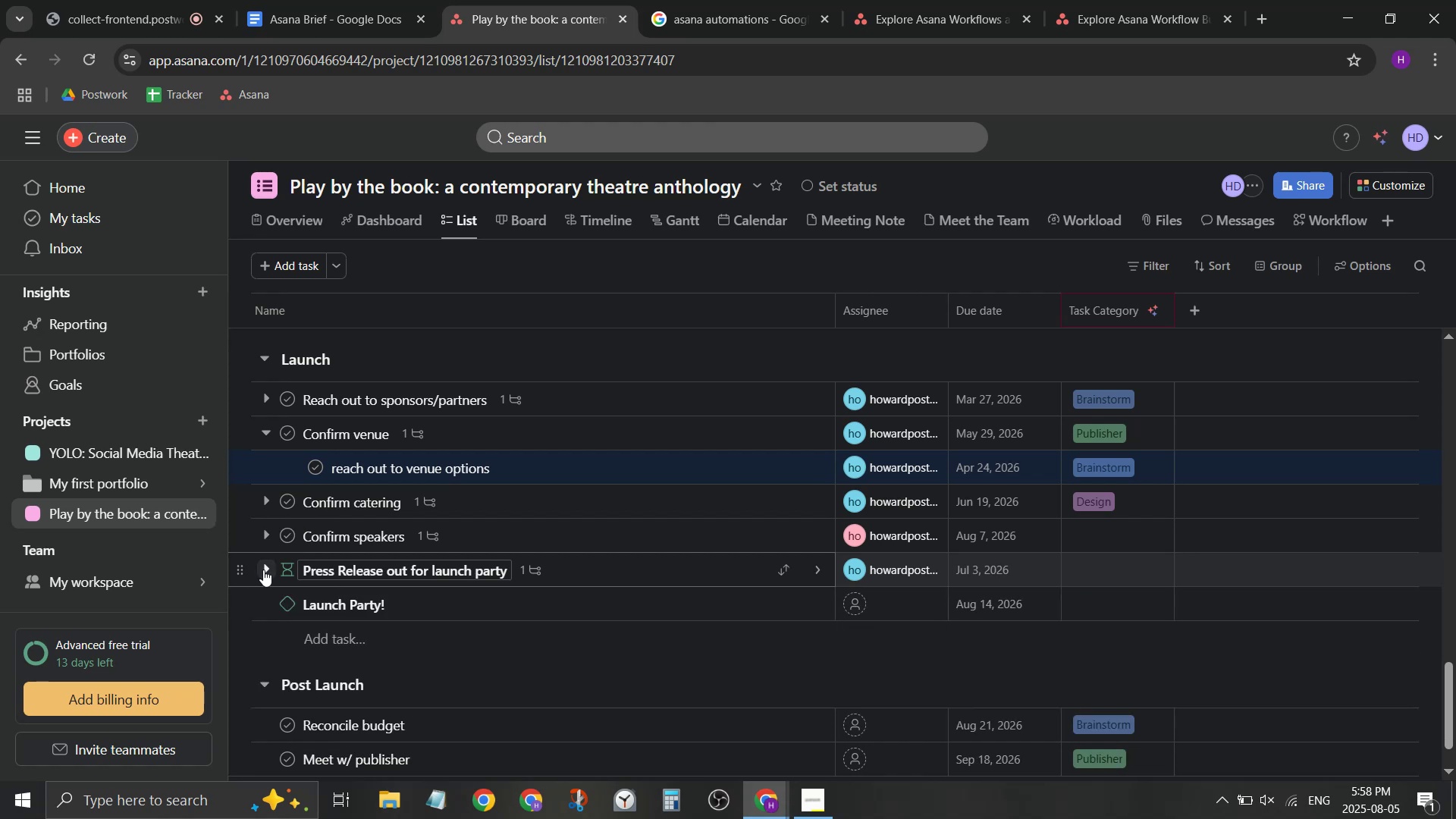 
scroll: coordinate [273, 577], scroll_direction: none, amount: 0.0
 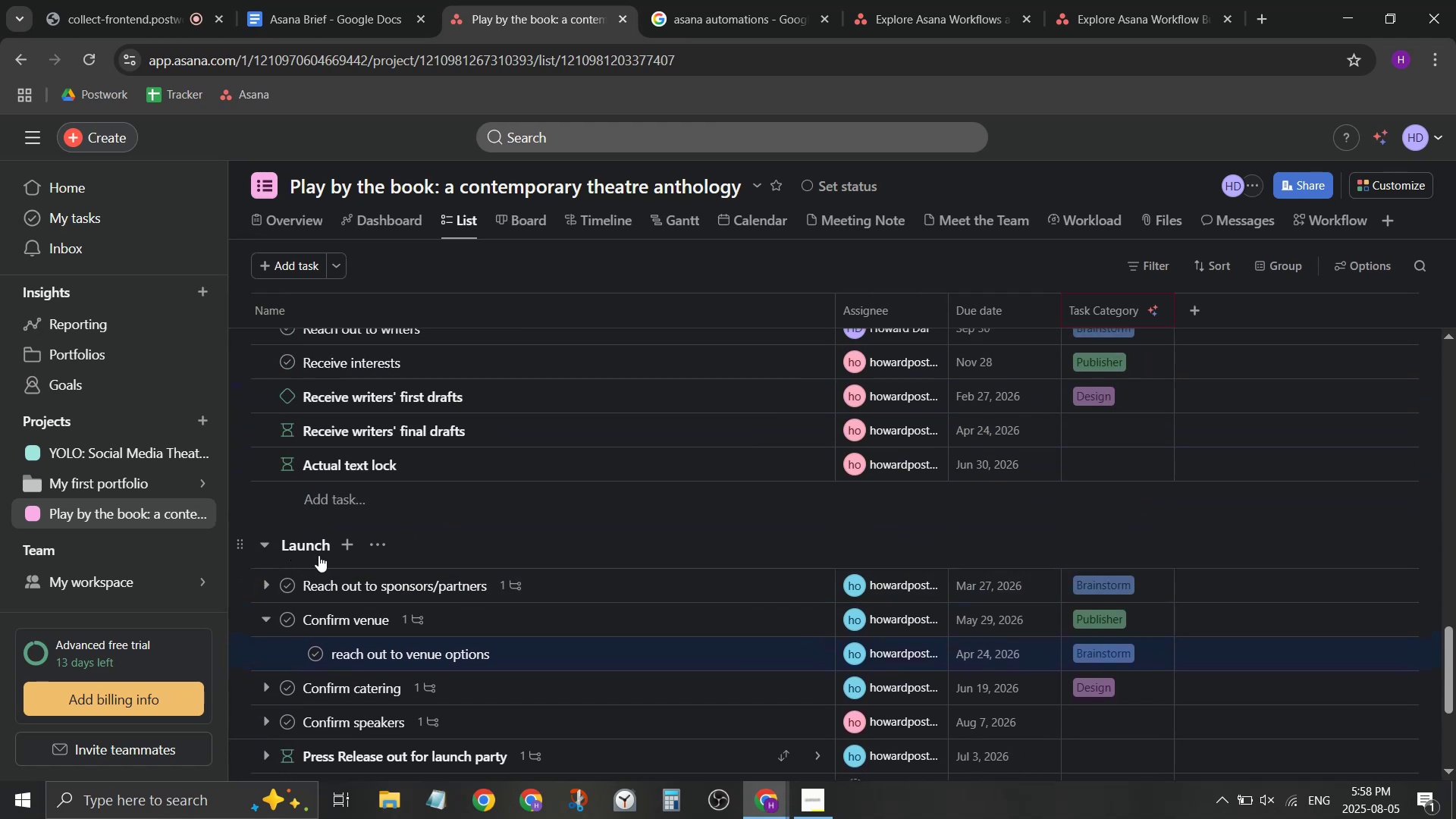 
scroll: coordinate [625, 461], scroll_direction: up, amount: 5.0
 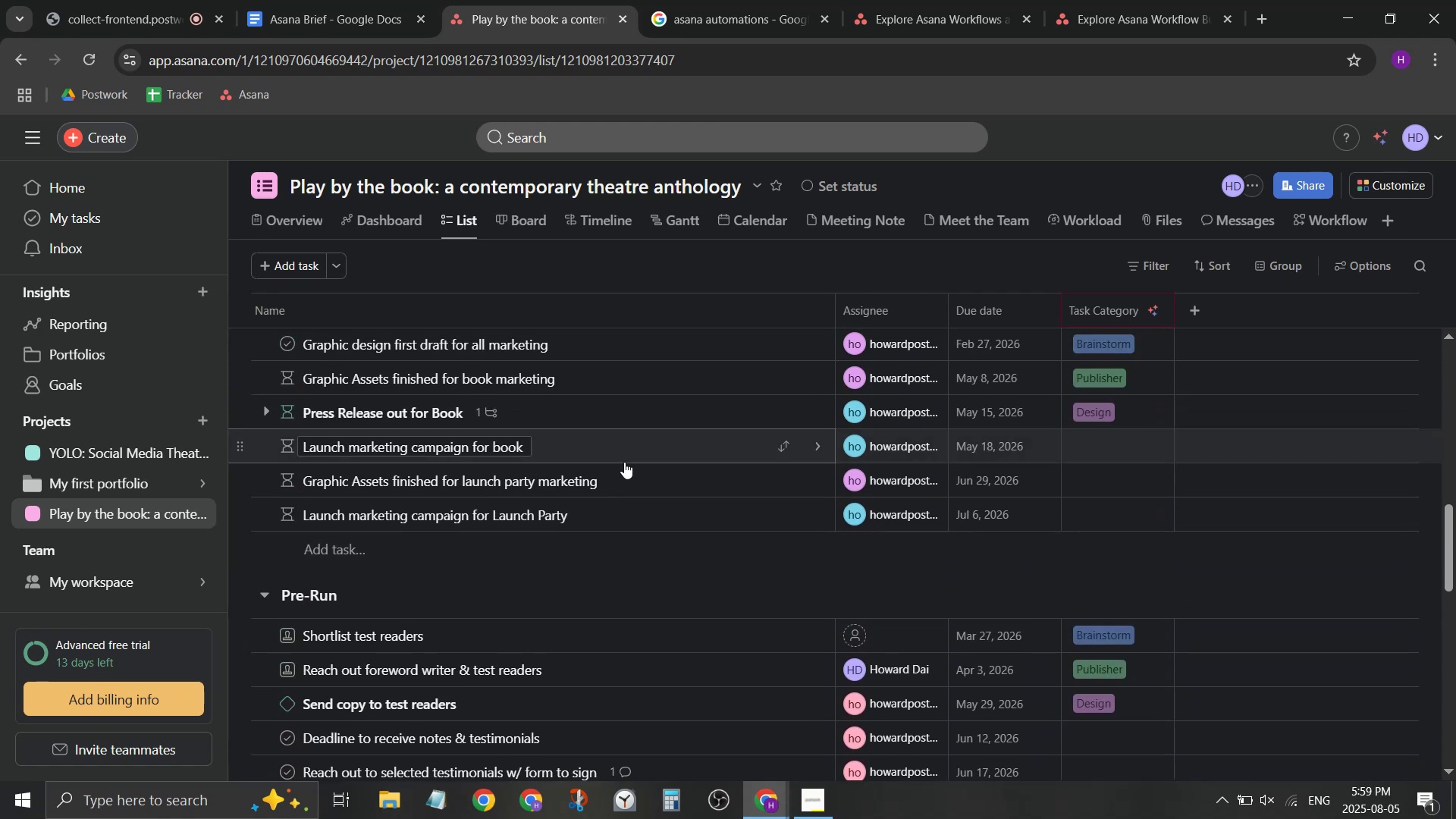 
scroll: coordinate [624, 462], scroll_direction: down, amount: 1.0
 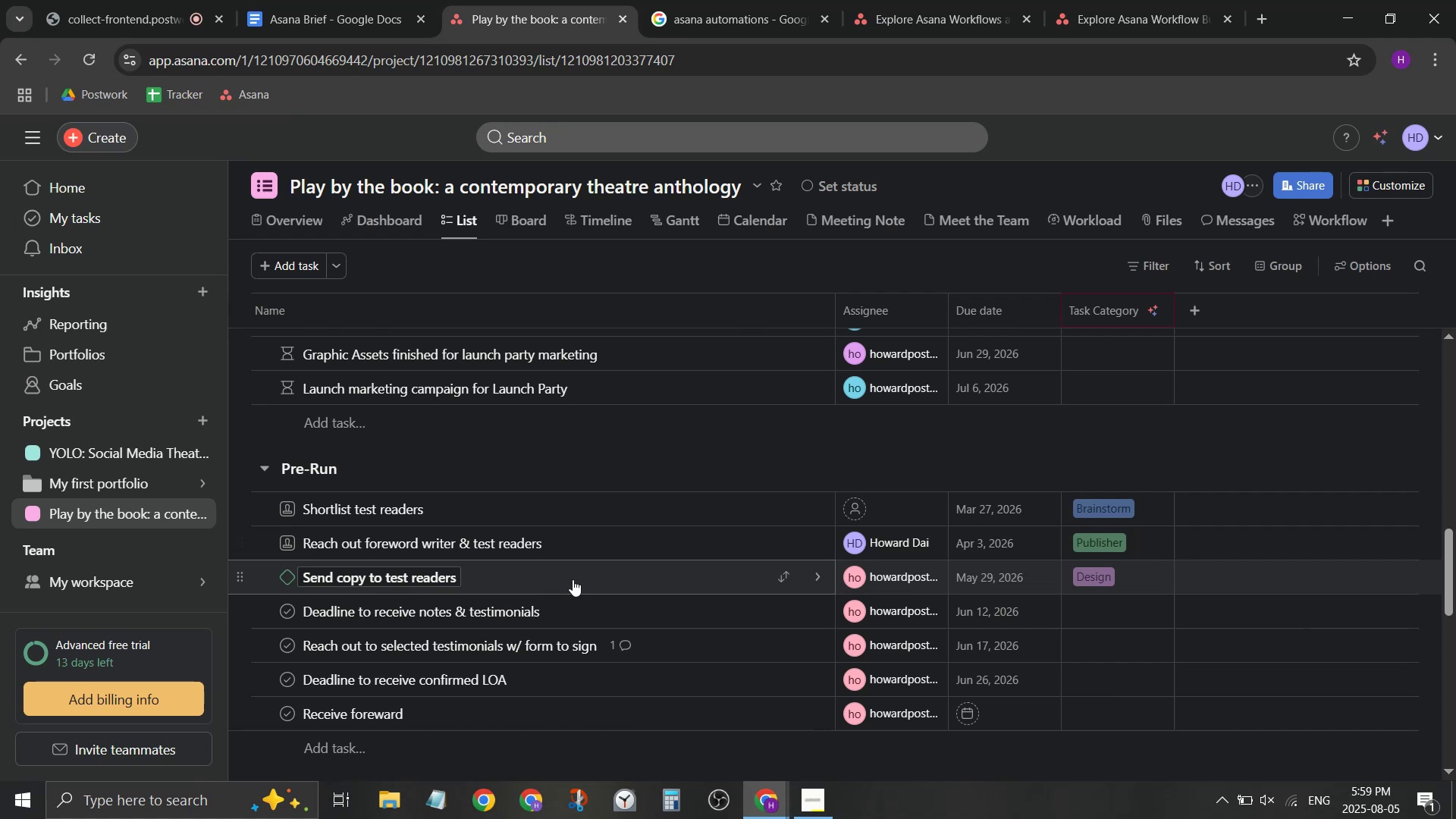 
wait(5.27)
 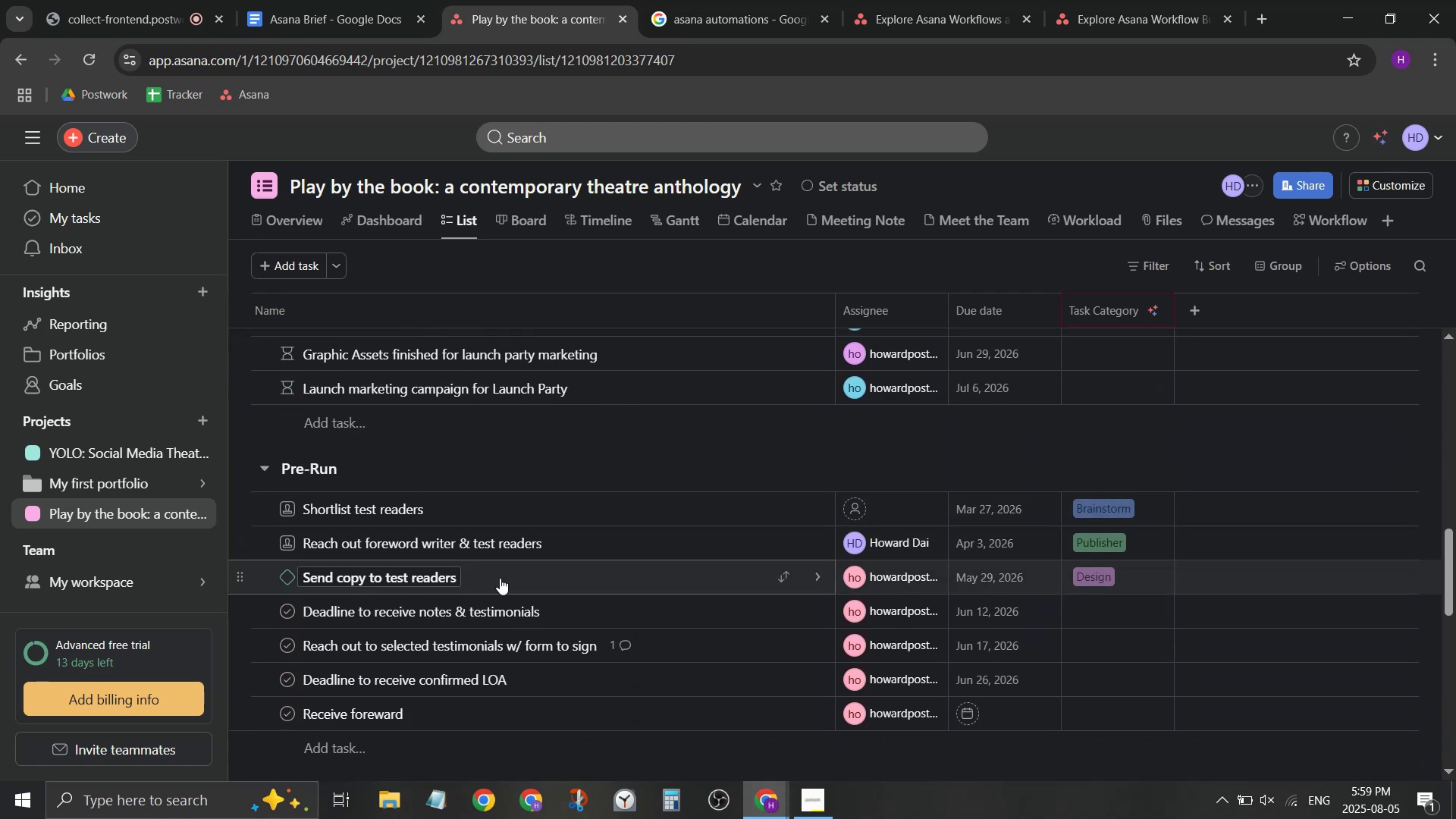 
left_click([573, 579])
 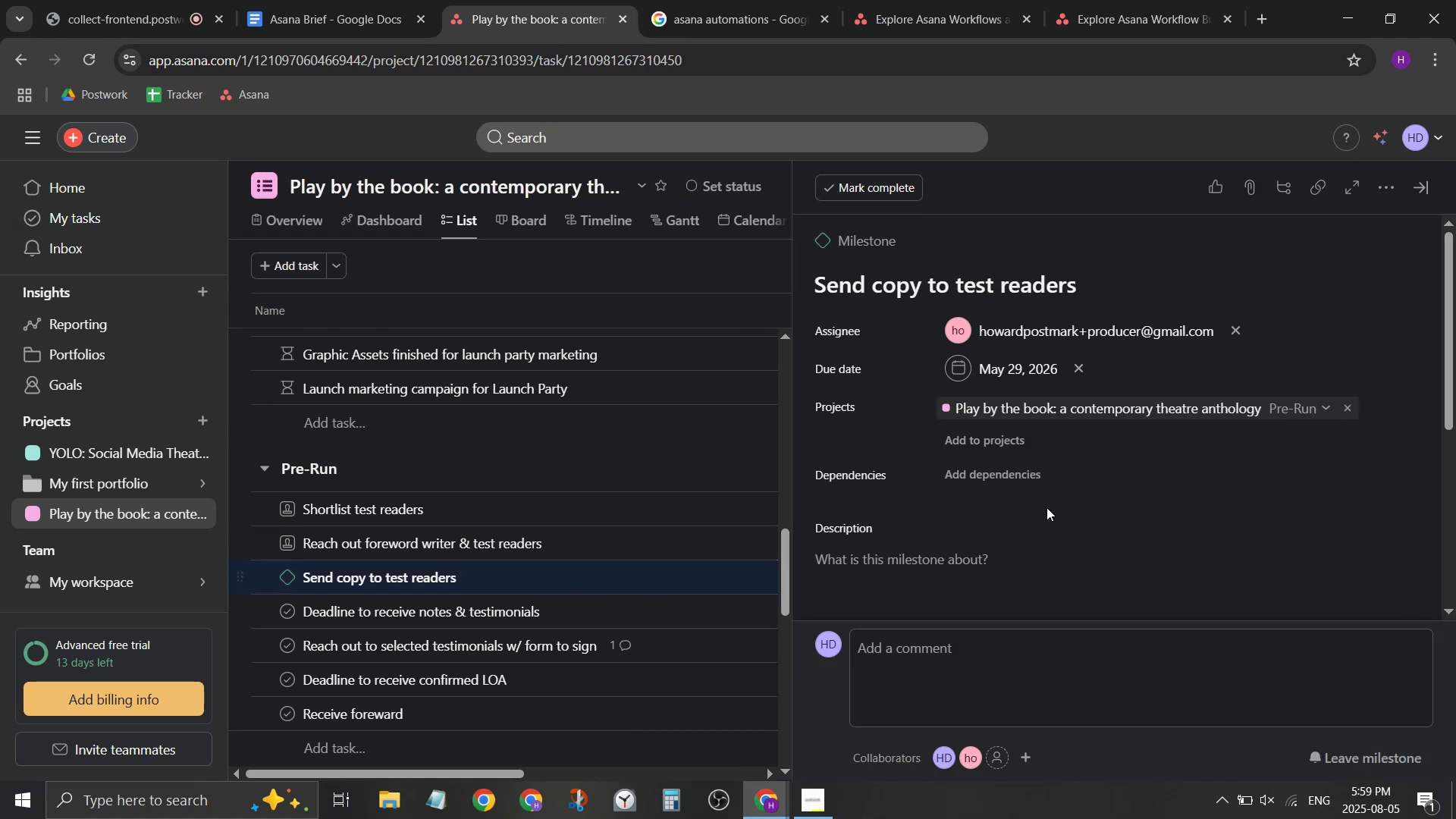 
left_click([1019, 477])
 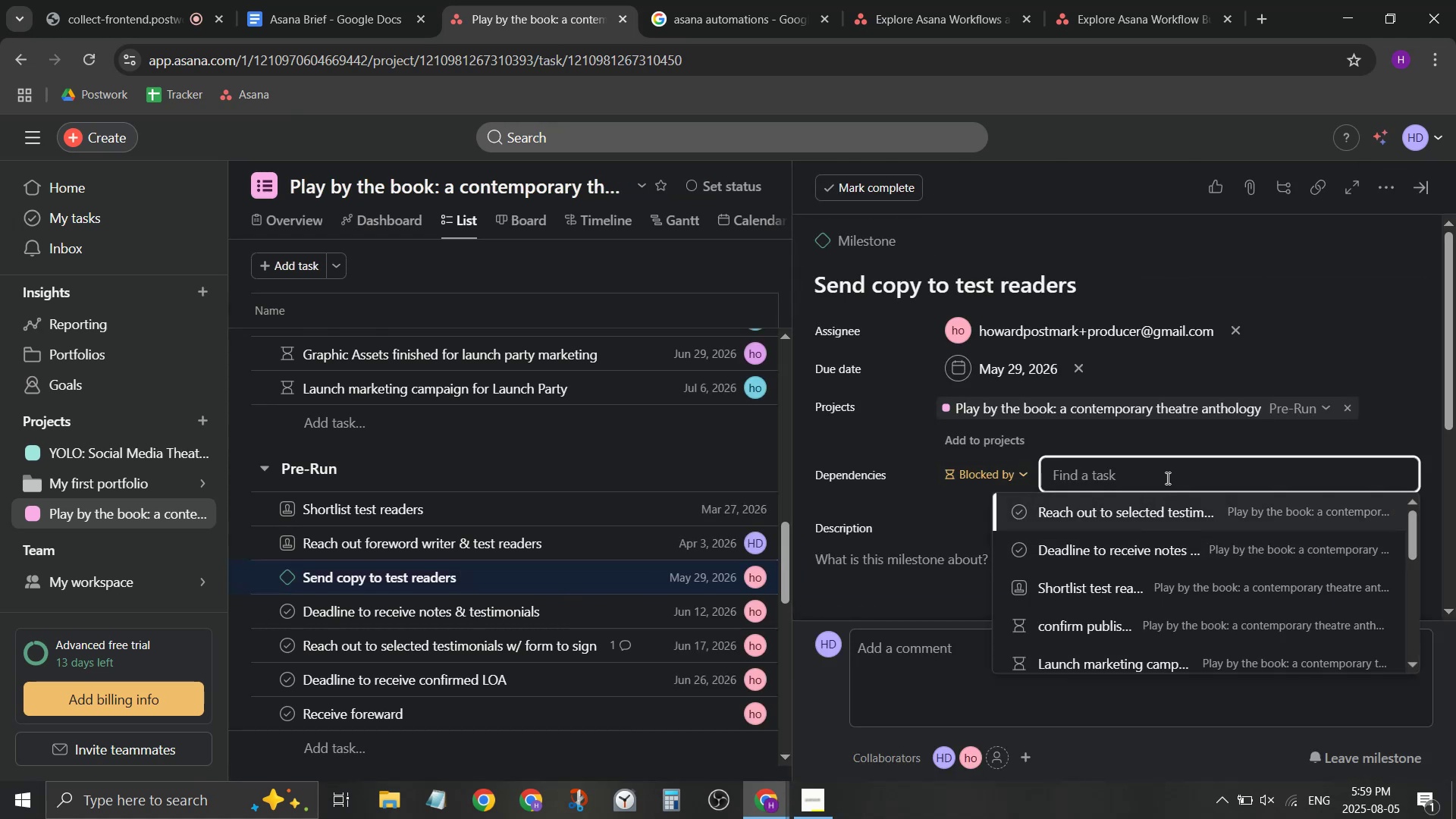 
type(second)
 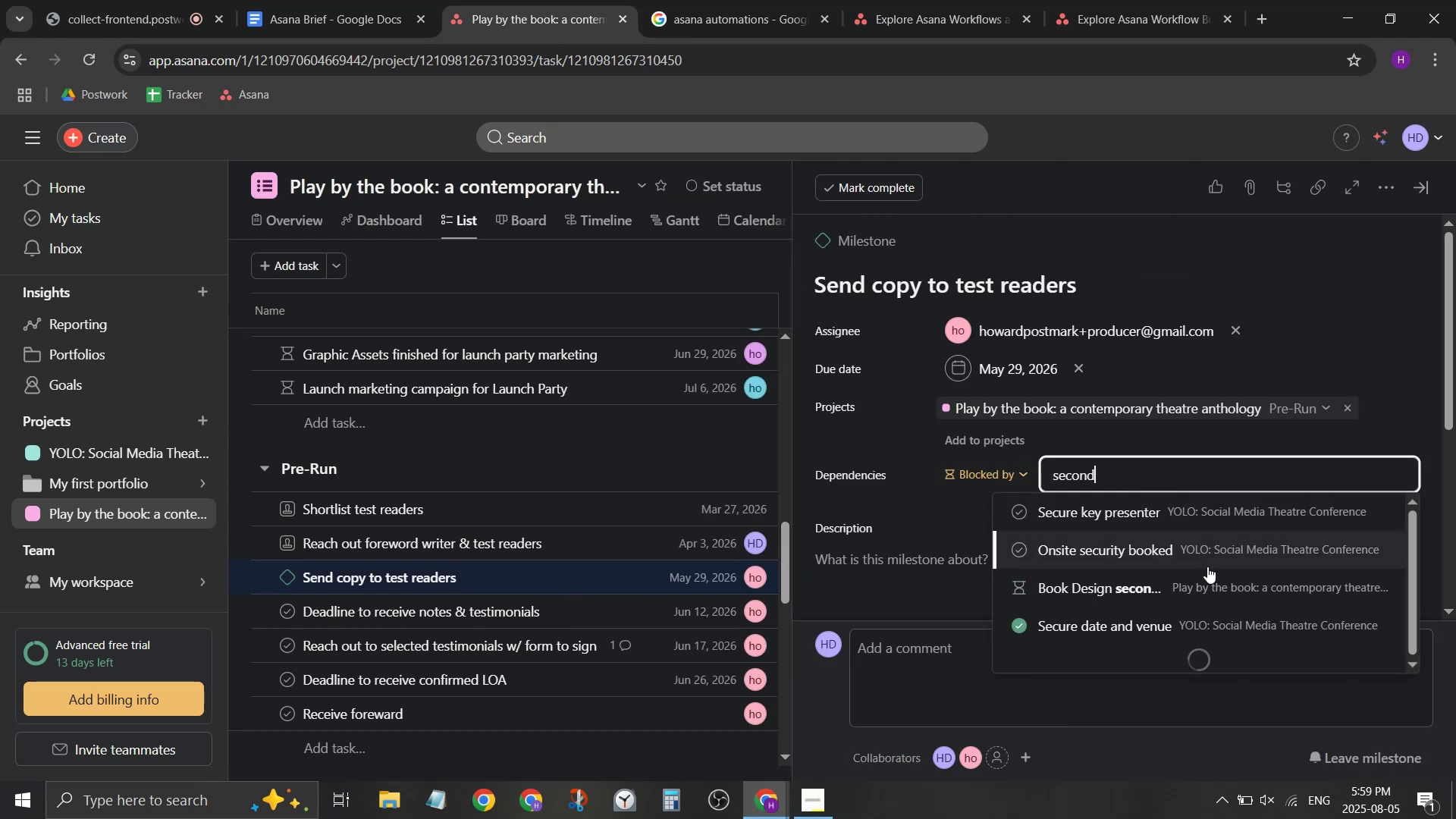 
left_click([1212, 576])
 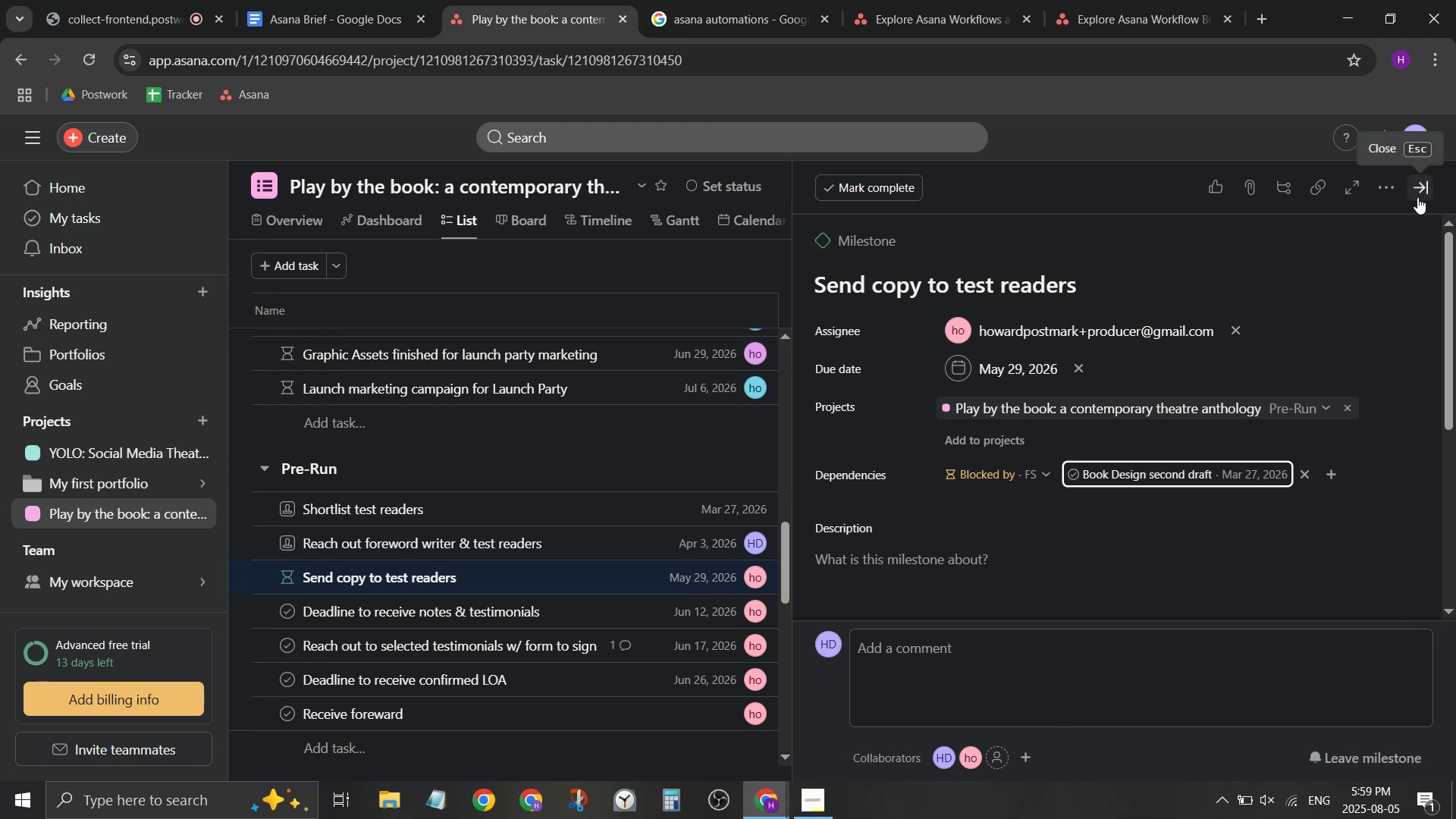 
left_click([1417, 197])
 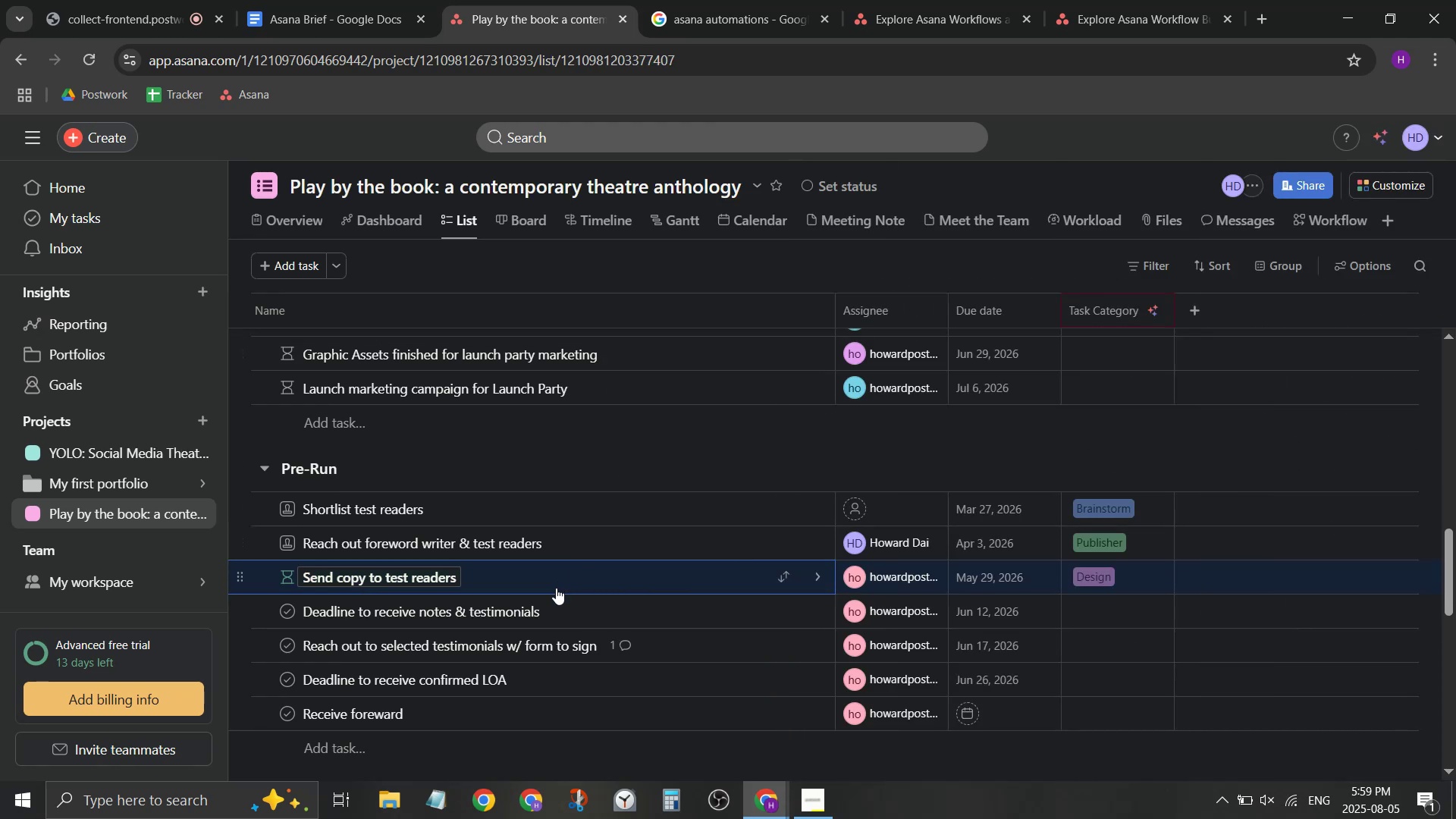 
scroll: coordinate [560, 582], scroll_direction: up, amount: 1.0
 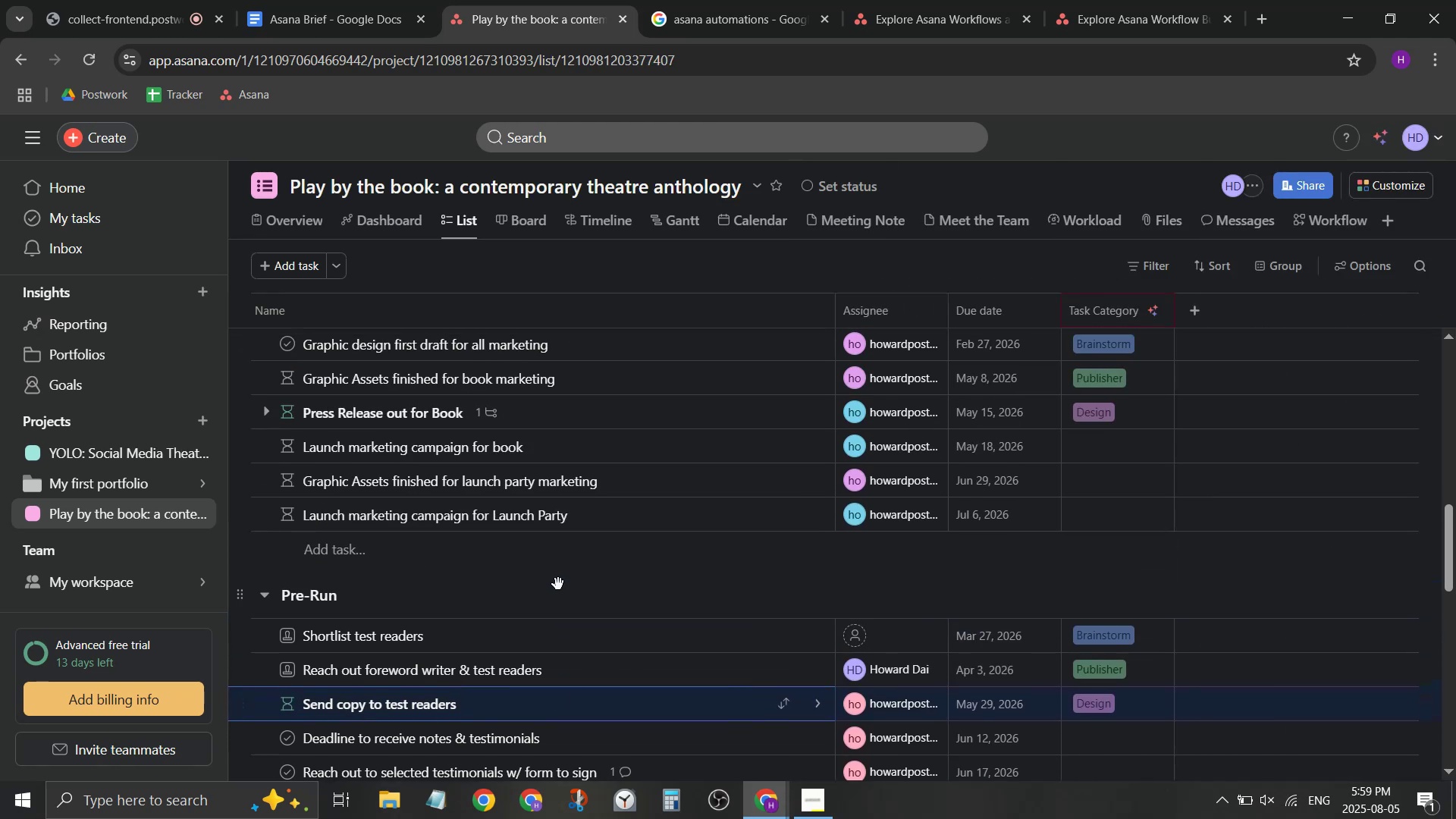 
wait(5.01)
 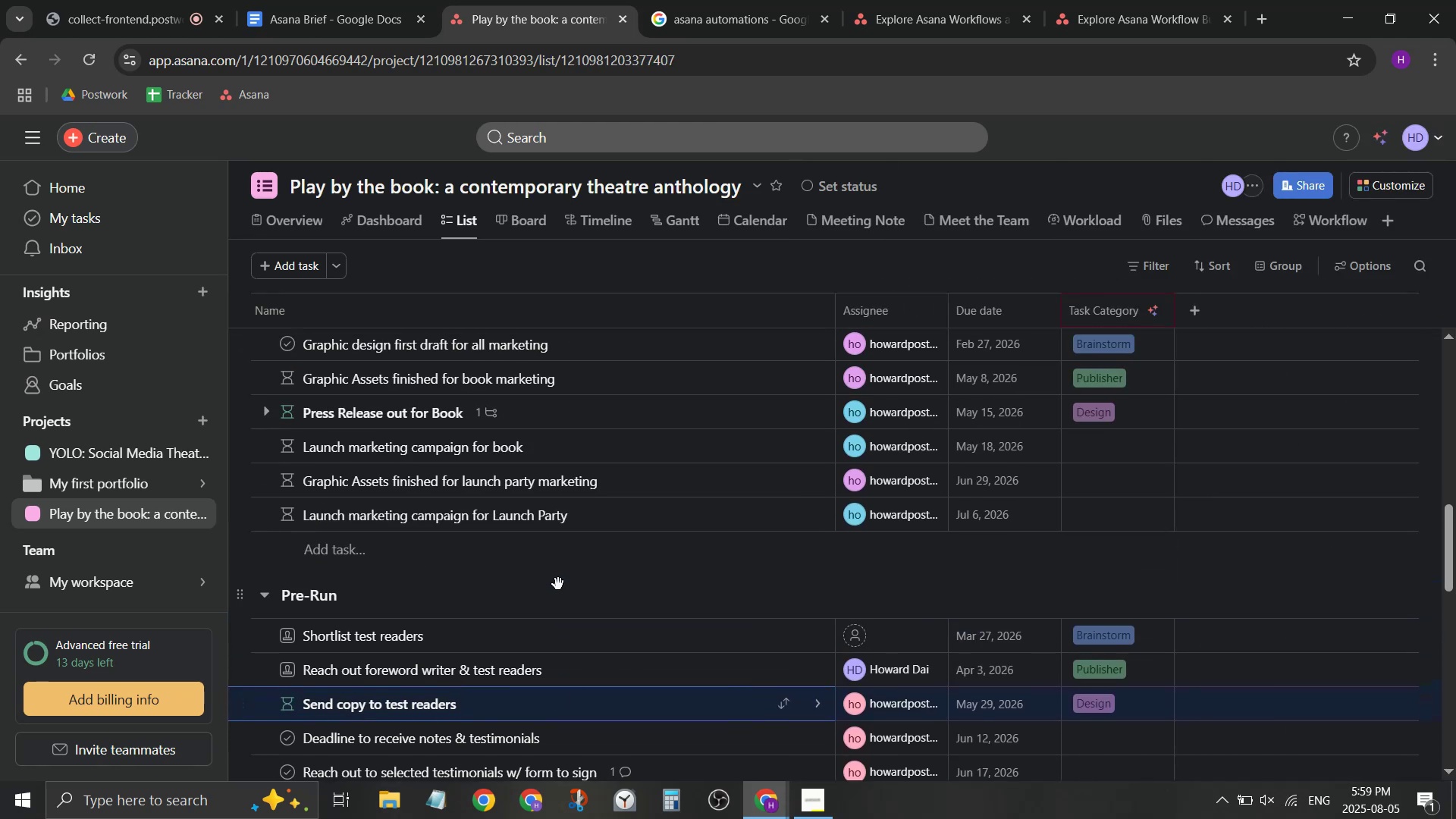 
scroll: coordinate [501, 378], scroll_direction: up, amount: 7.0
 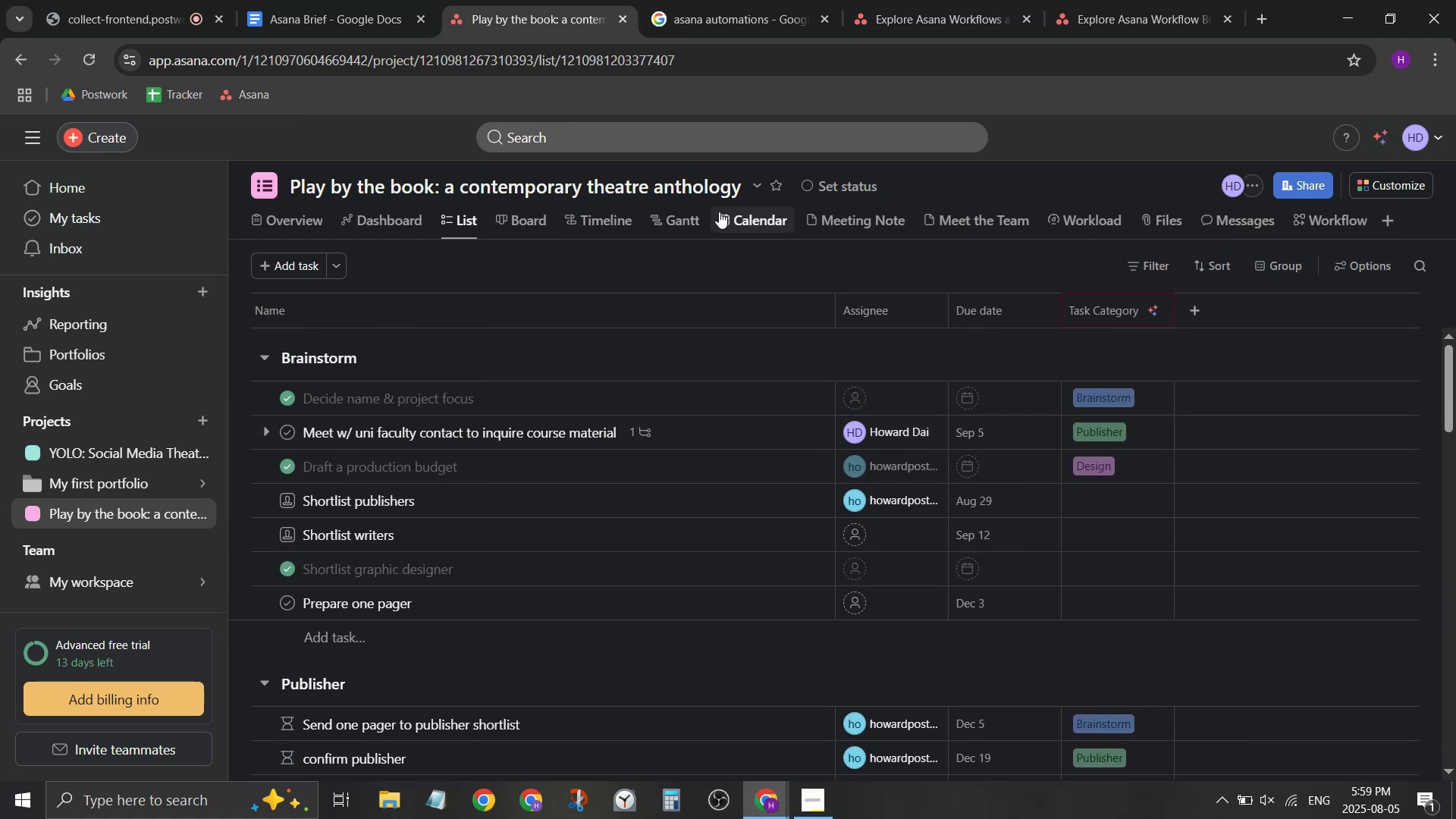 
left_click([693, 212])
 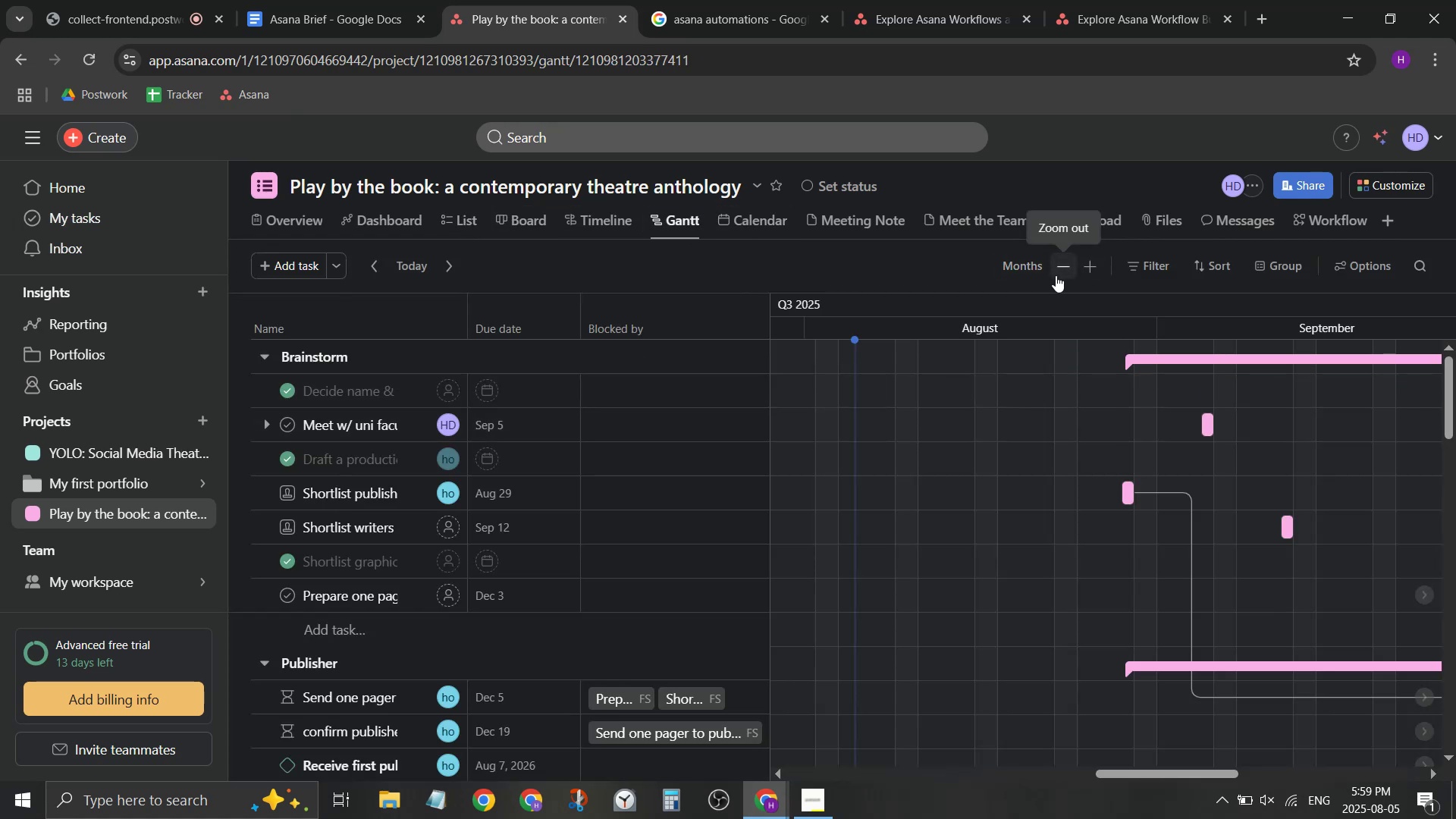 
scroll: coordinate [963, 640], scroll_direction: down, amount: 6.0
 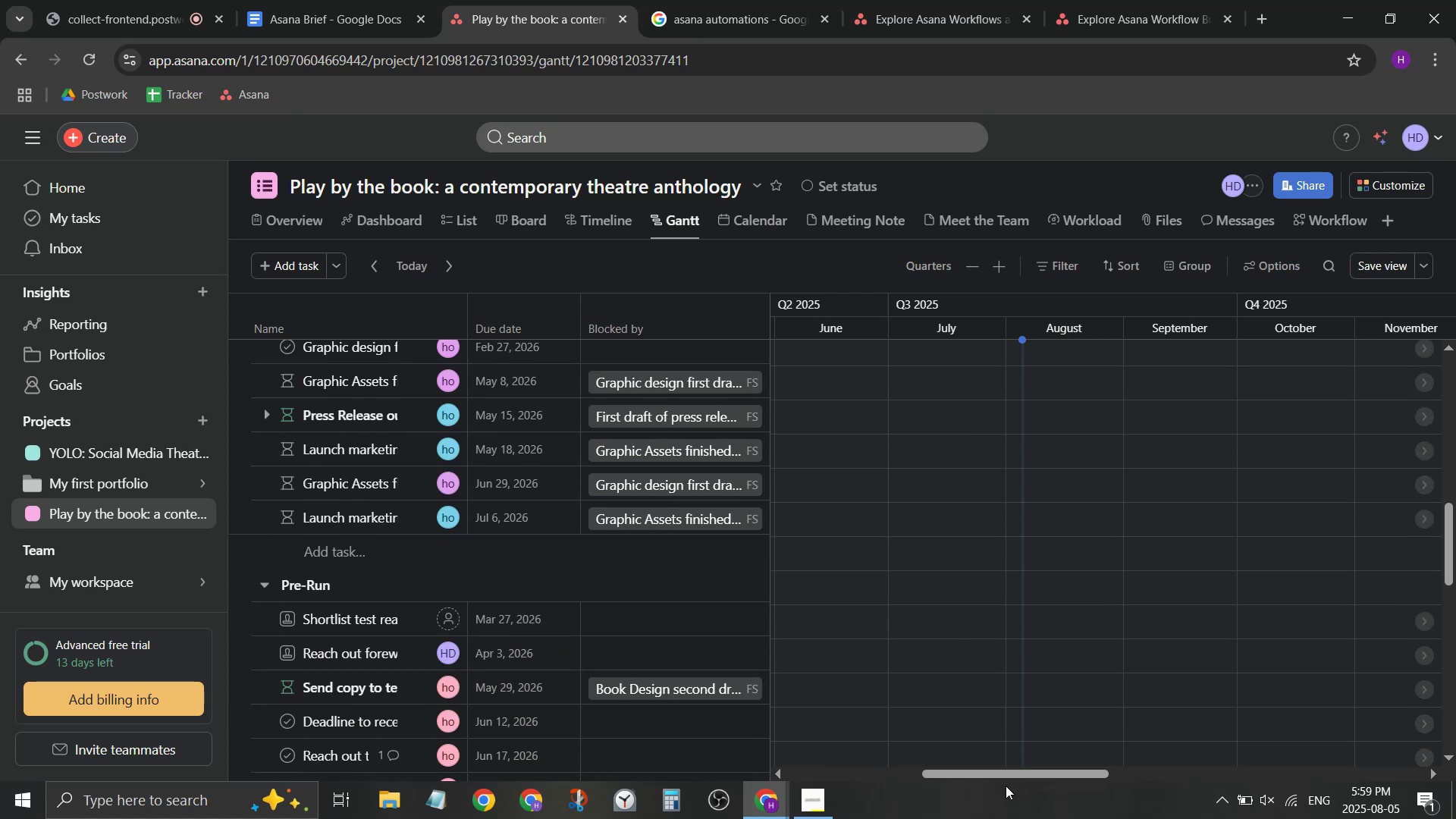 
left_click_drag(start_coordinate=[1014, 773], to_coordinate=[1351, 778])
 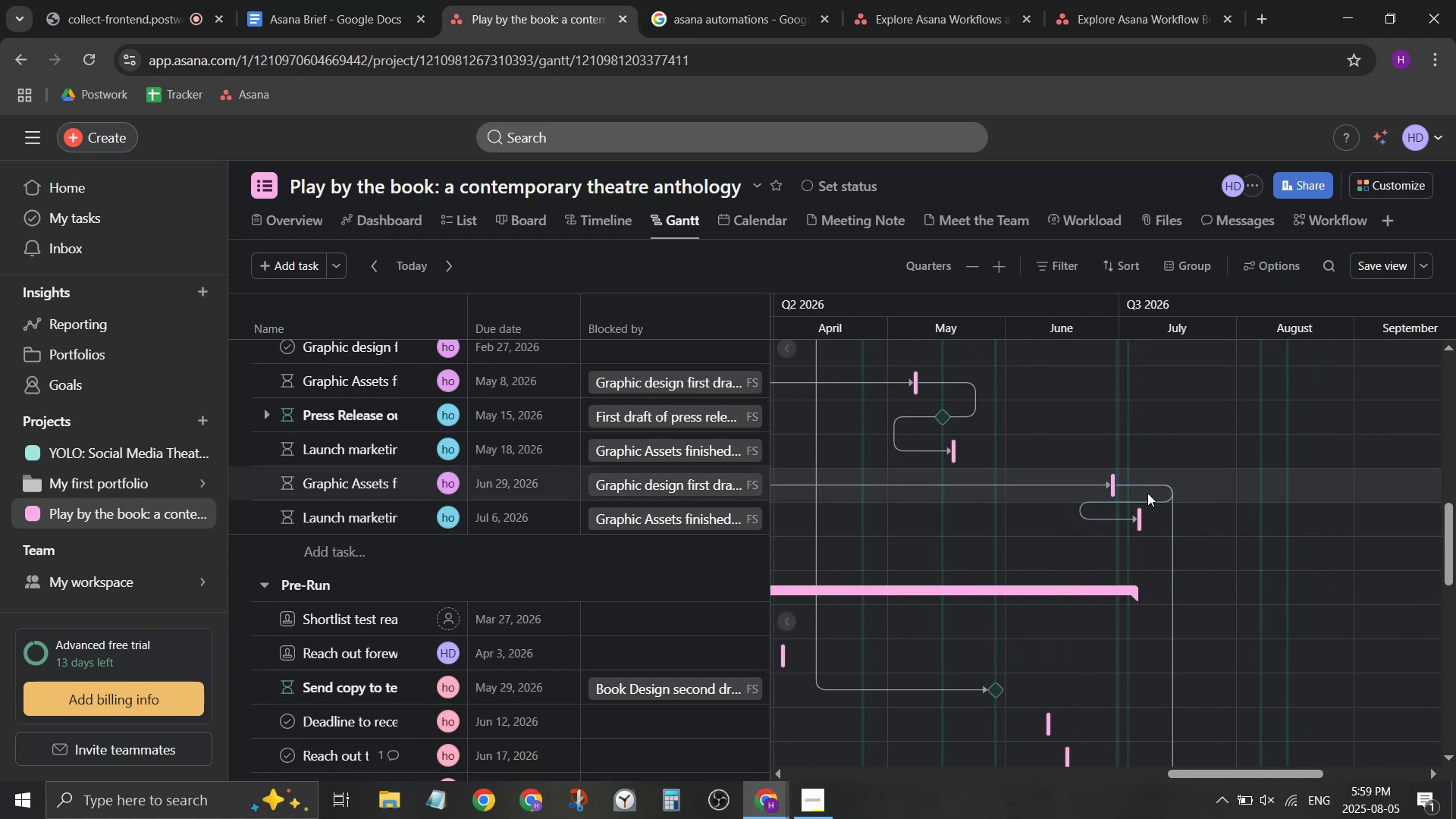 
left_click([1148, 499])
 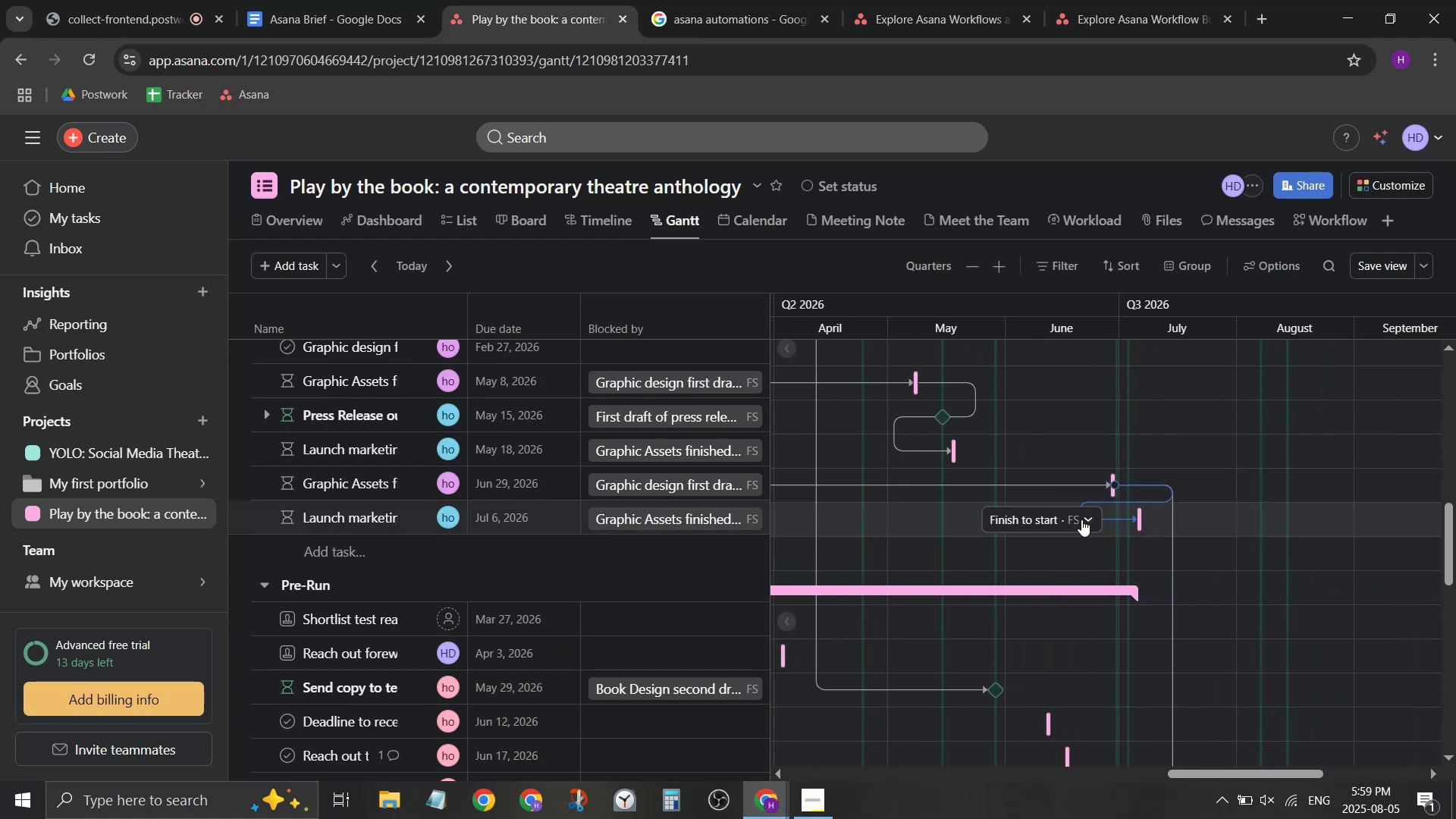 
left_click([1090, 518])
 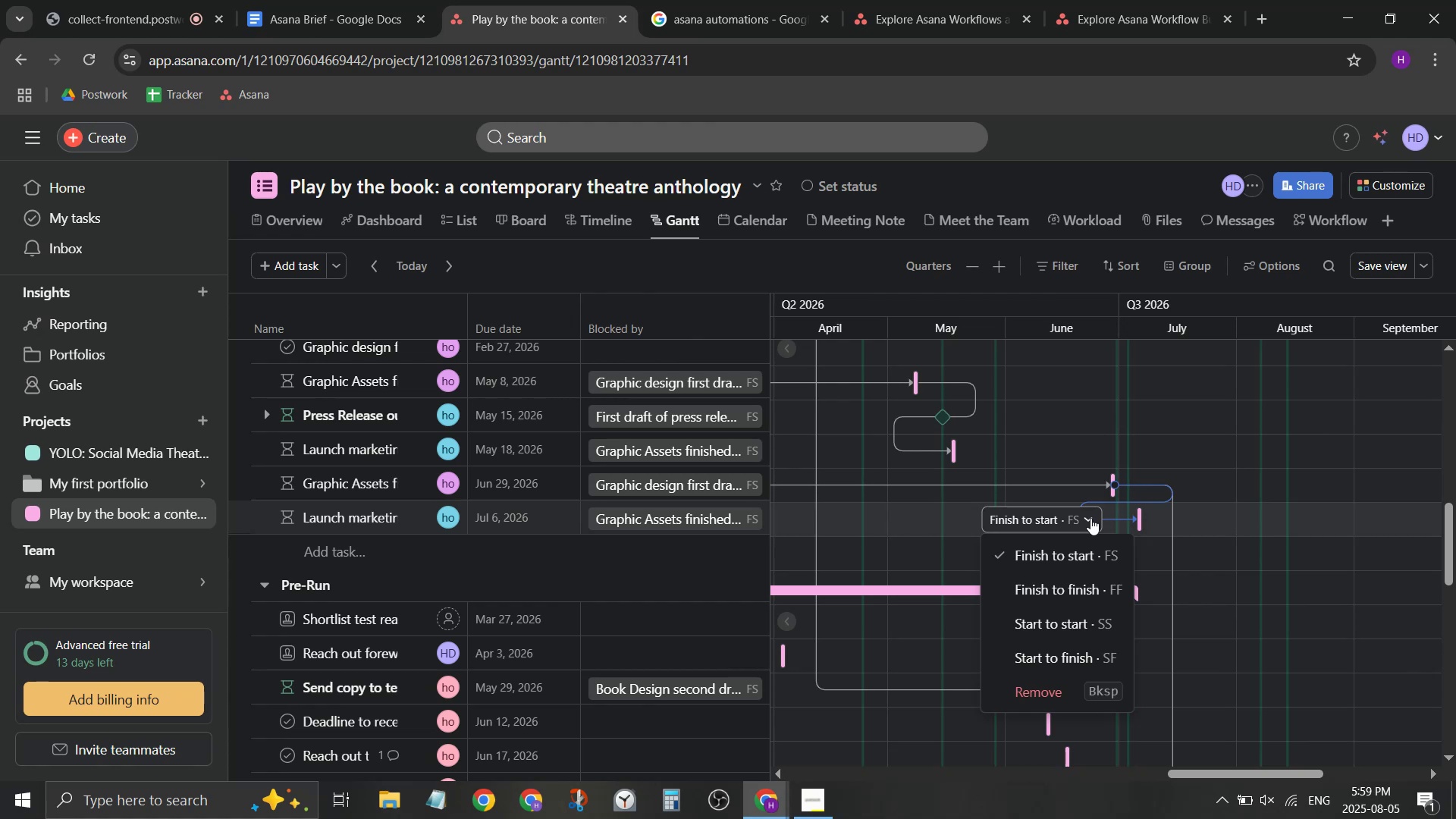 
wait(15.09)
 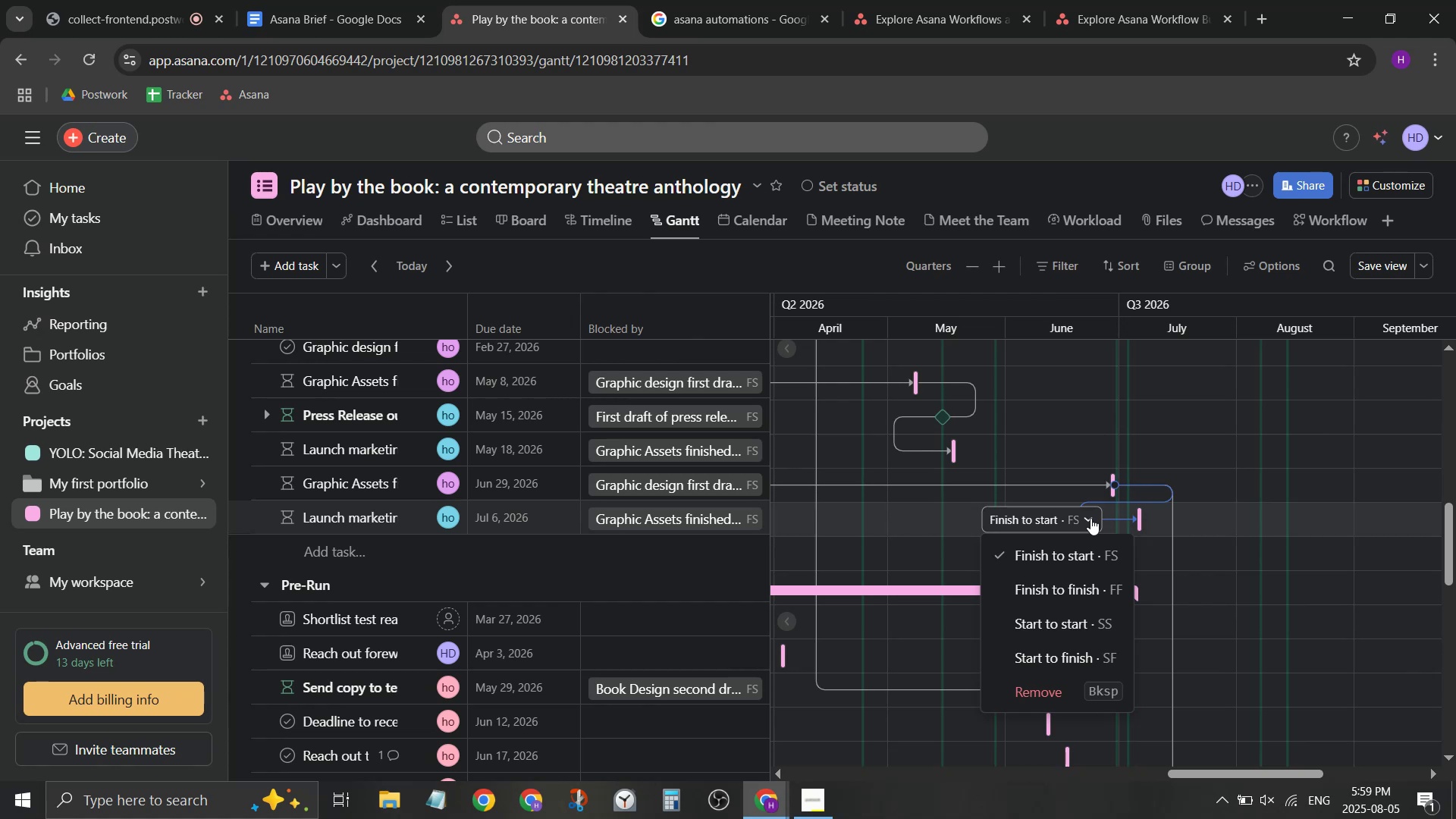 
left_click([1090, 518])
 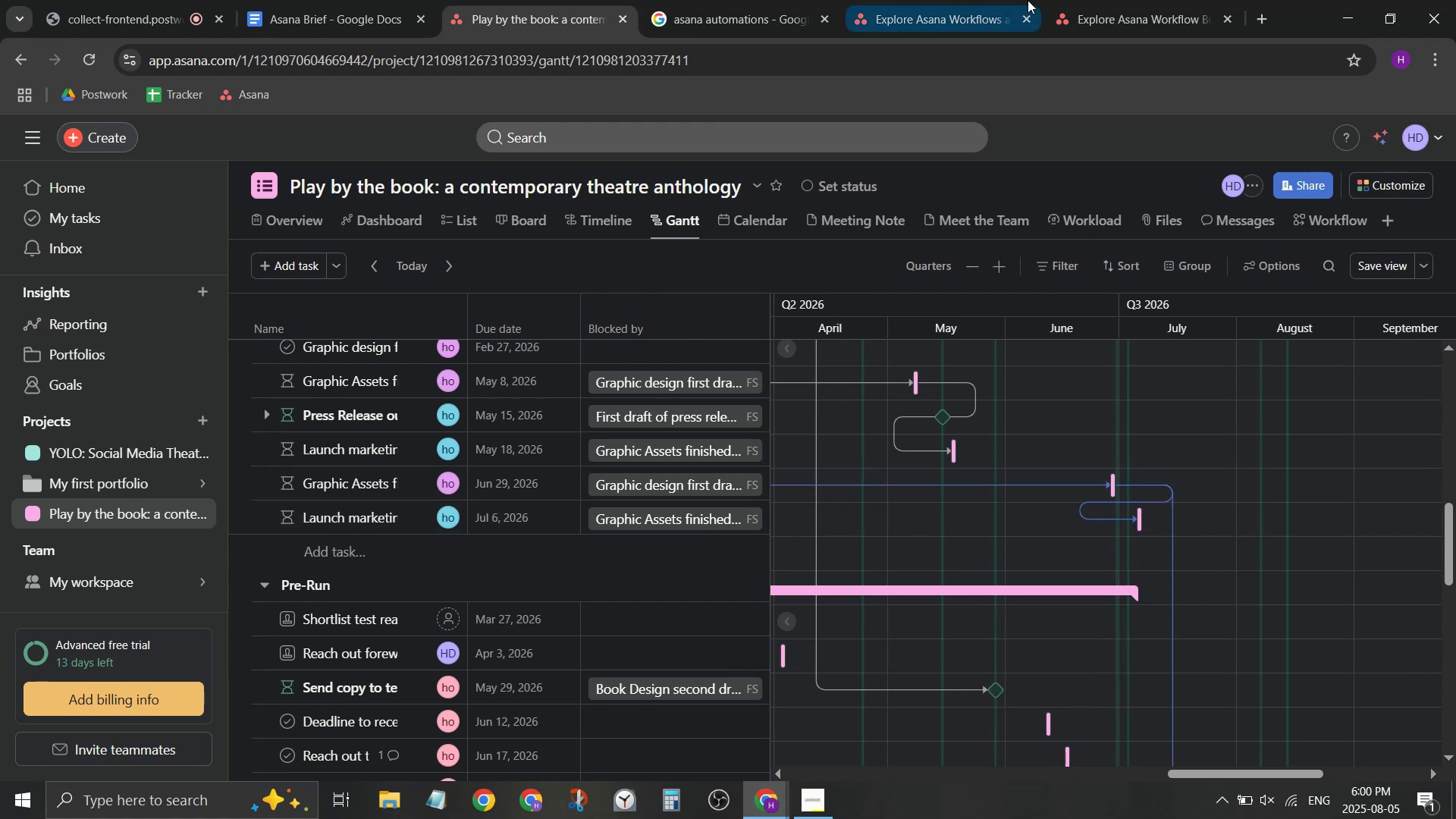 
left_click_drag(start_coordinate=[242, 168], to_coordinate=[673, 156])
 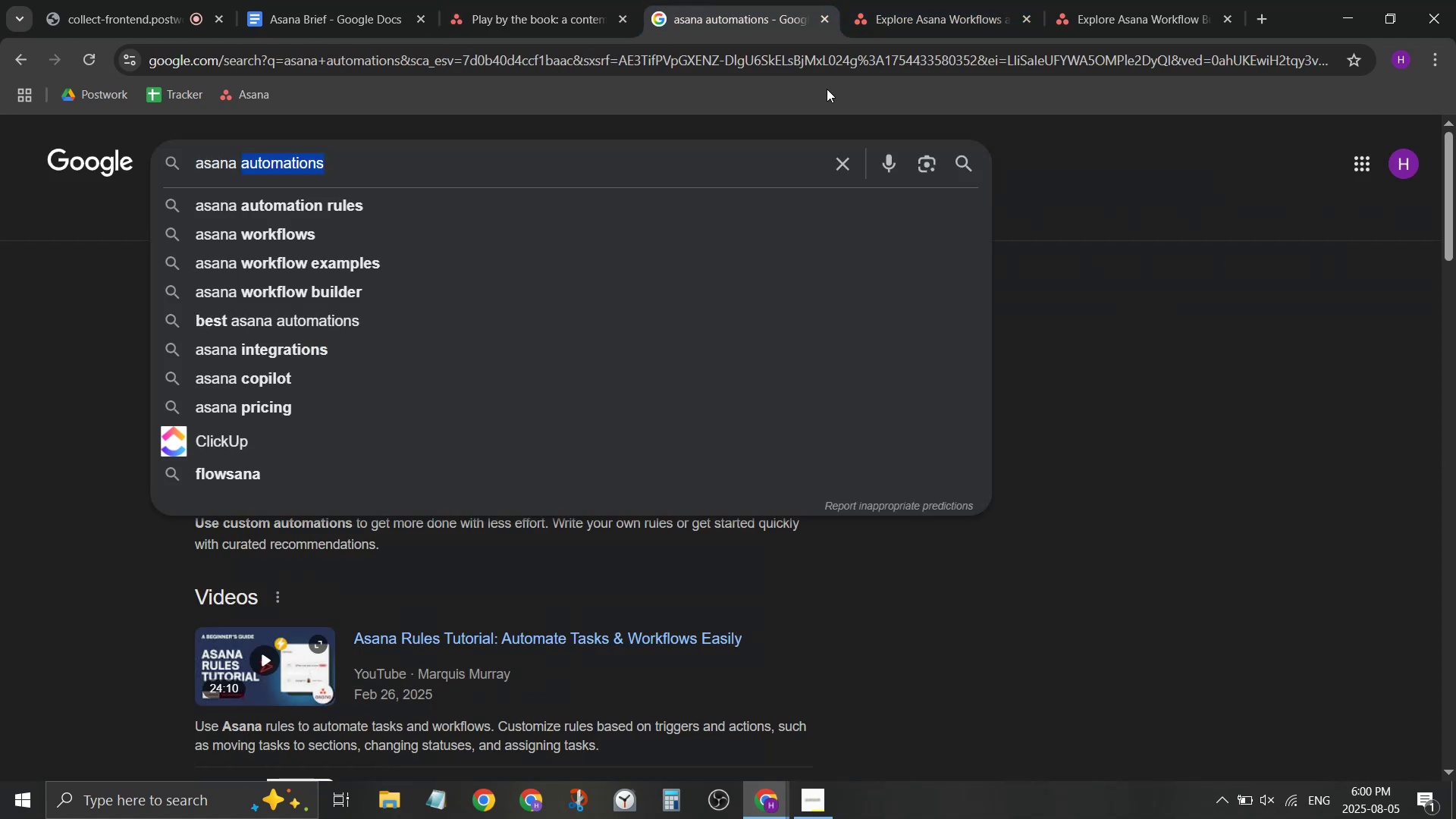 
type(pipeline)
 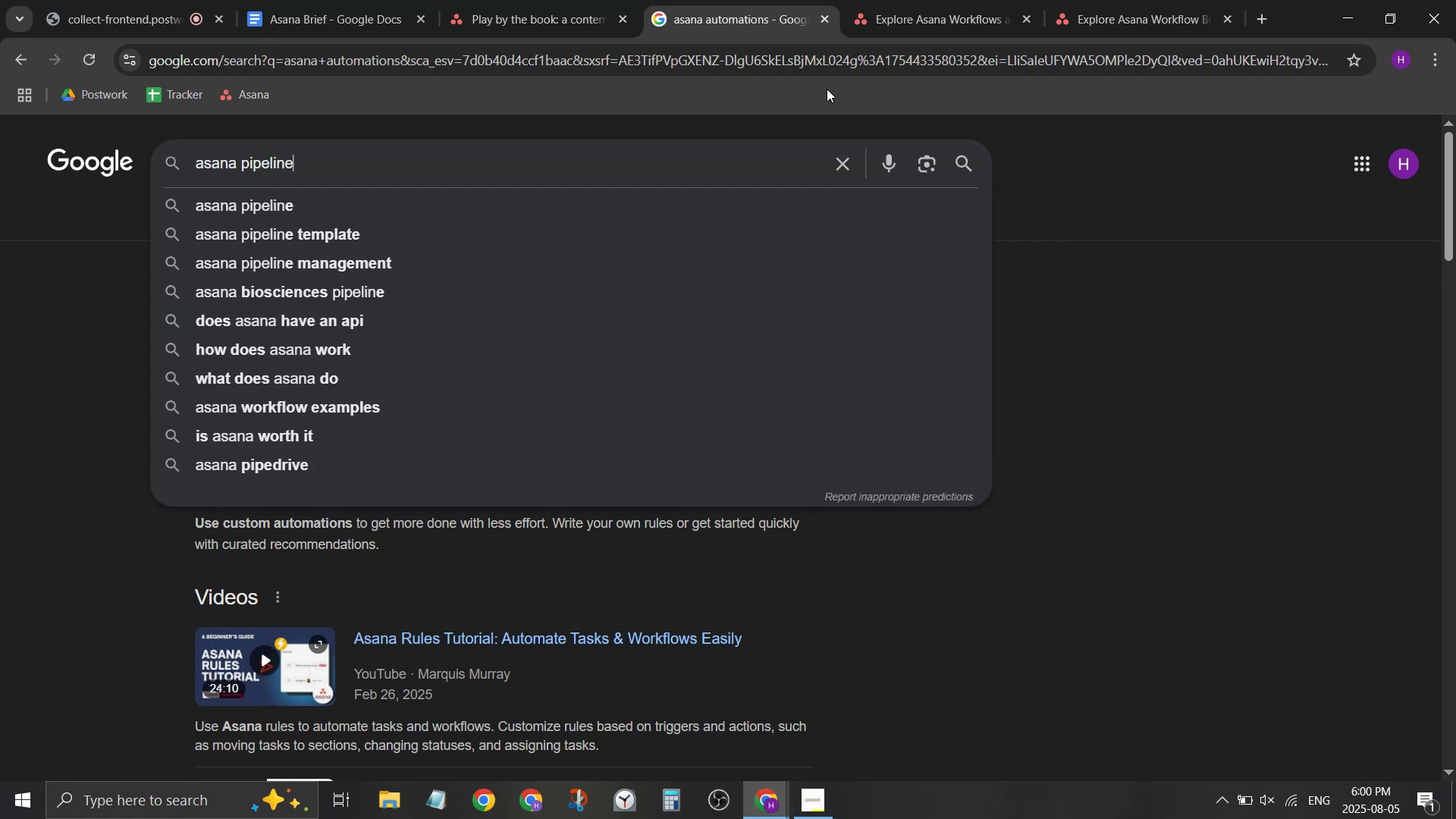 
key(Enter)
 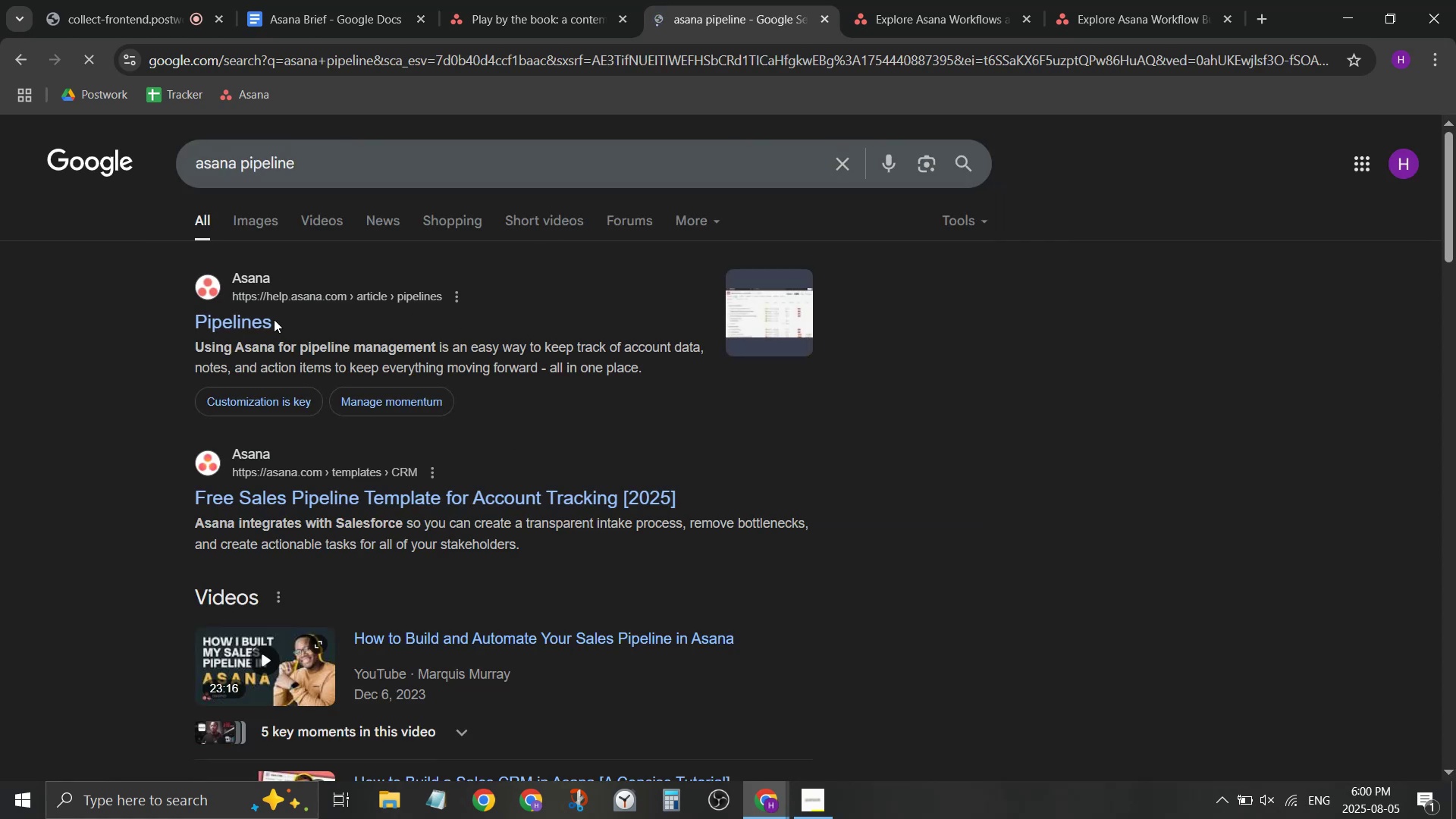 
key(Control+ControlLeft)
 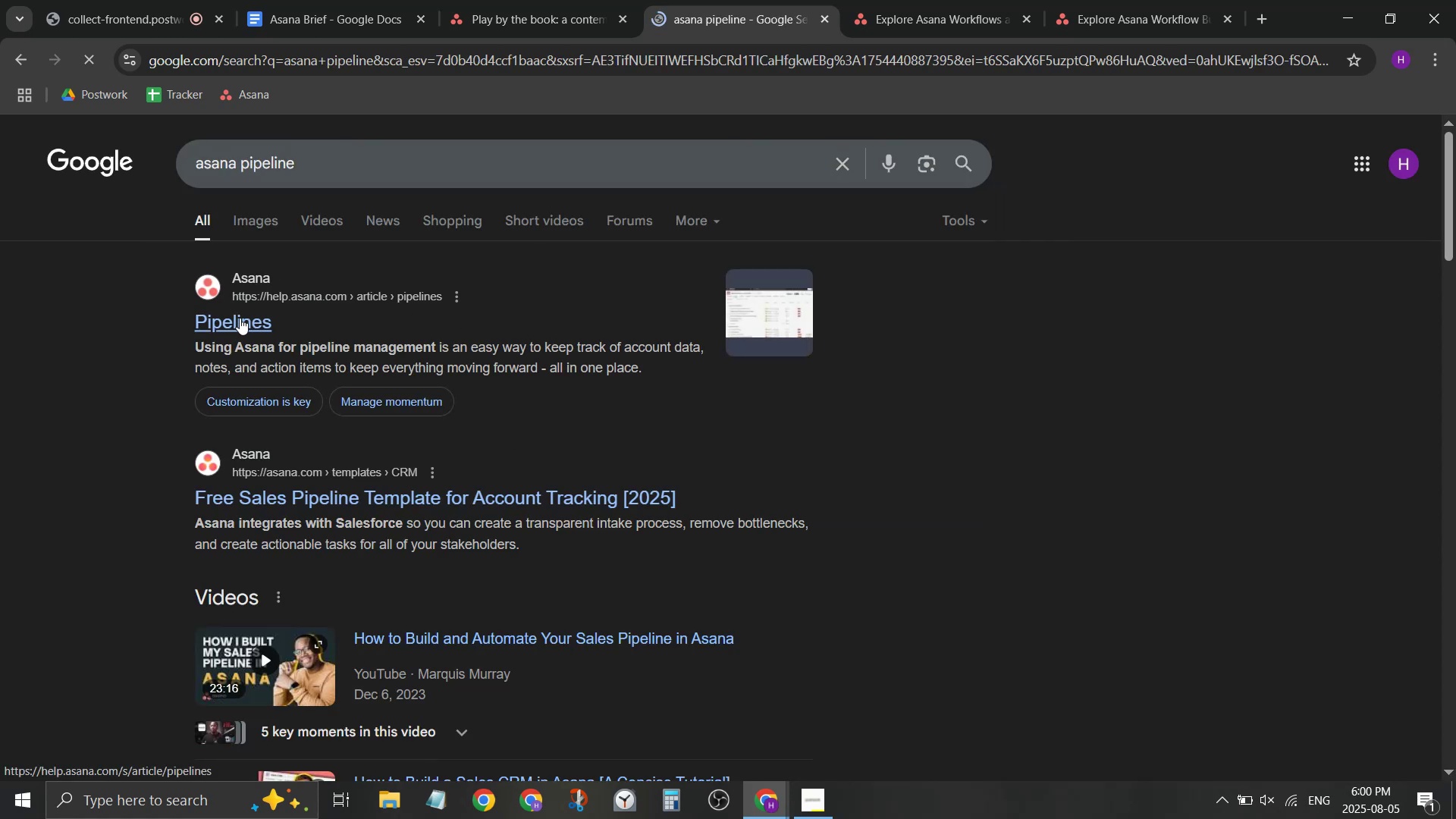 
left_click([240, 318])
 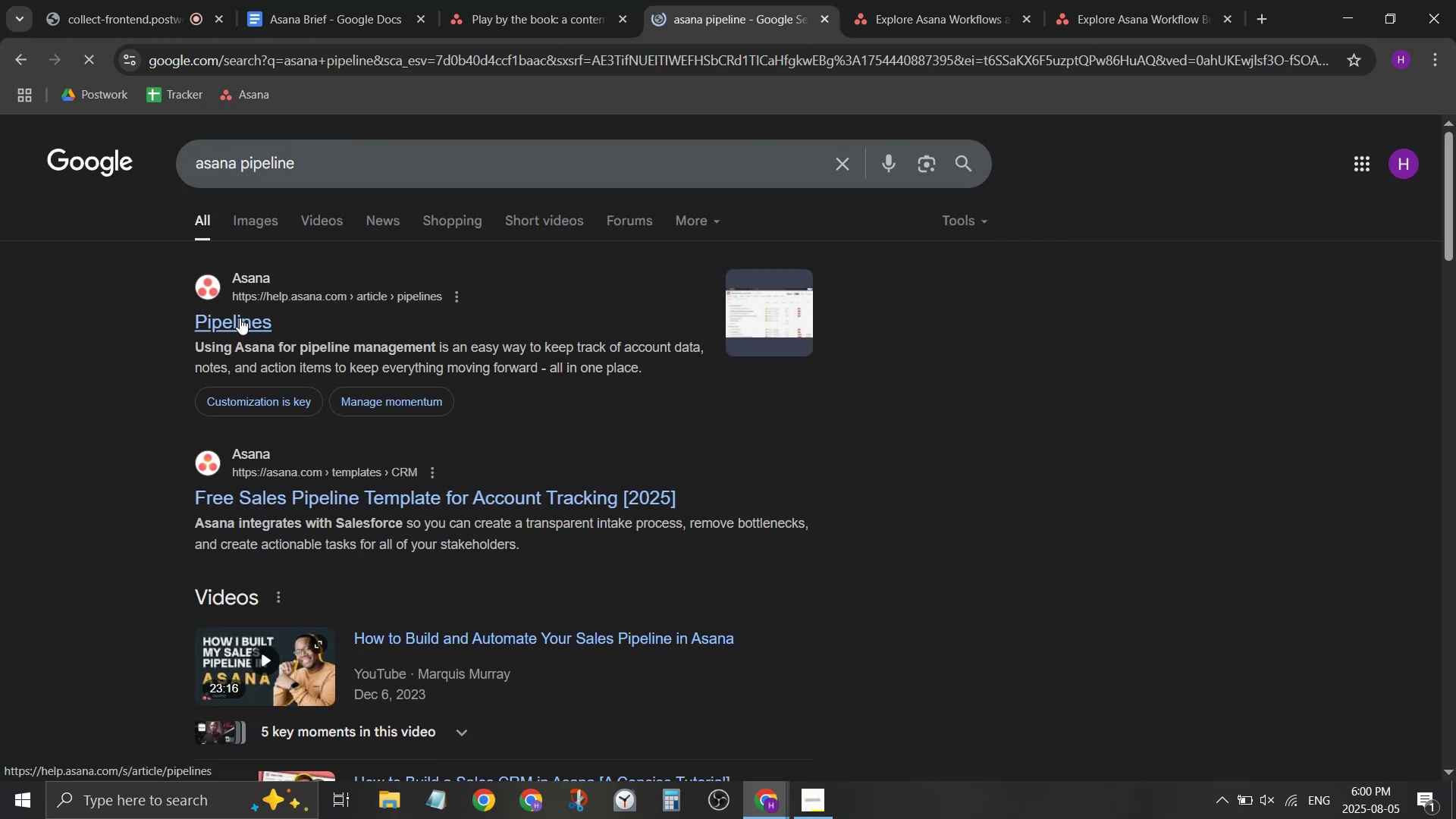 
key(Control+ControlLeft)
 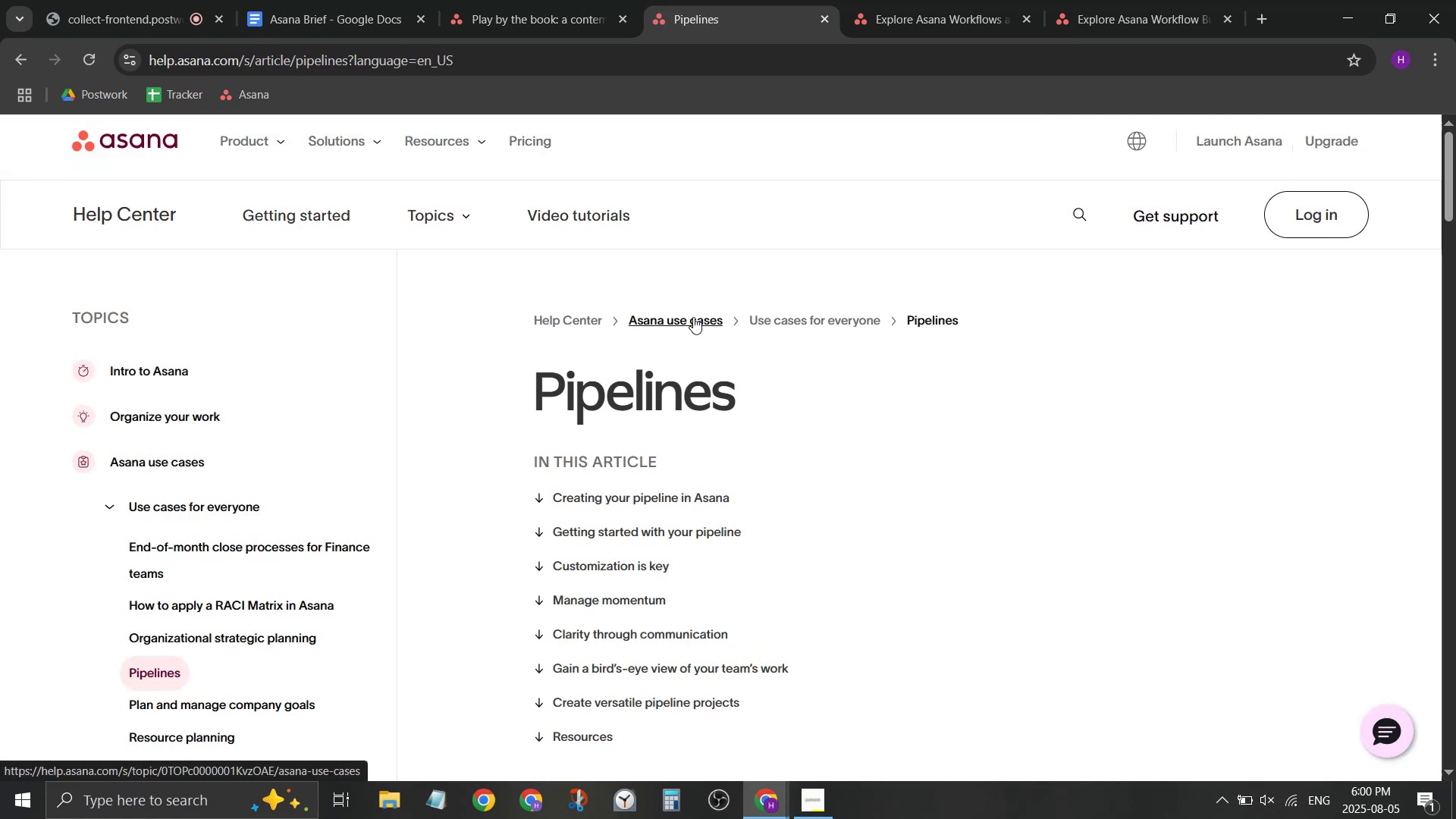 
wait(7.32)
 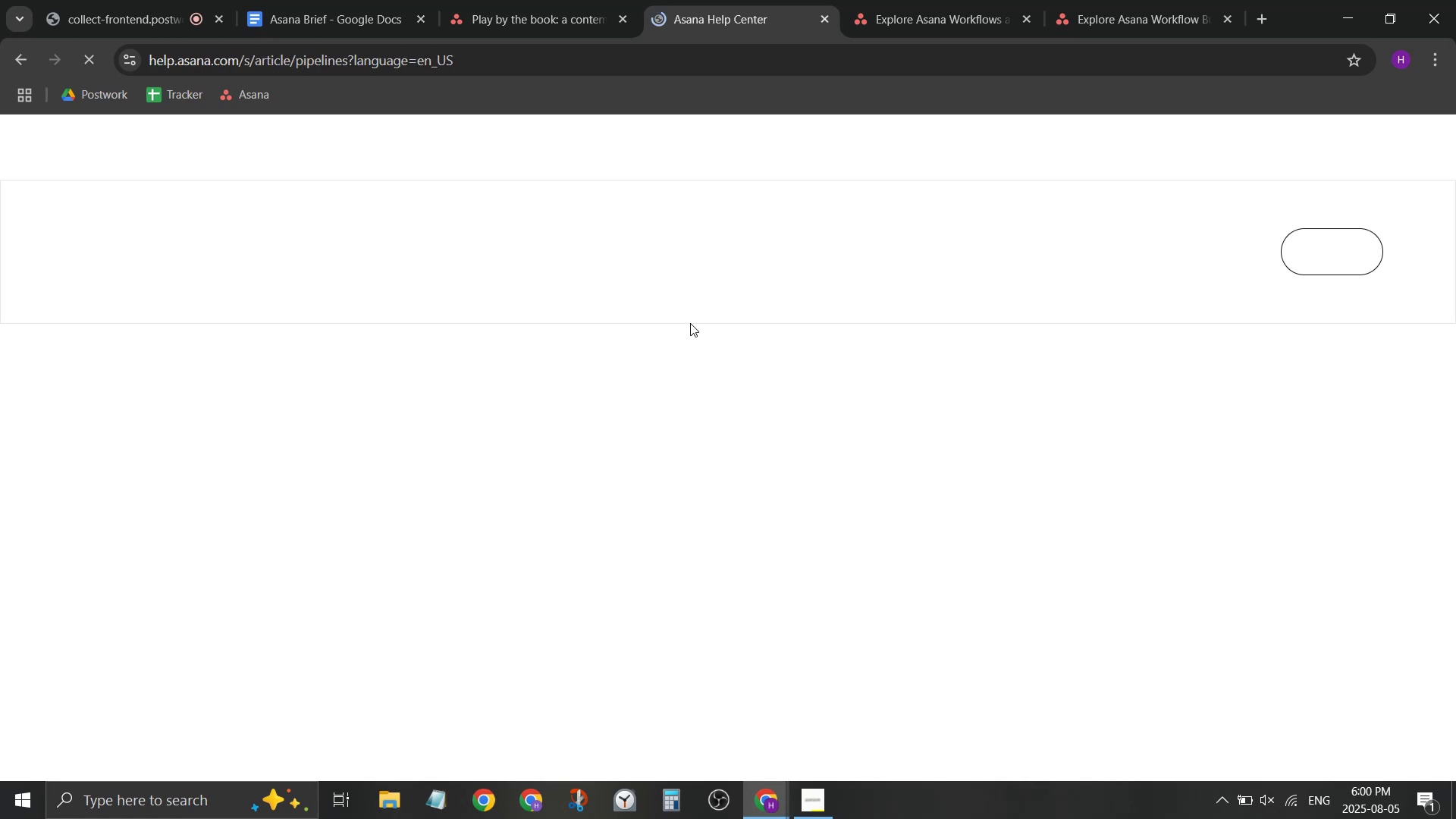 
scroll: coordinate [789, 494], scroll_direction: down, amount: 5.0
 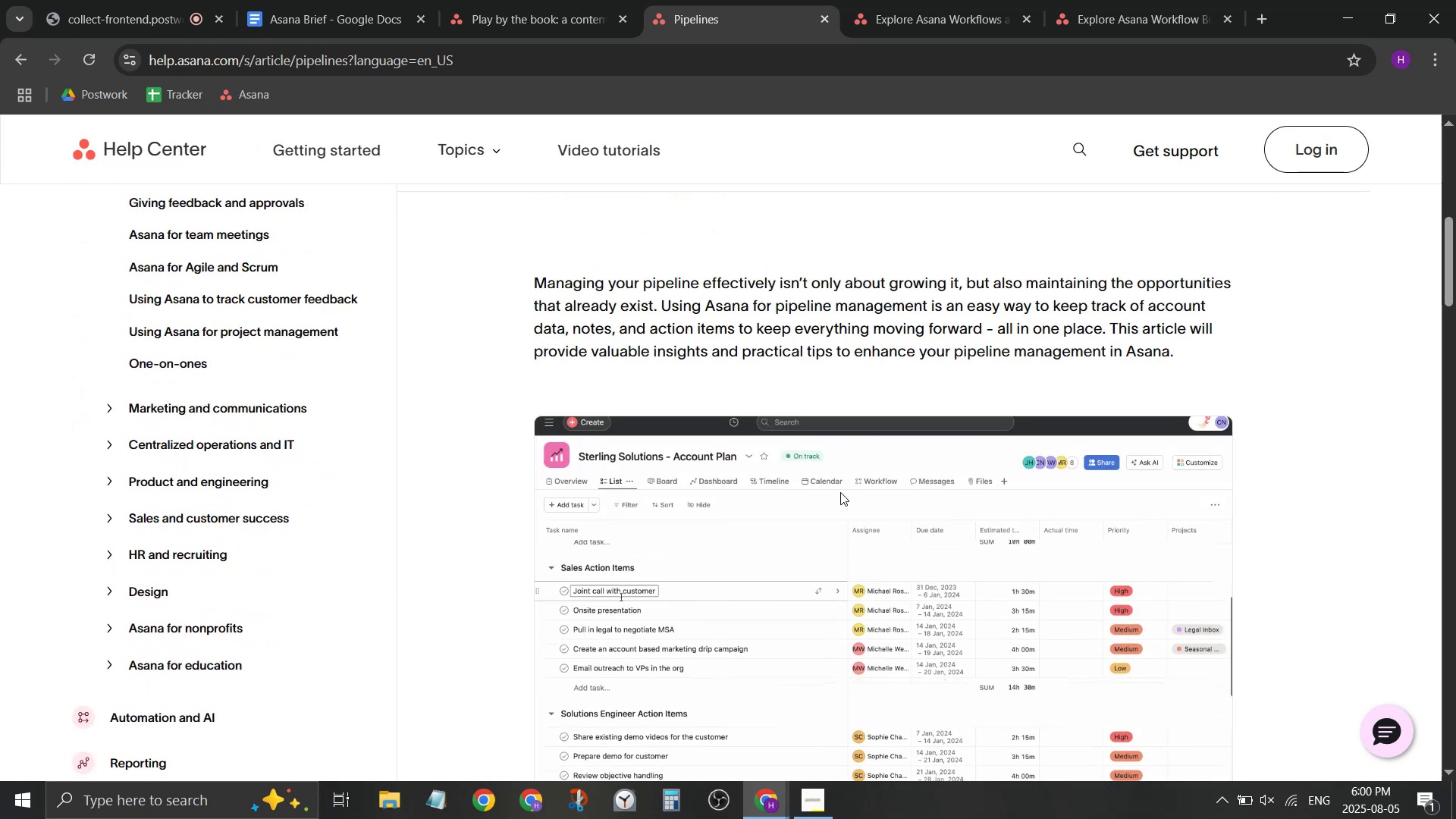 
mouse_move([1001, 511])
 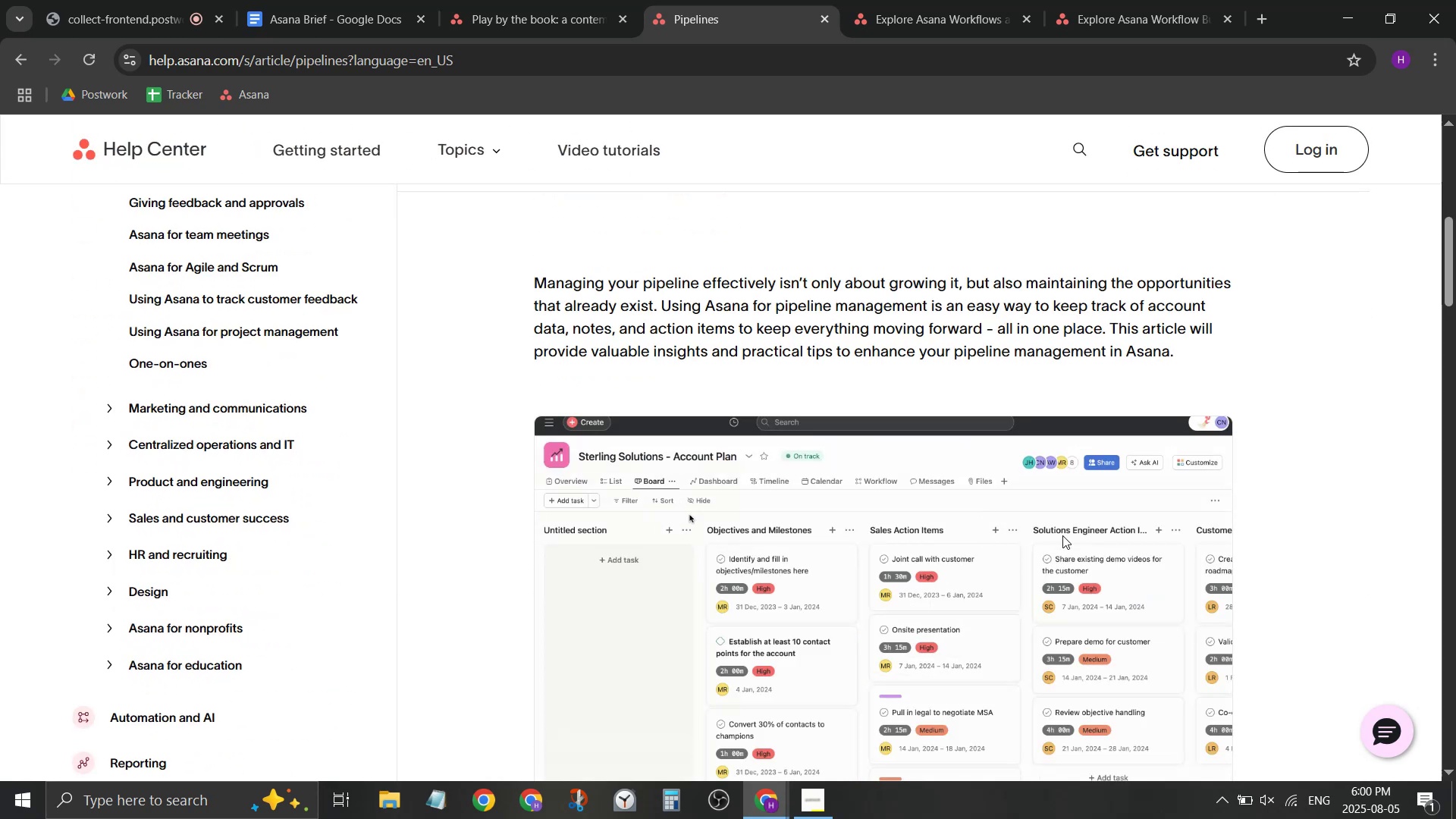 
scroll: coordinate [1064, 536], scroll_direction: down, amount: 1.0
 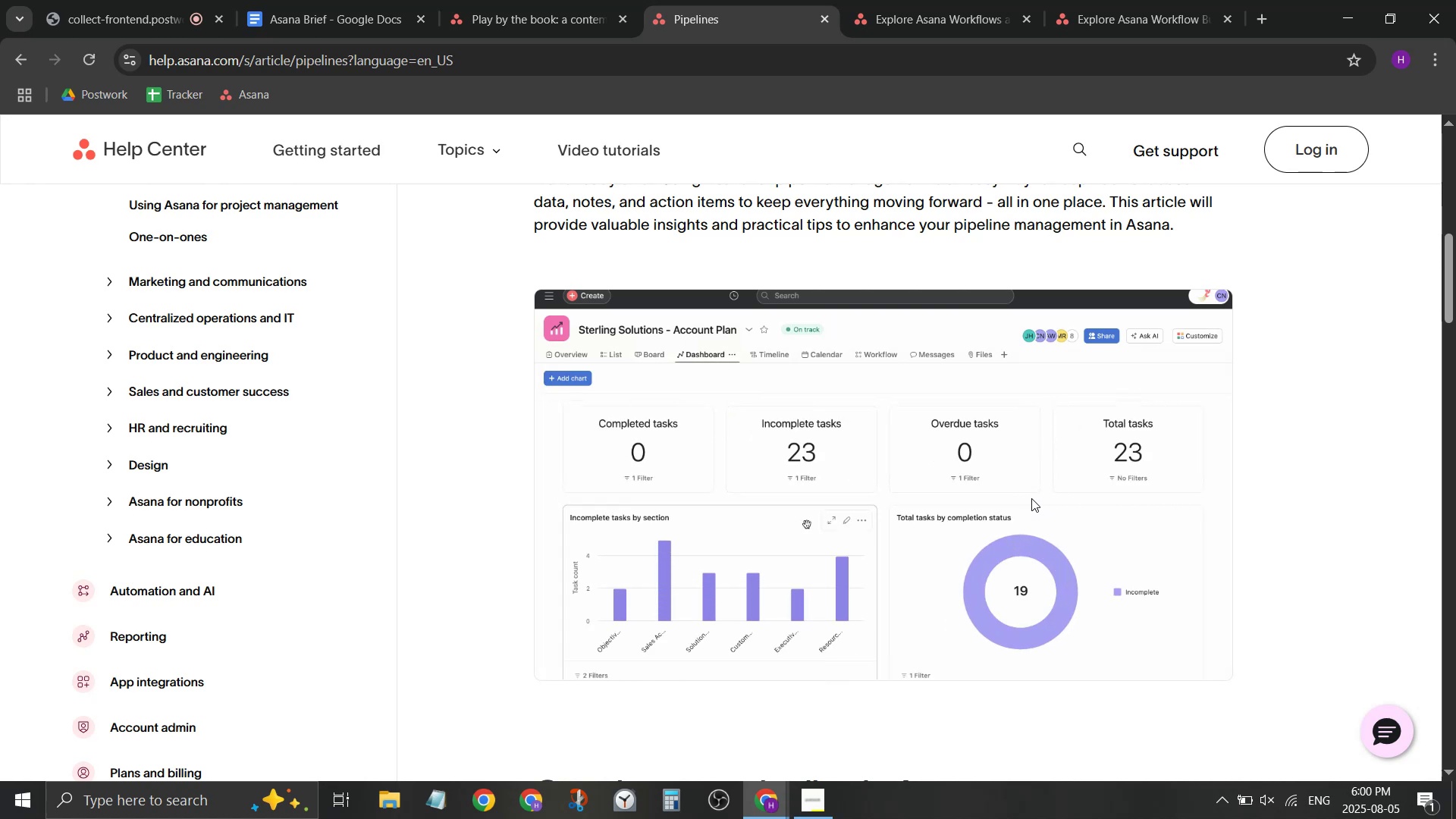 
wait(7.12)
 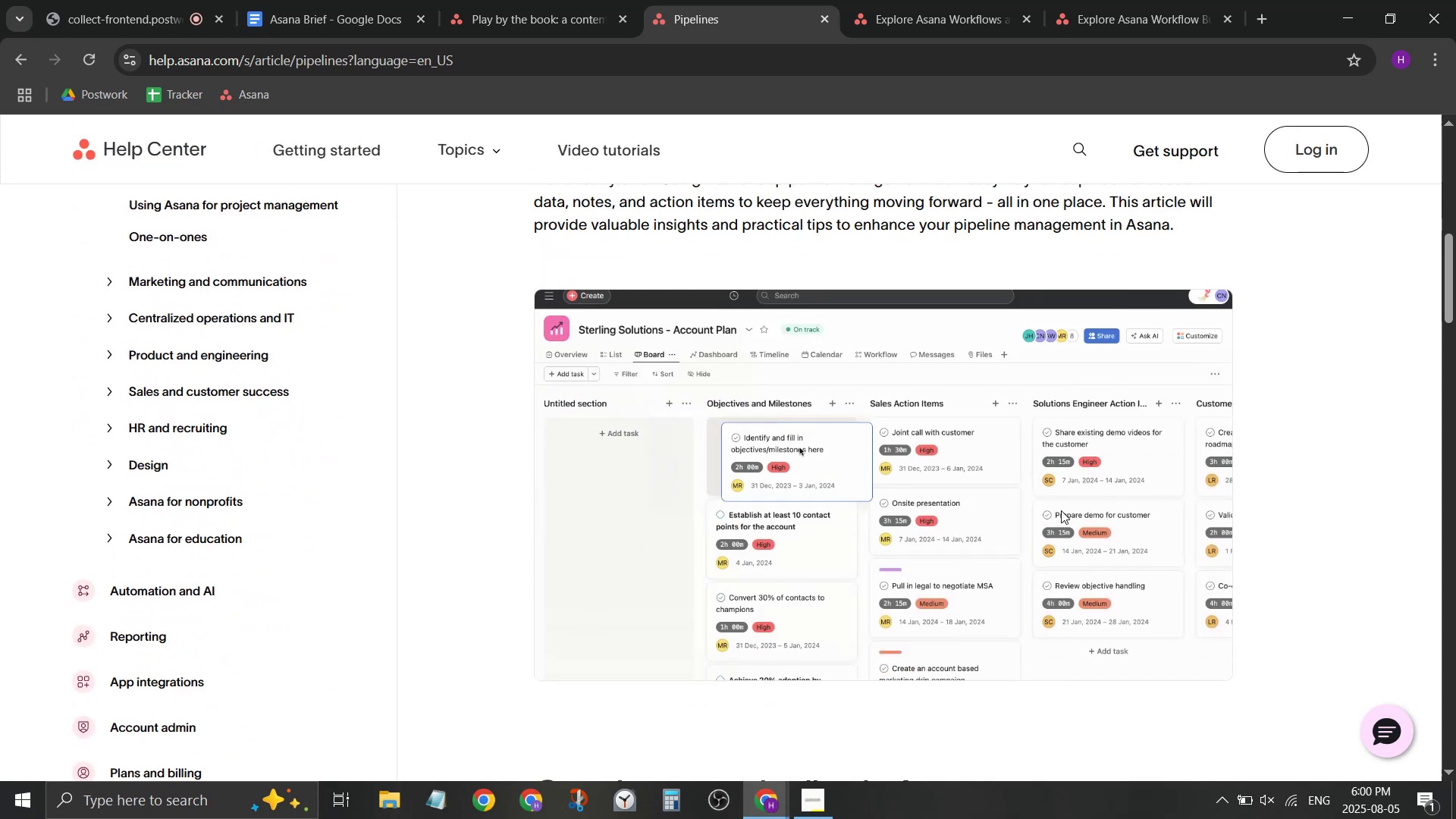 
mouse_move([997, 484])
 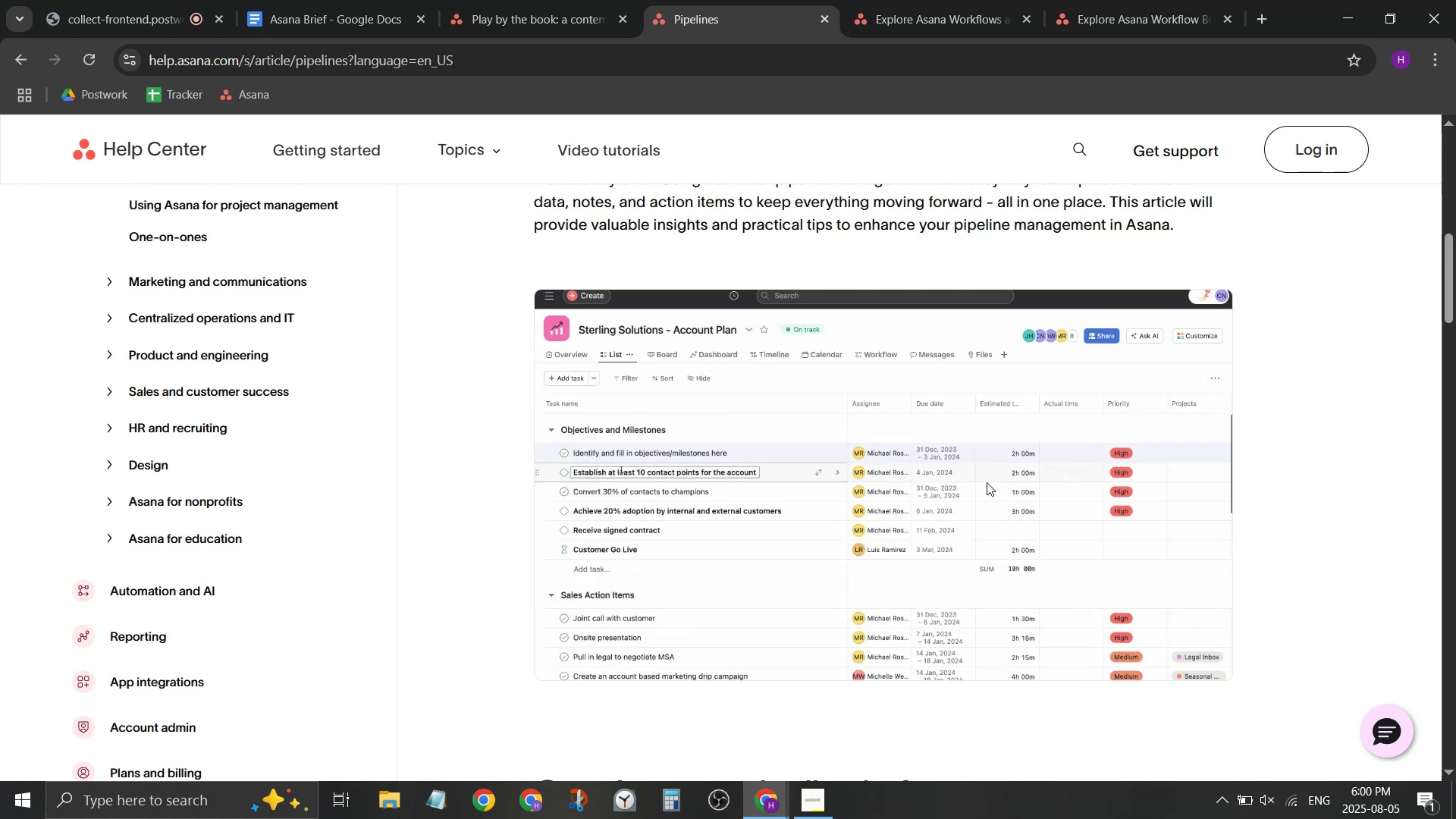 
wait(7.34)
 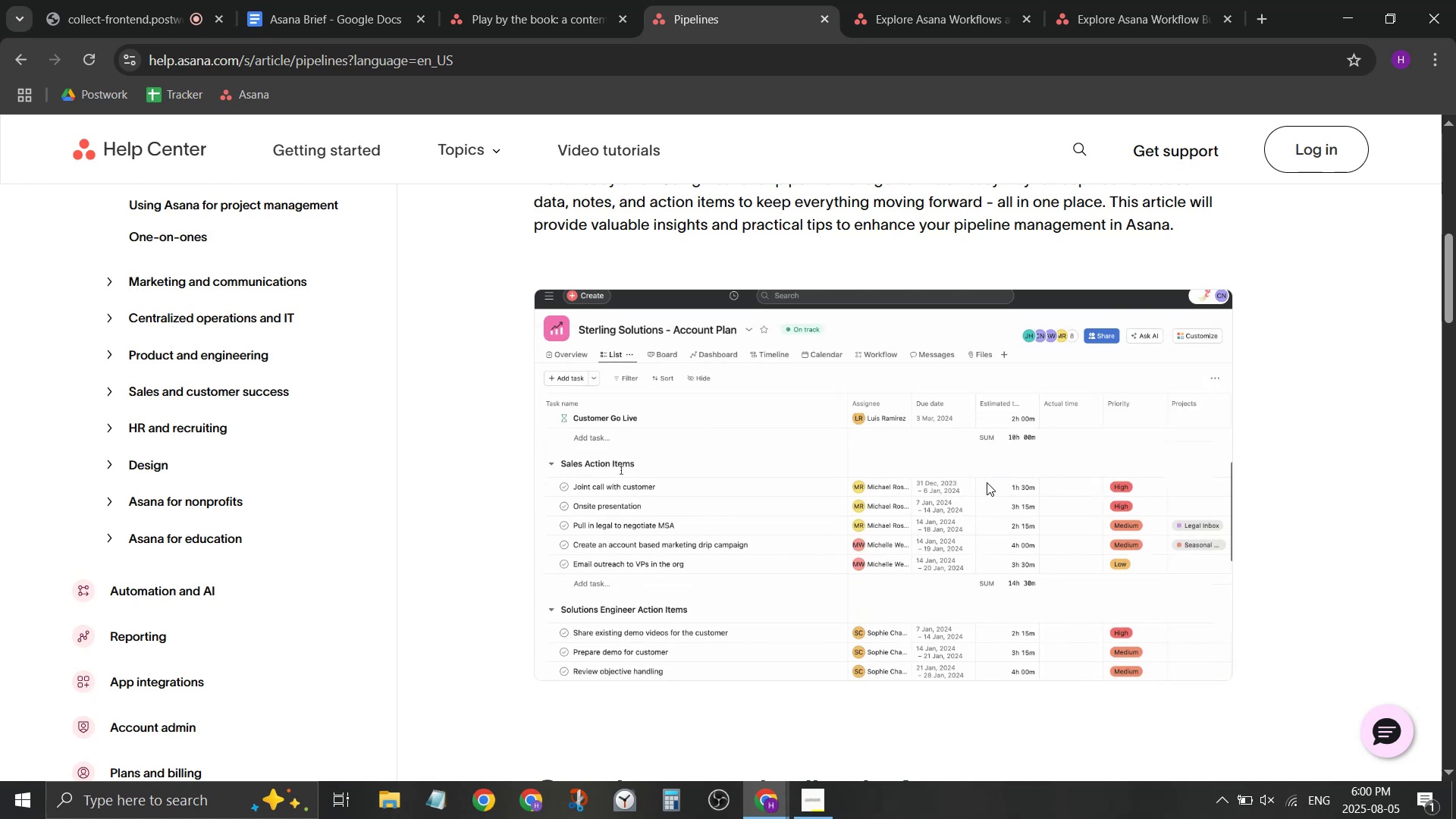 
scroll: coordinate [987, 482], scroll_direction: down, amount: 4.0
 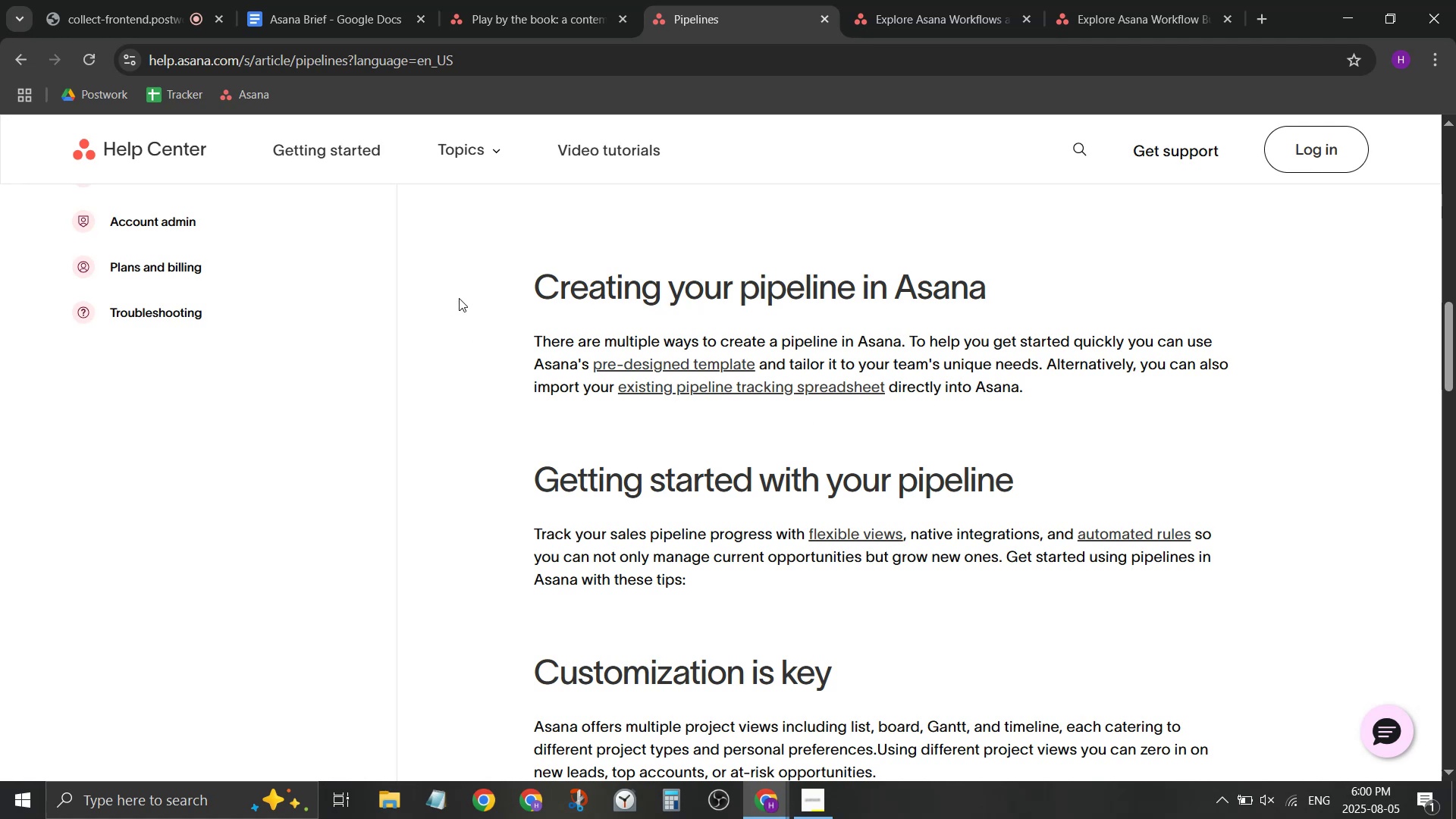 
wait(5.32)
 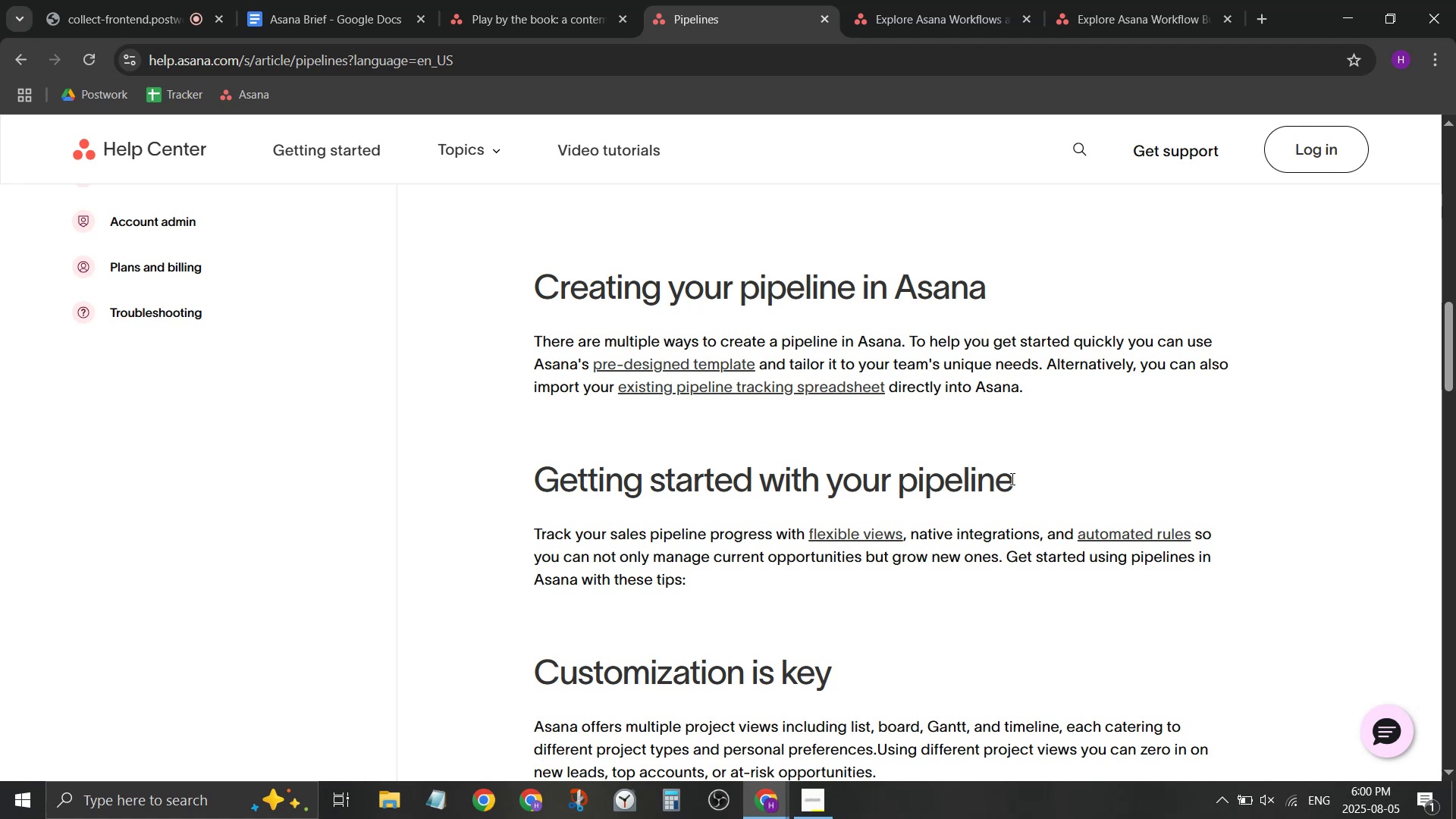 
right_click([624, 361])
 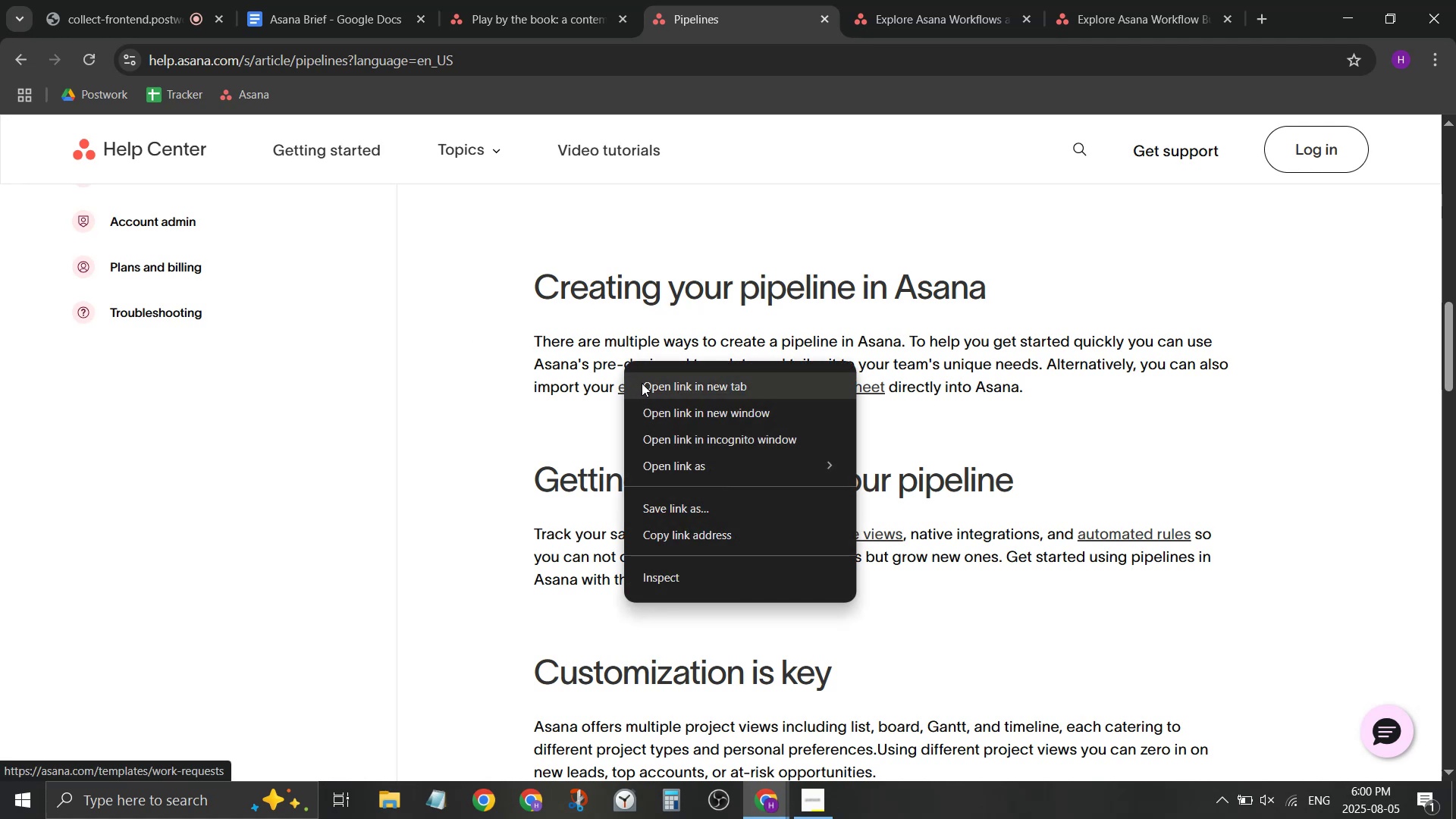 
left_click([642, 384])
 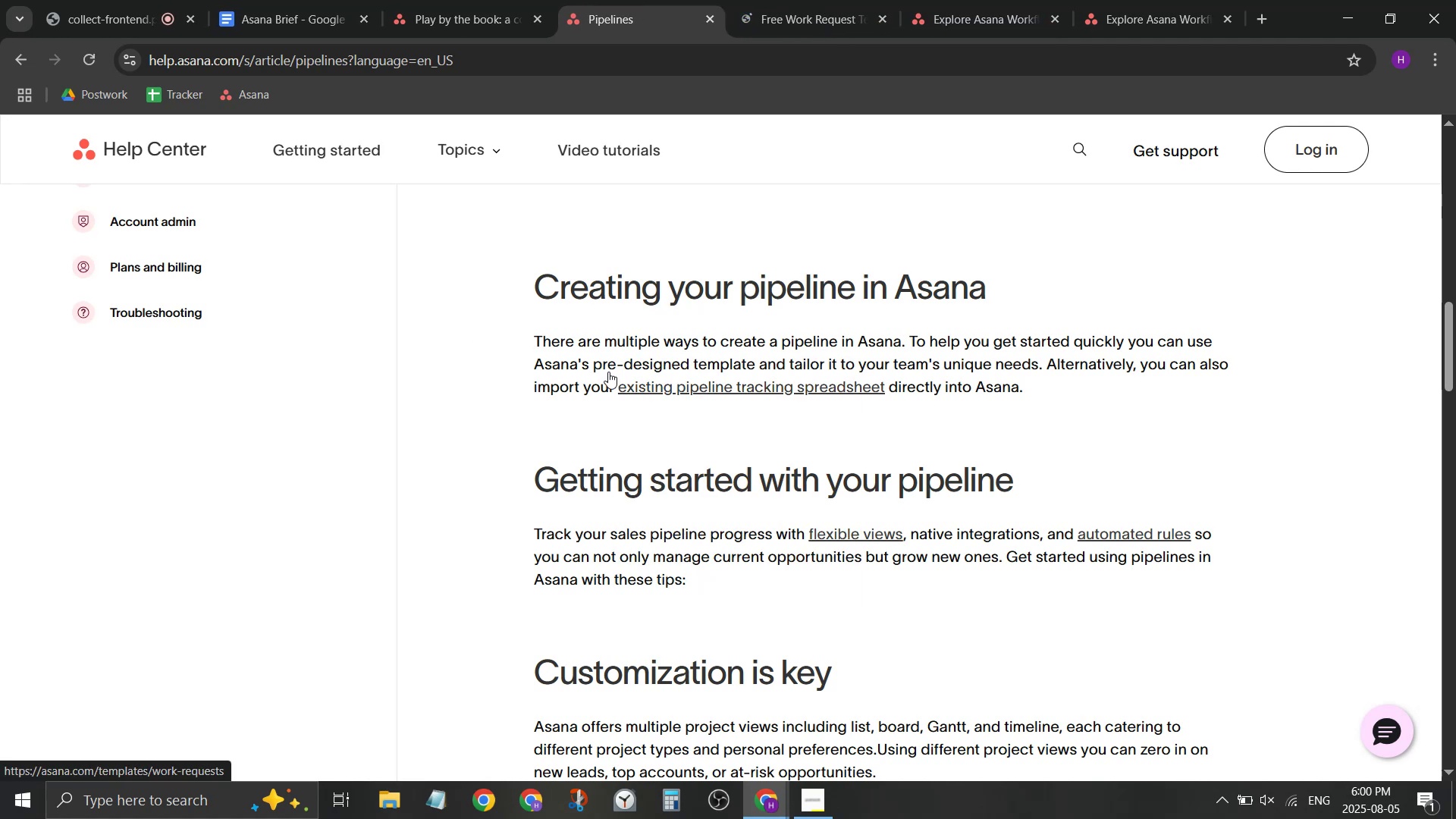 
scroll: coordinate [595, 359], scroll_direction: down, amount: 1.0
 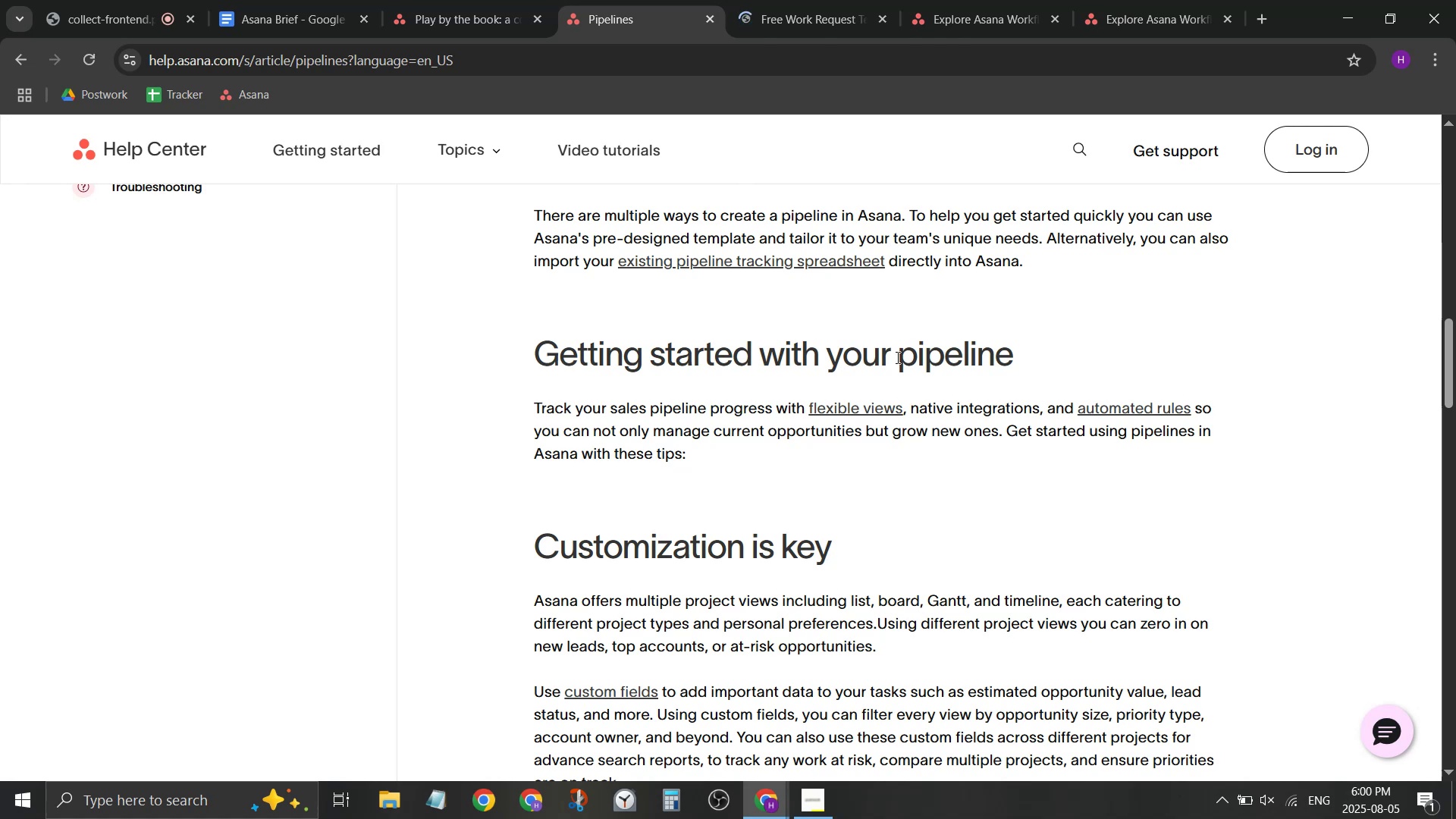 
left_click([853, 0])
 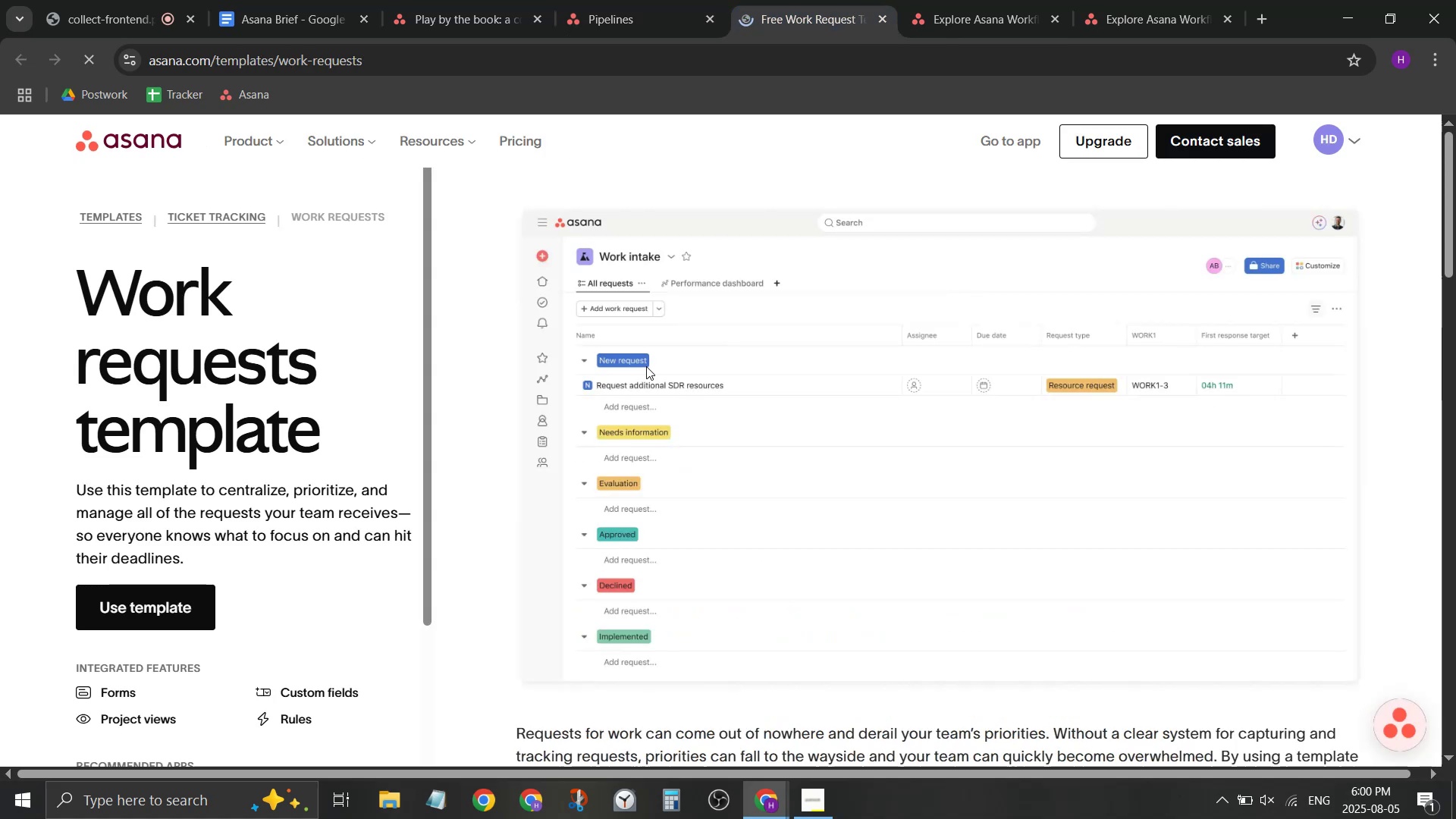 
scroll: coordinate [635, 362], scroll_direction: down, amount: 4.0
 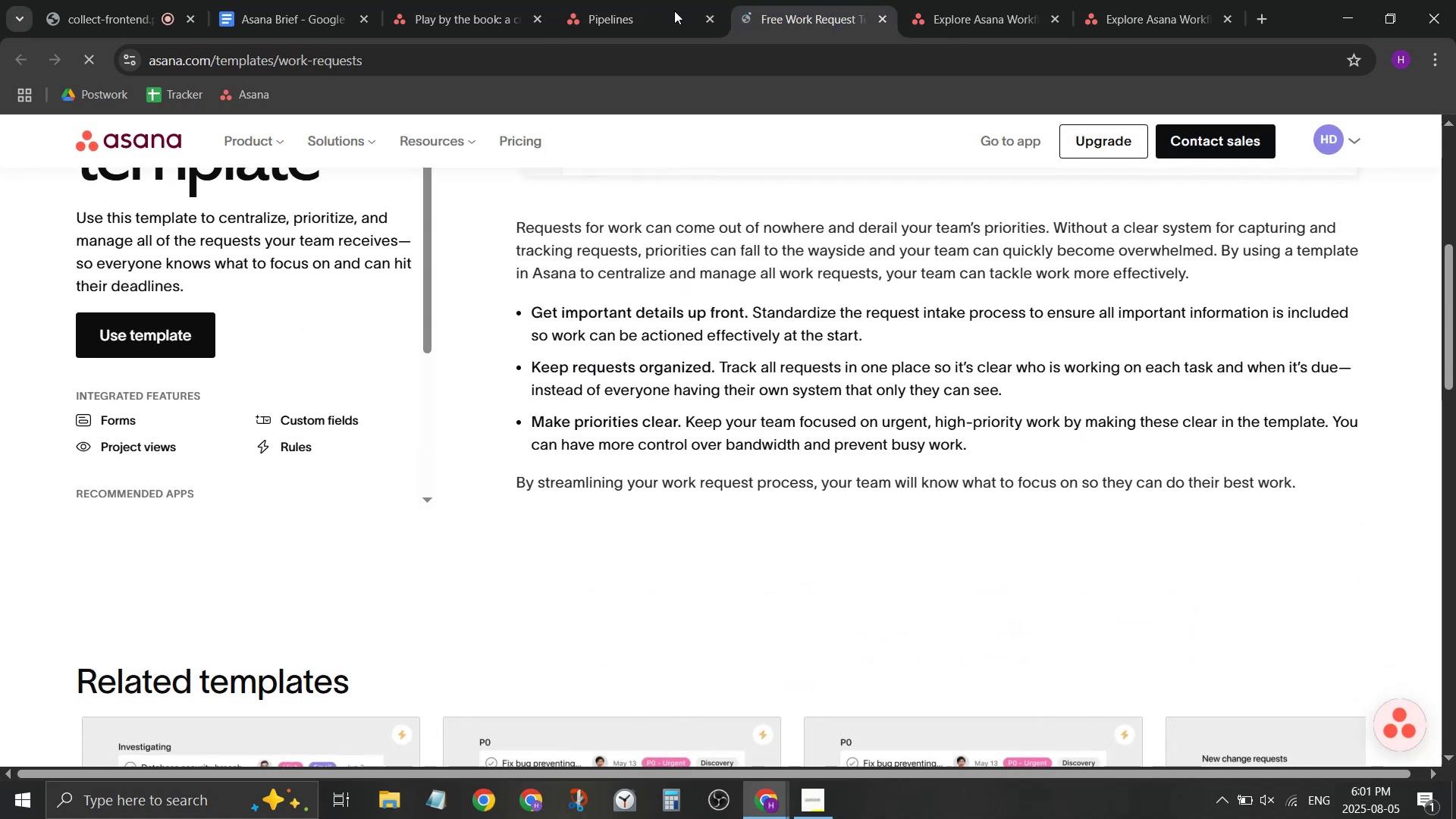 
left_click([661, 0])
 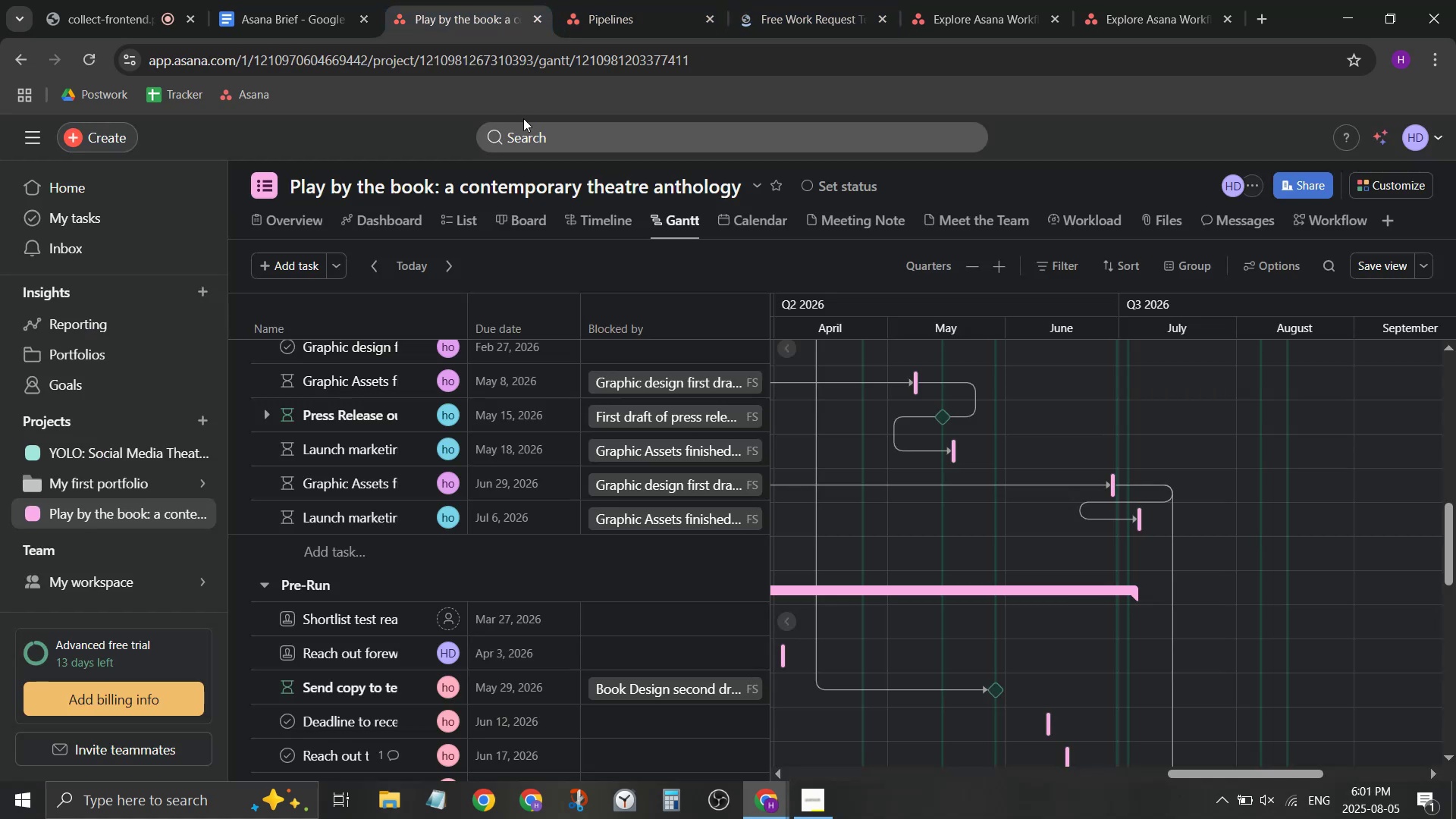 
left_click([634, 0])
 